 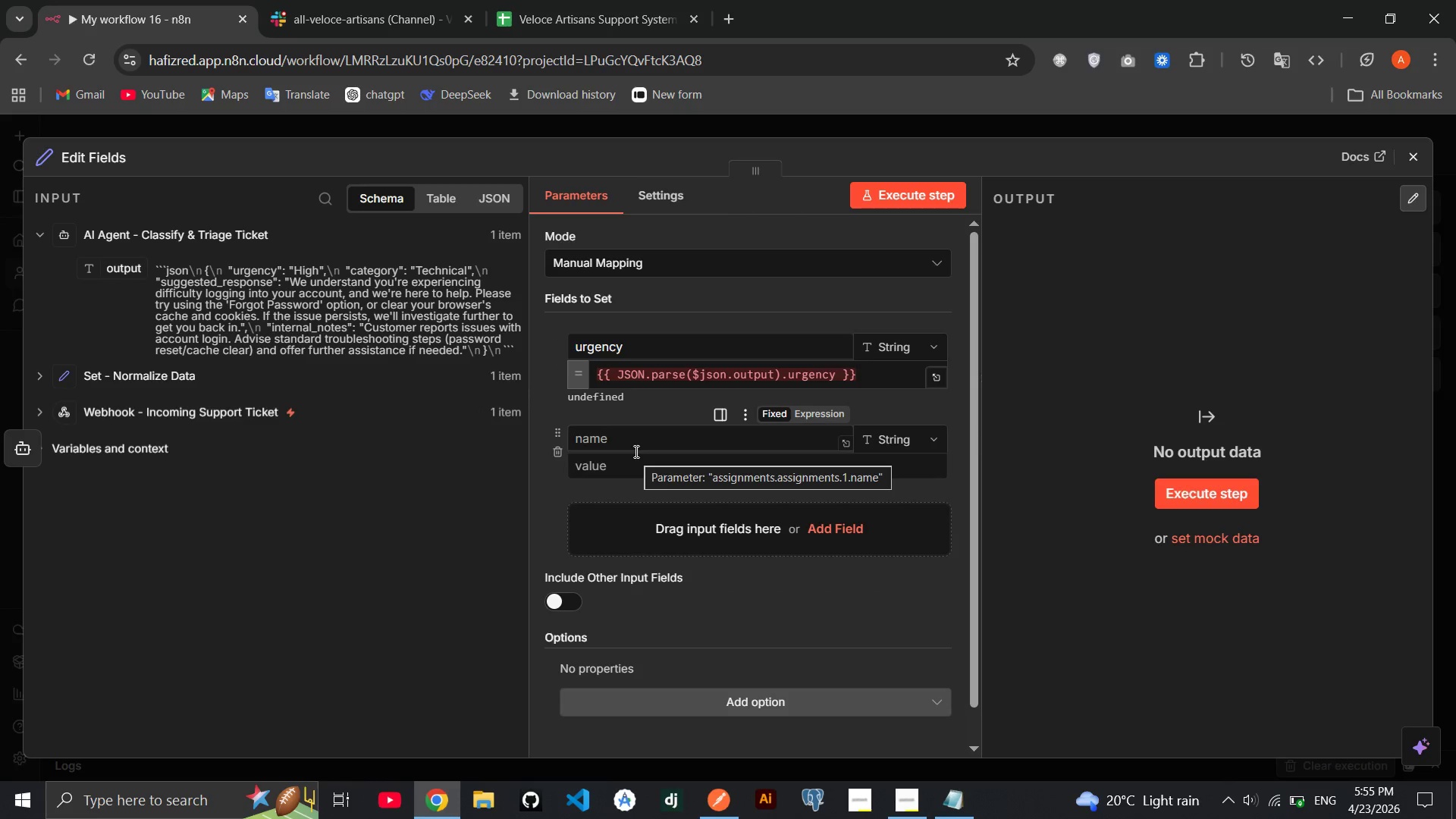 
left_click([610, 433])
 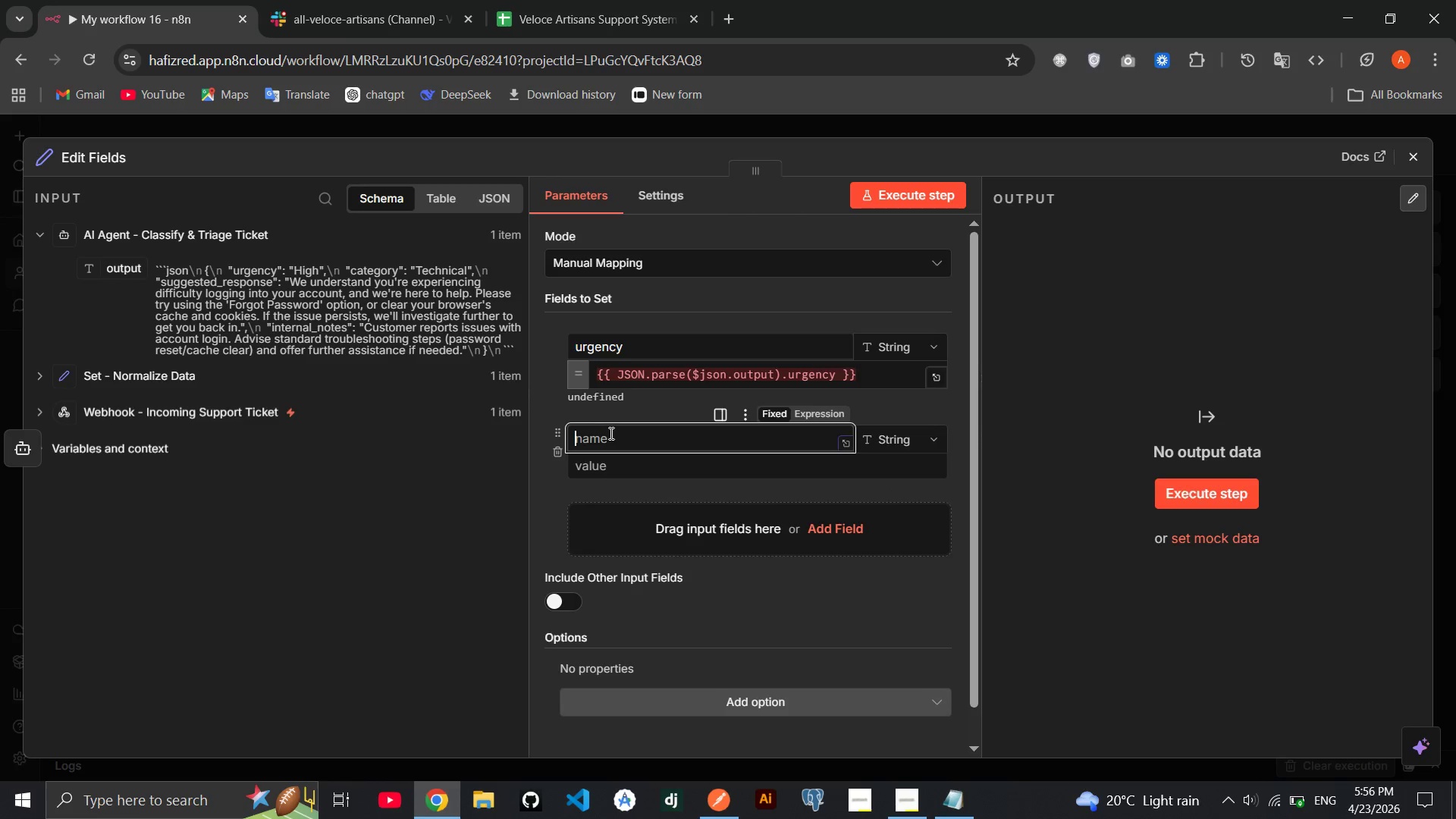 
type(catego)
 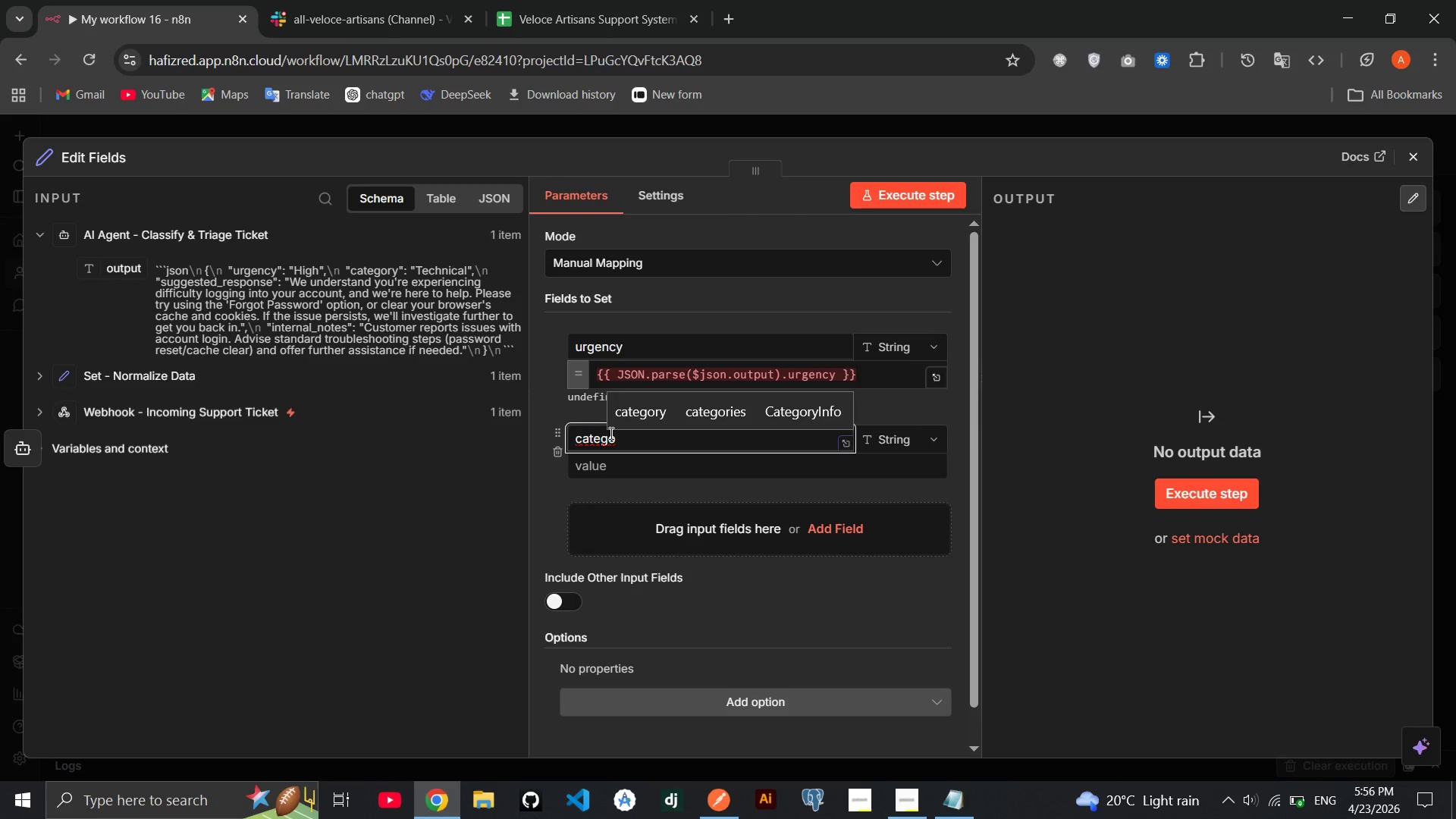 
type(ry)
 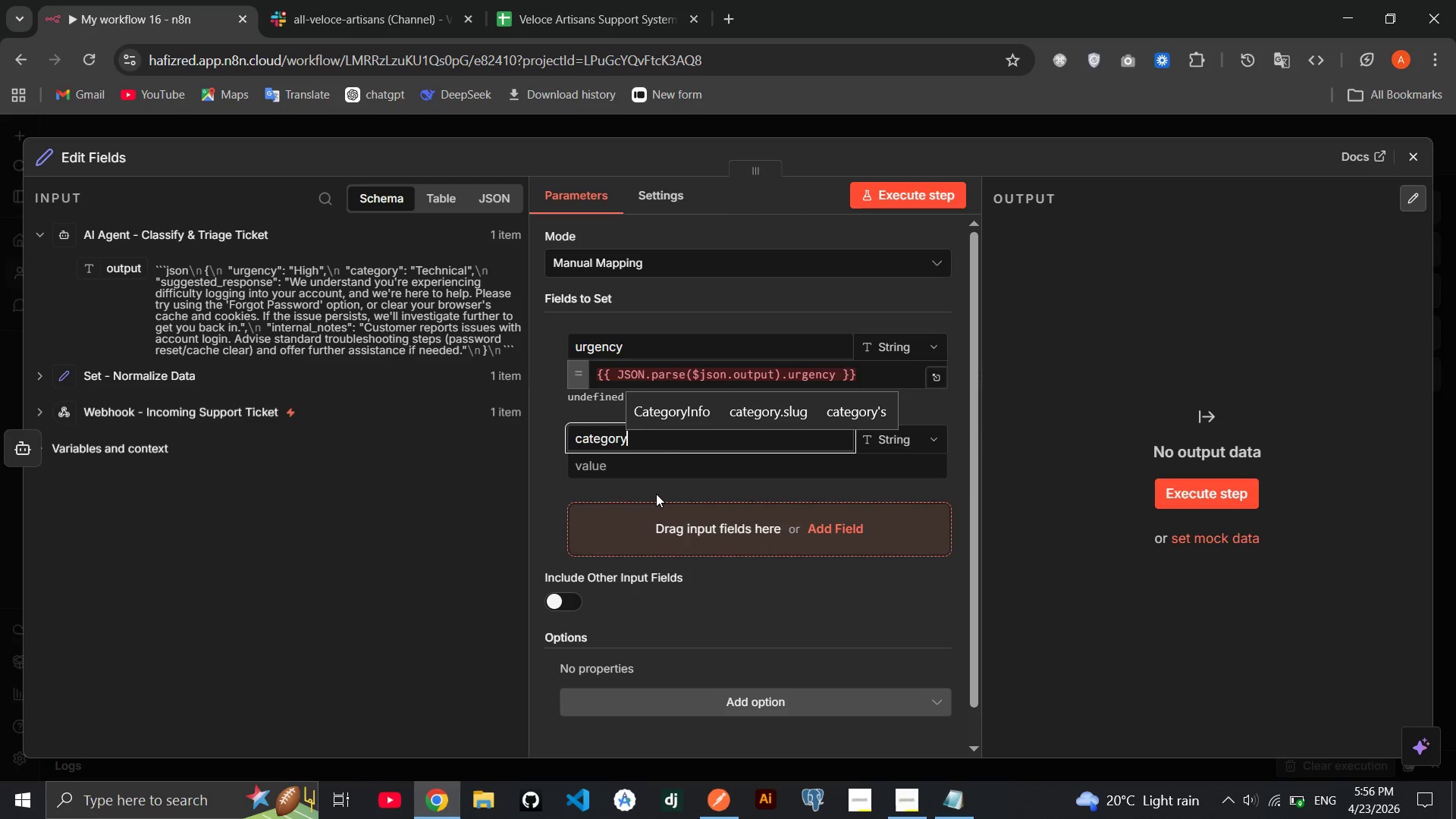 
left_click([668, 463])
 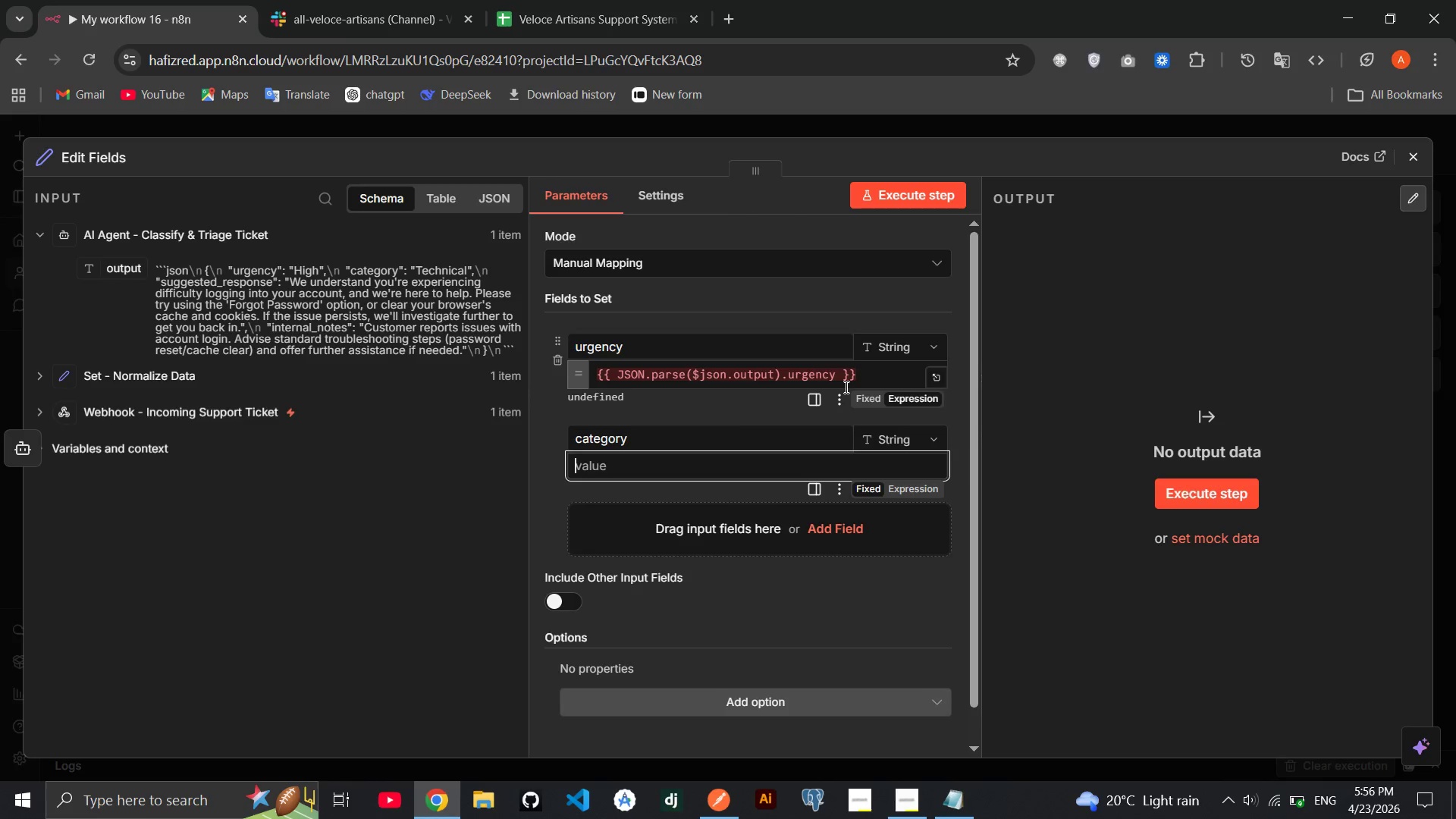 
wait(52.88)
 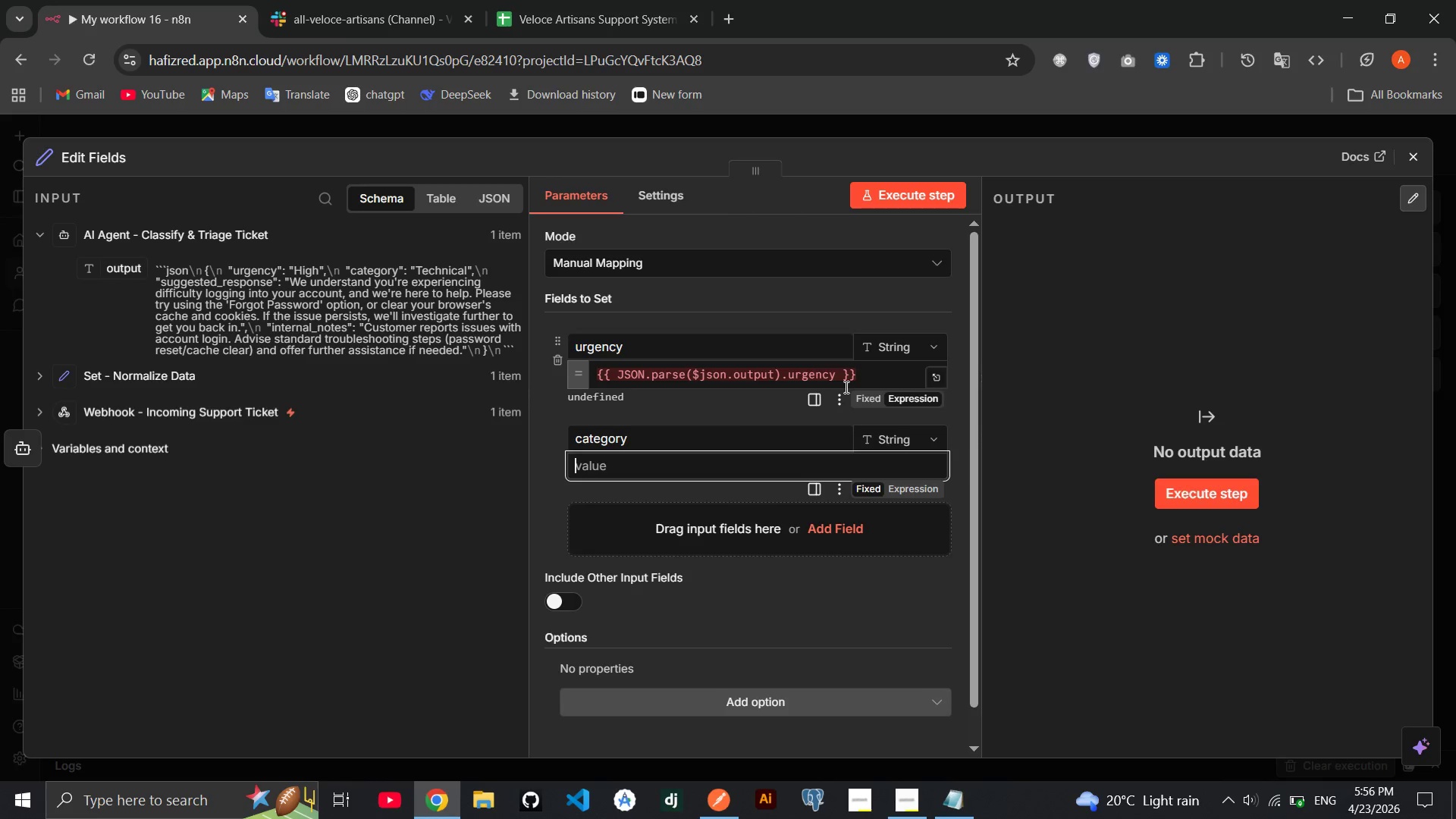 
left_click([1405, 158])
 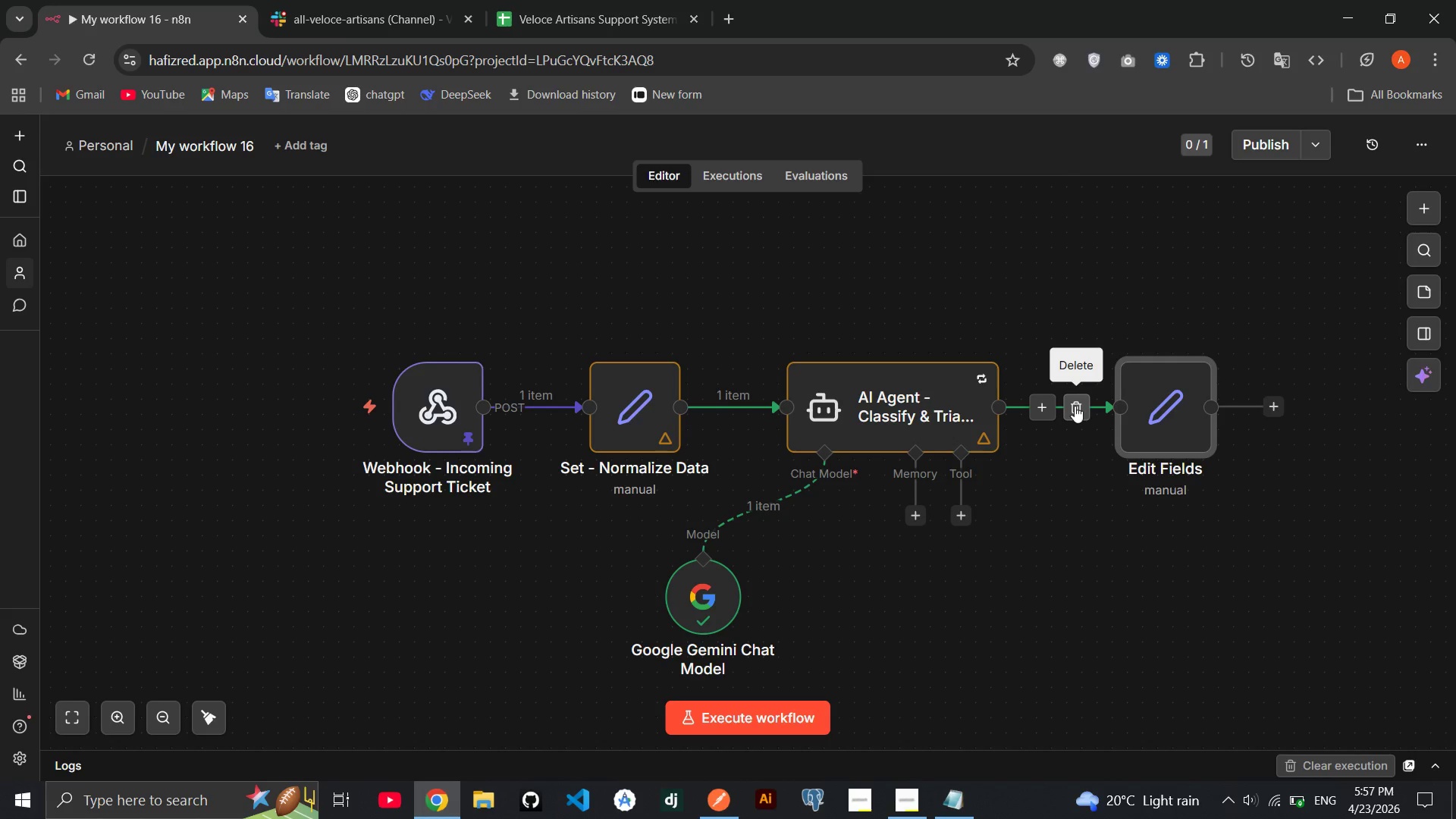 
wait(7.11)
 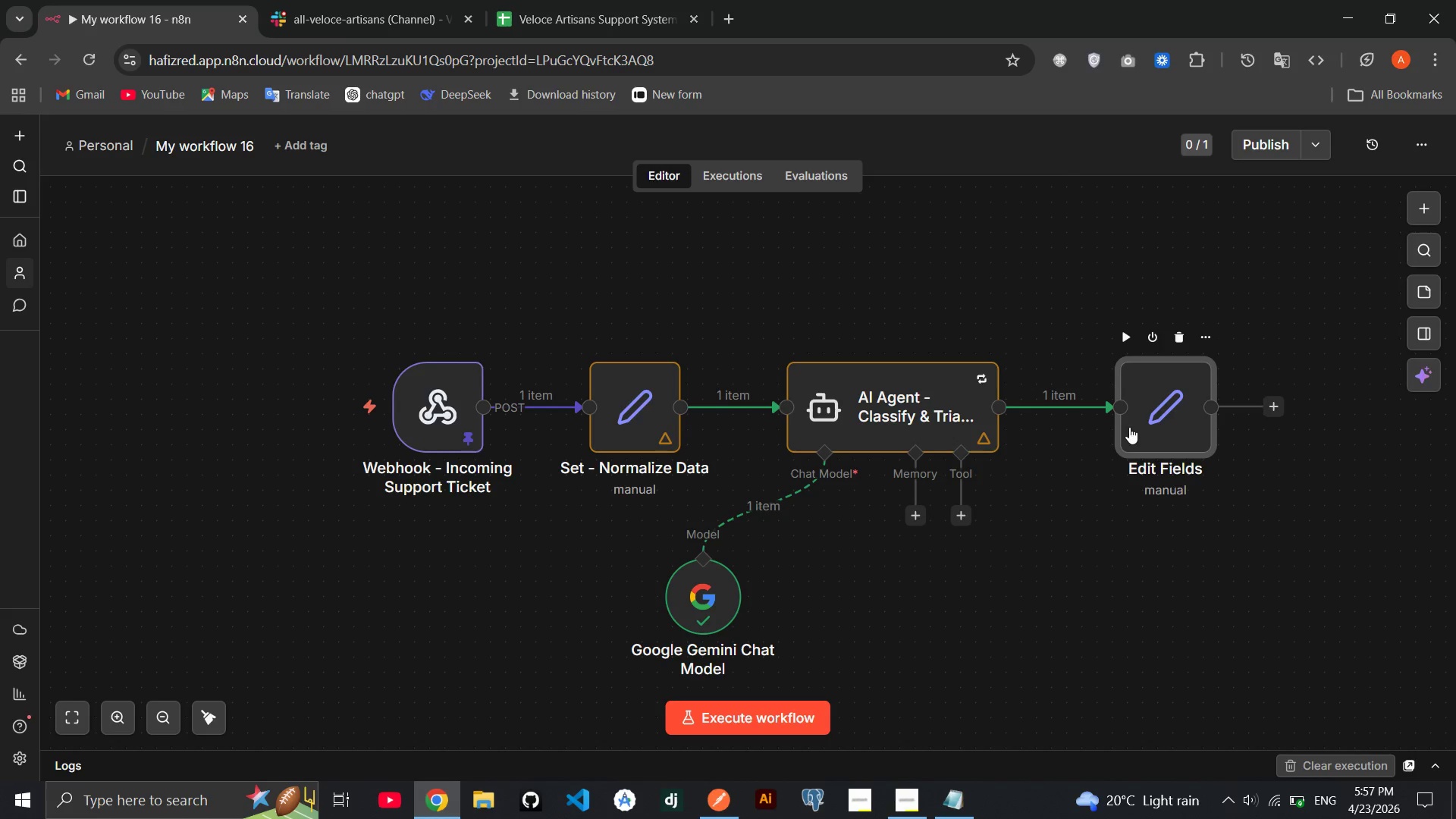 
left_click([1077, 406])
 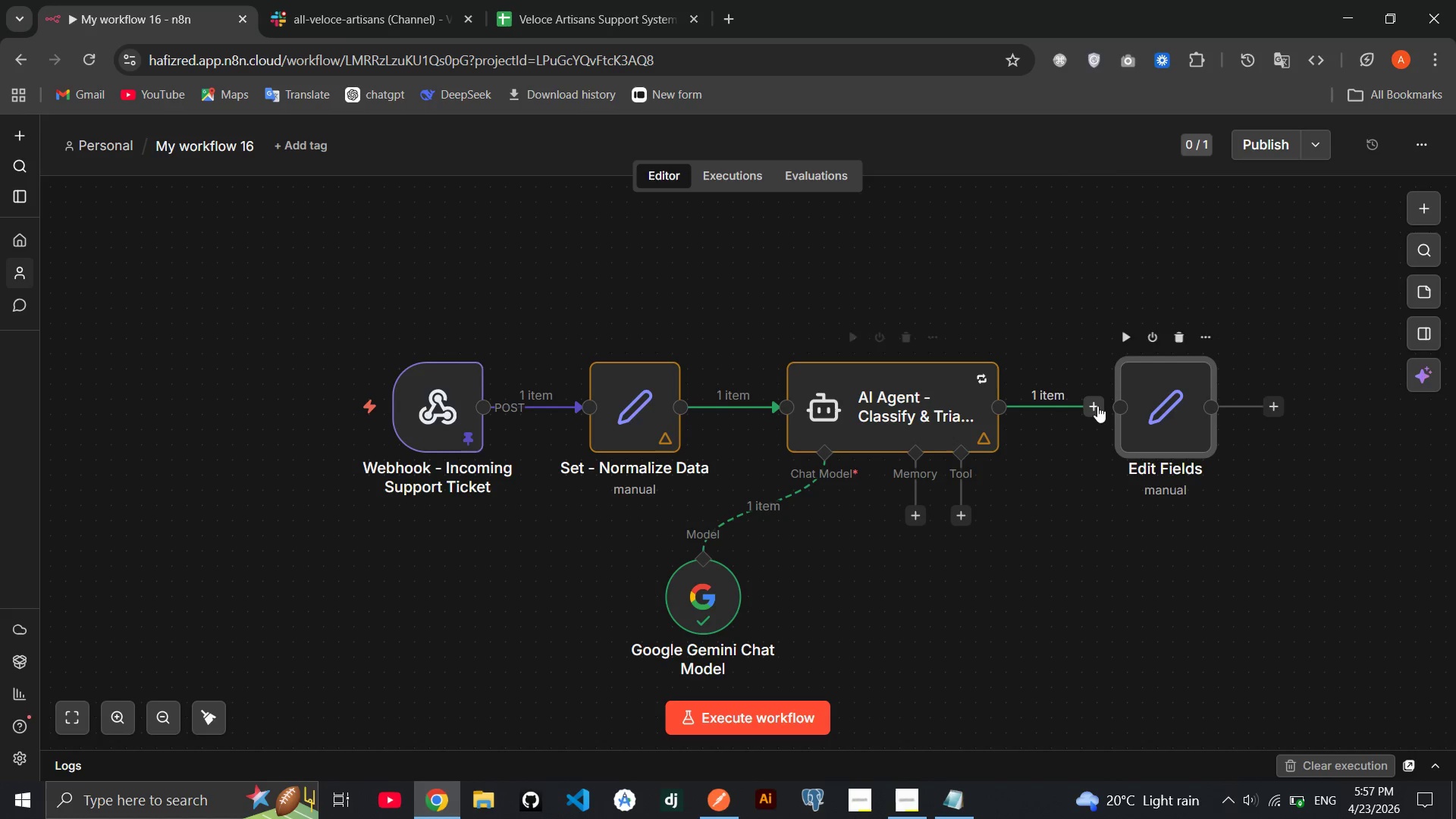 
left_click([1097, 406])
 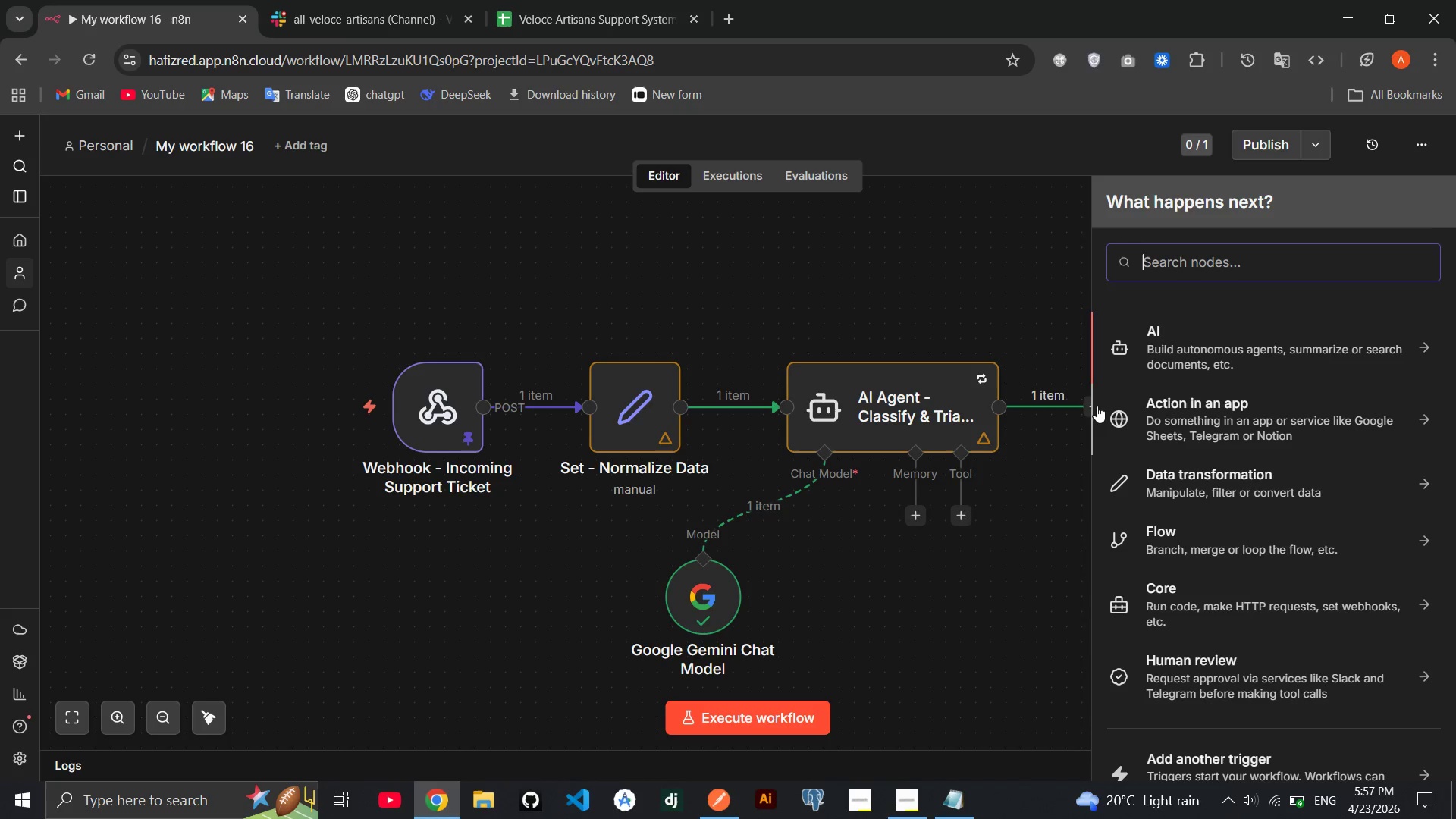 
type(code)
 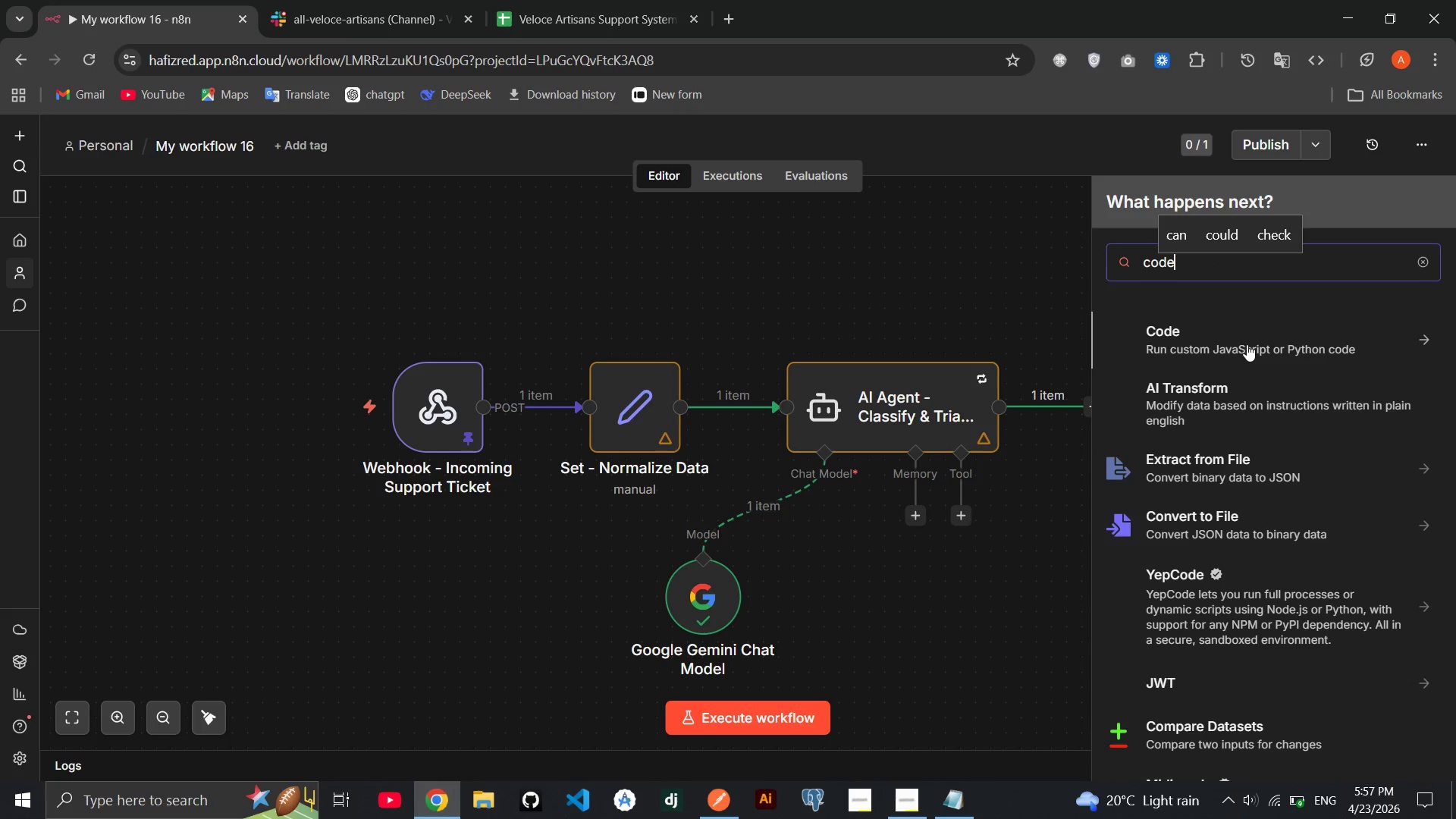 
left_click([1247, 344])
 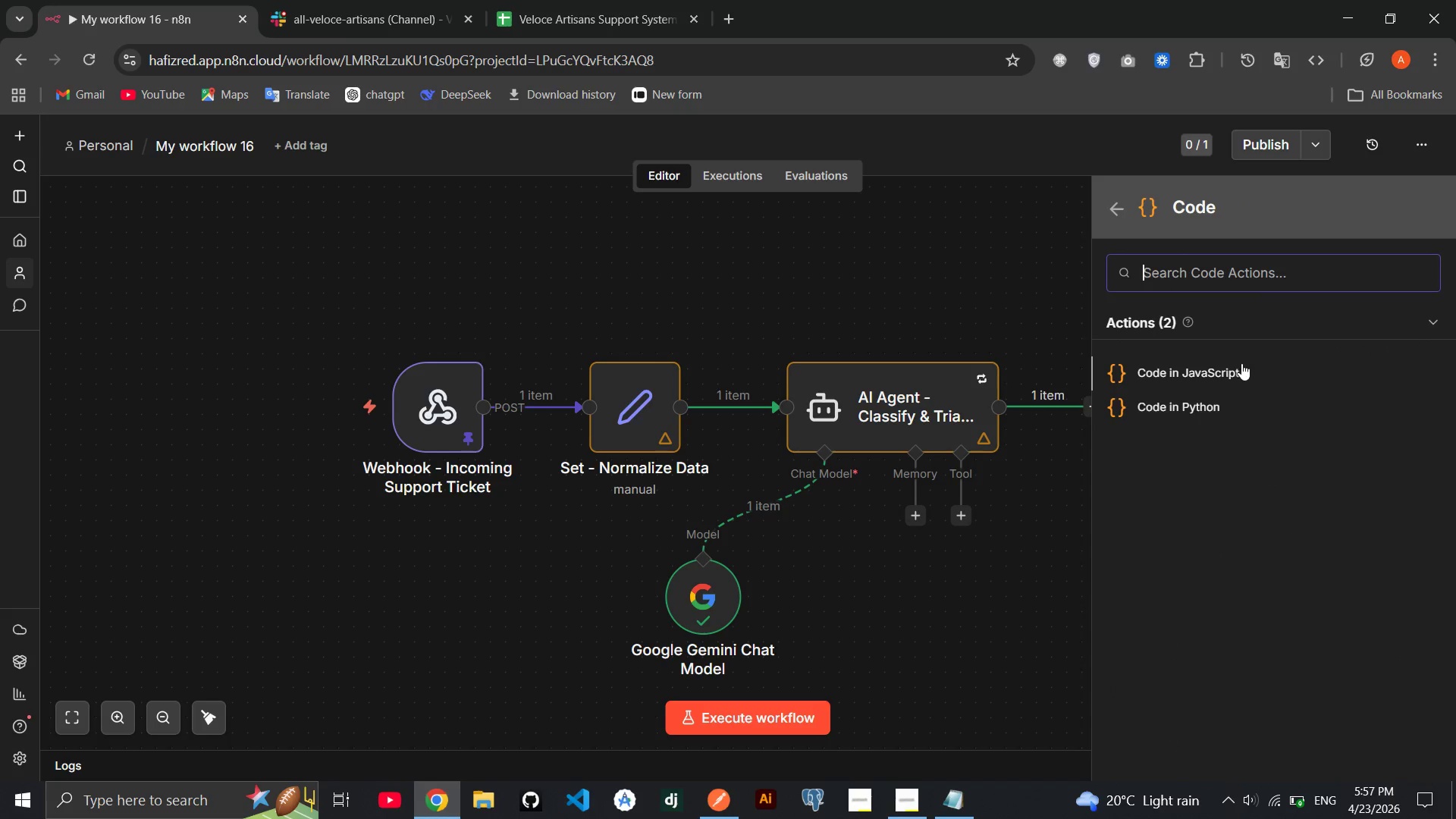 
left_click([1230, 367])
 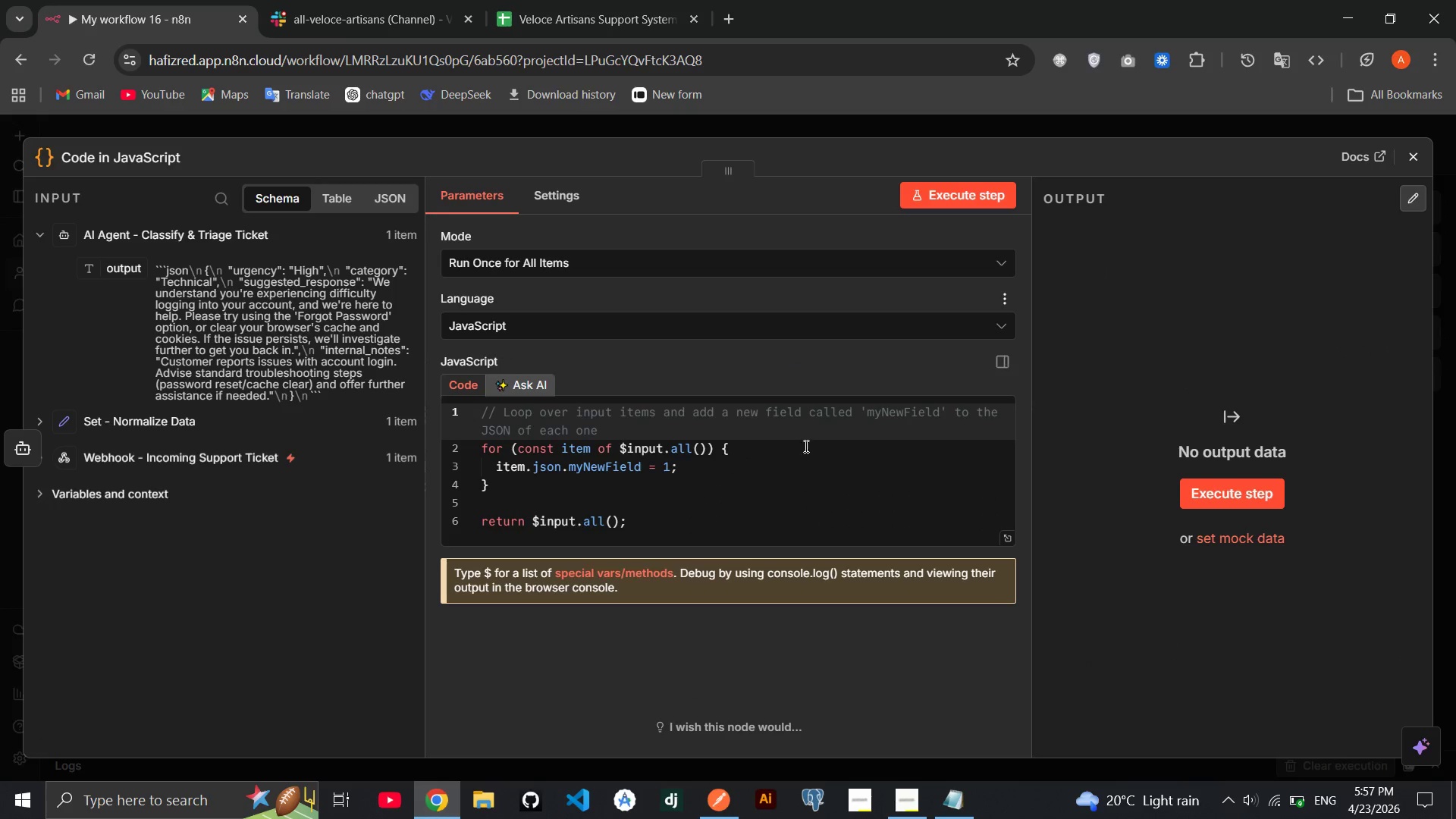 
left_click_drag(start_coordinate=[691, 535], to_coordinate=[358, 404])
 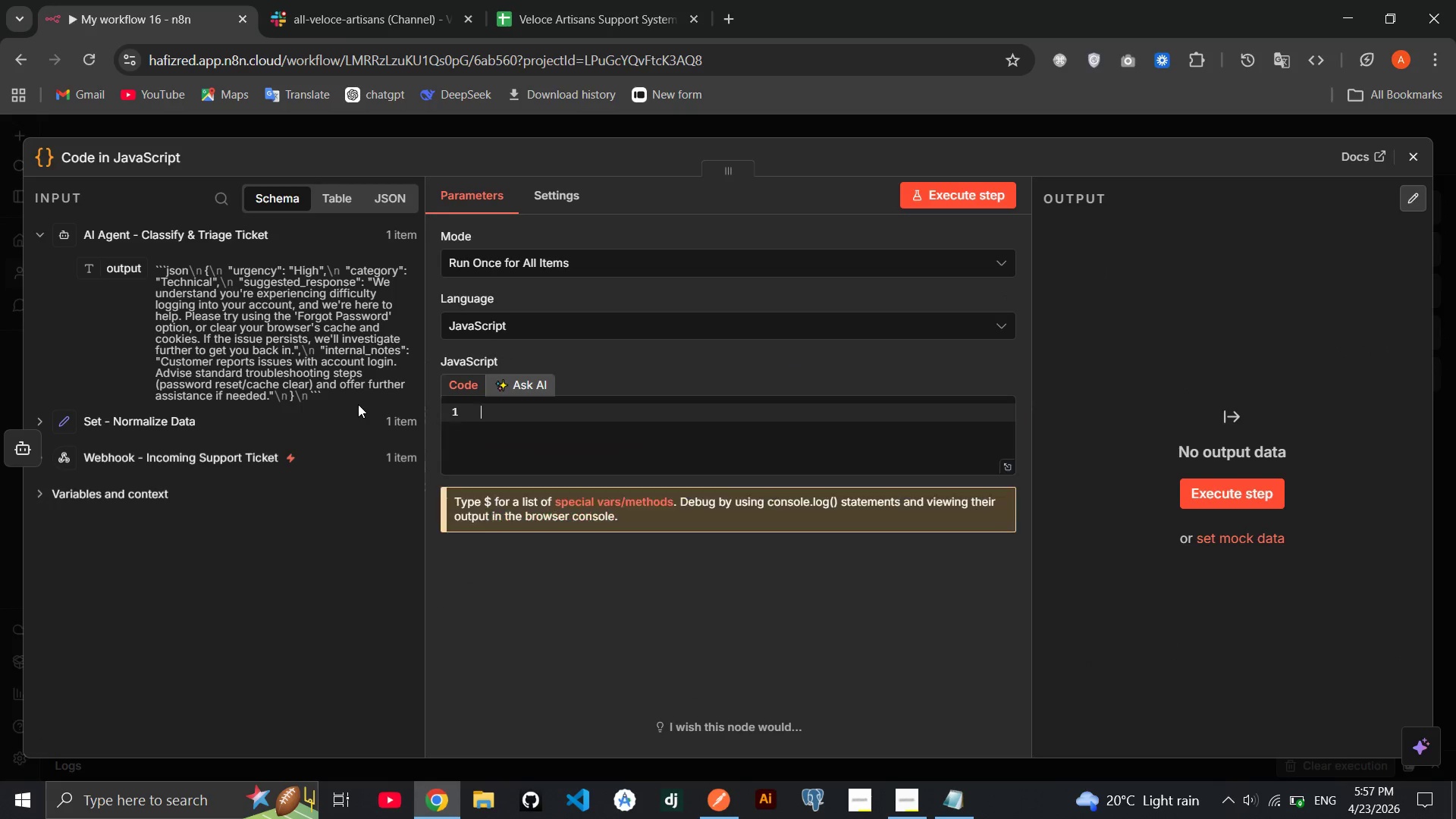 
key(Backspace)
 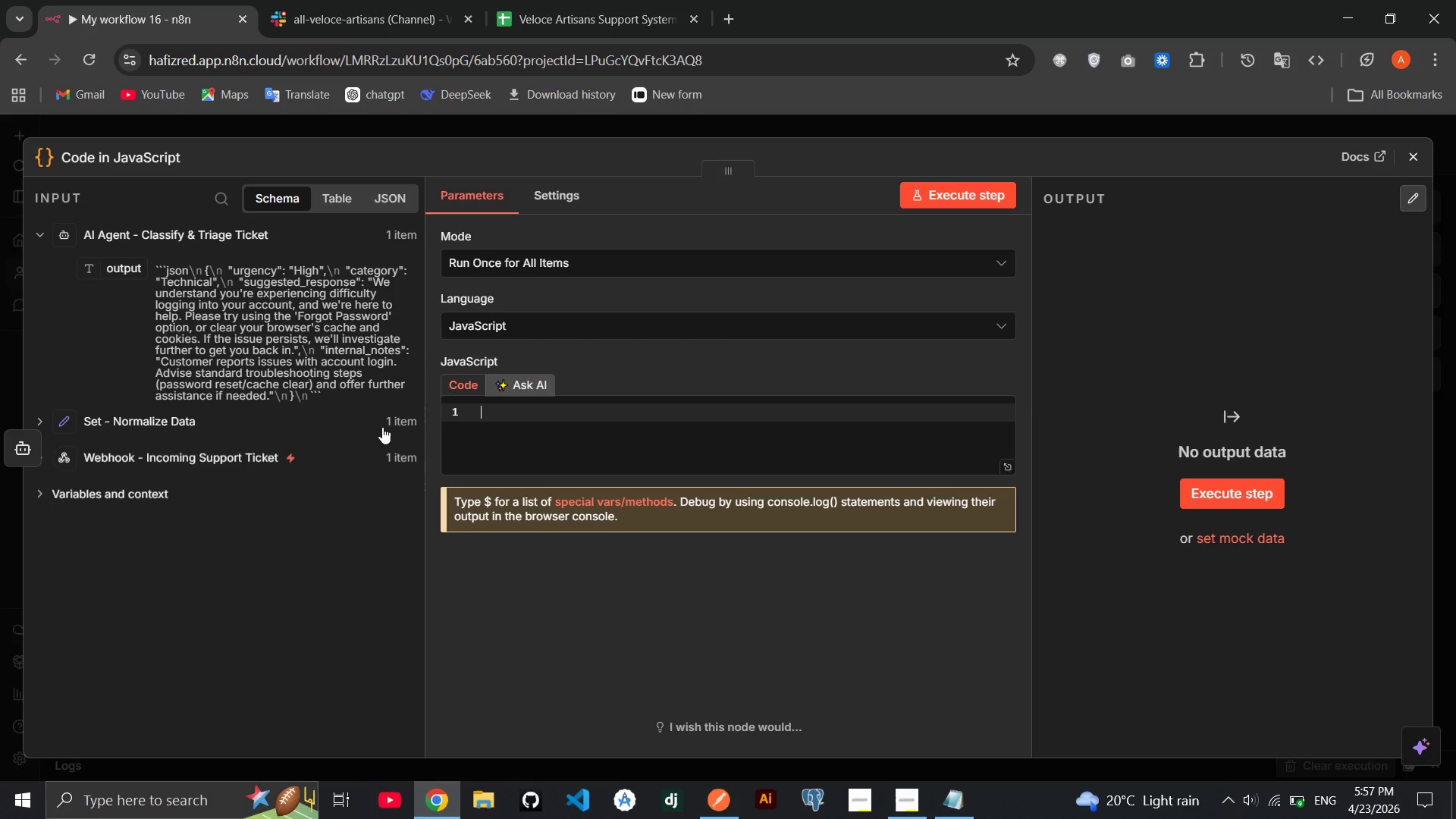 
key(C)
 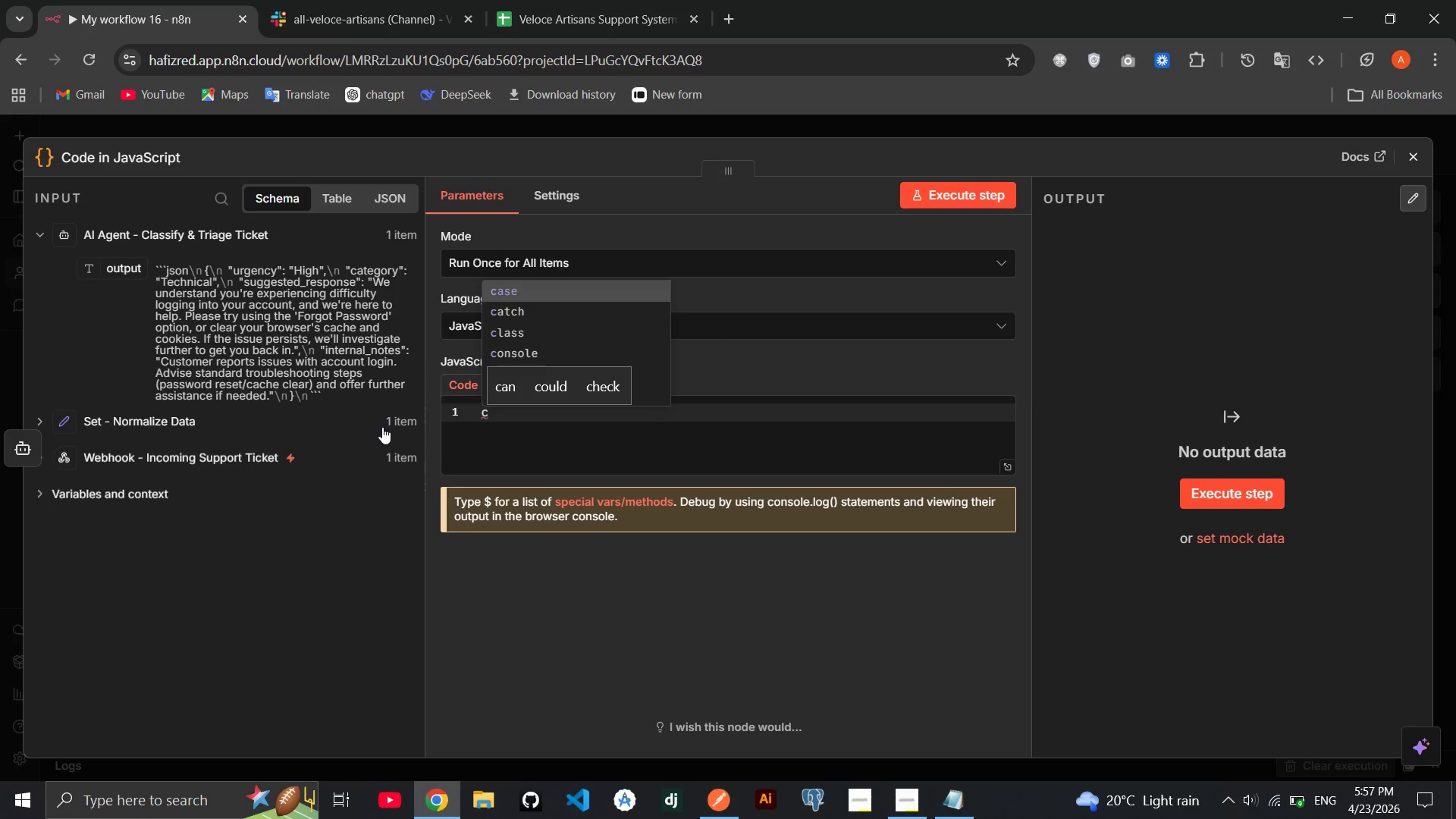 
type(onst rawData = $input.firt)
key(Backspace)
type(st()
 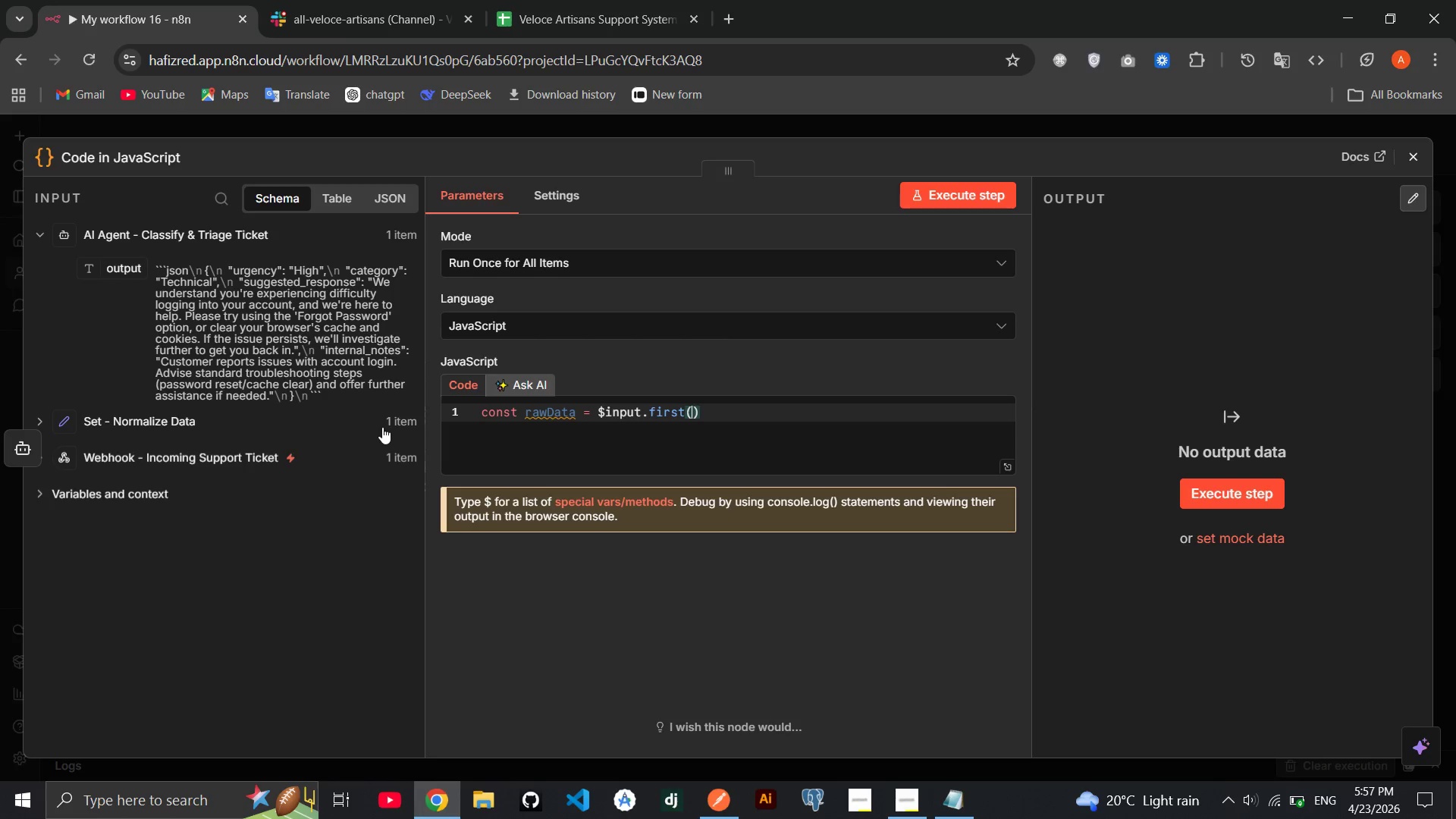 
key(ArrowRight)
 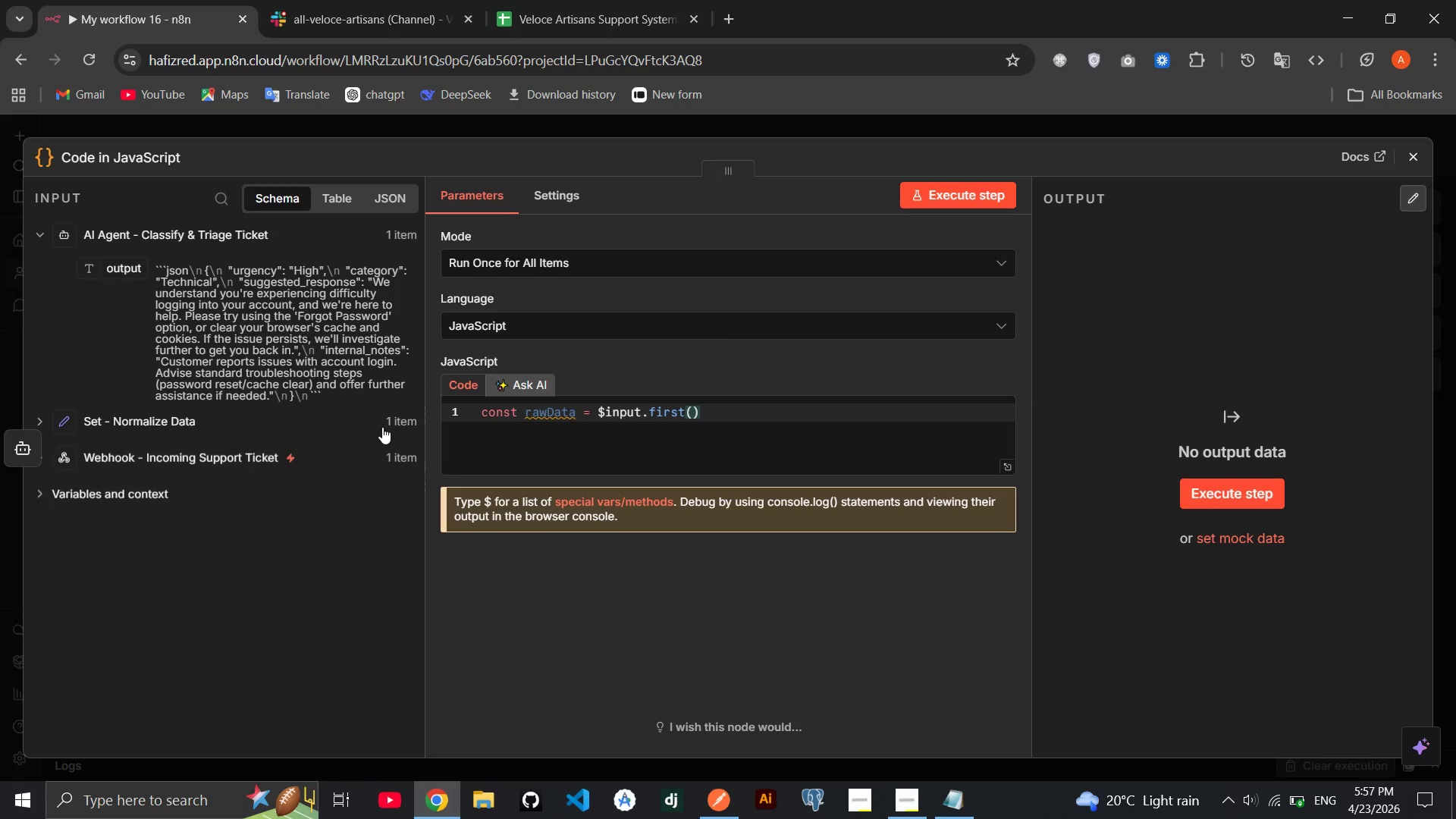 
type(.json)
 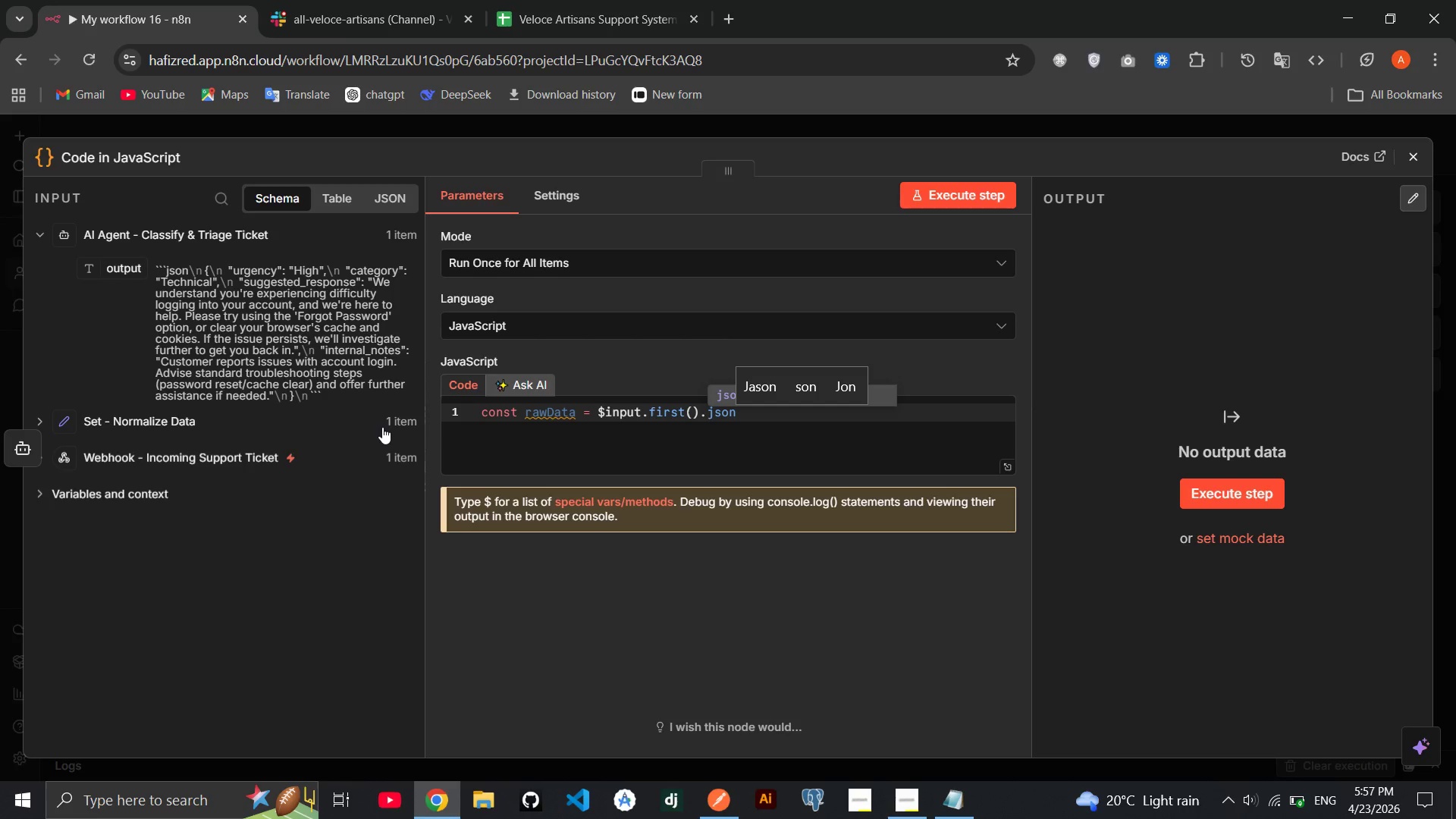 
wait(6.14)
 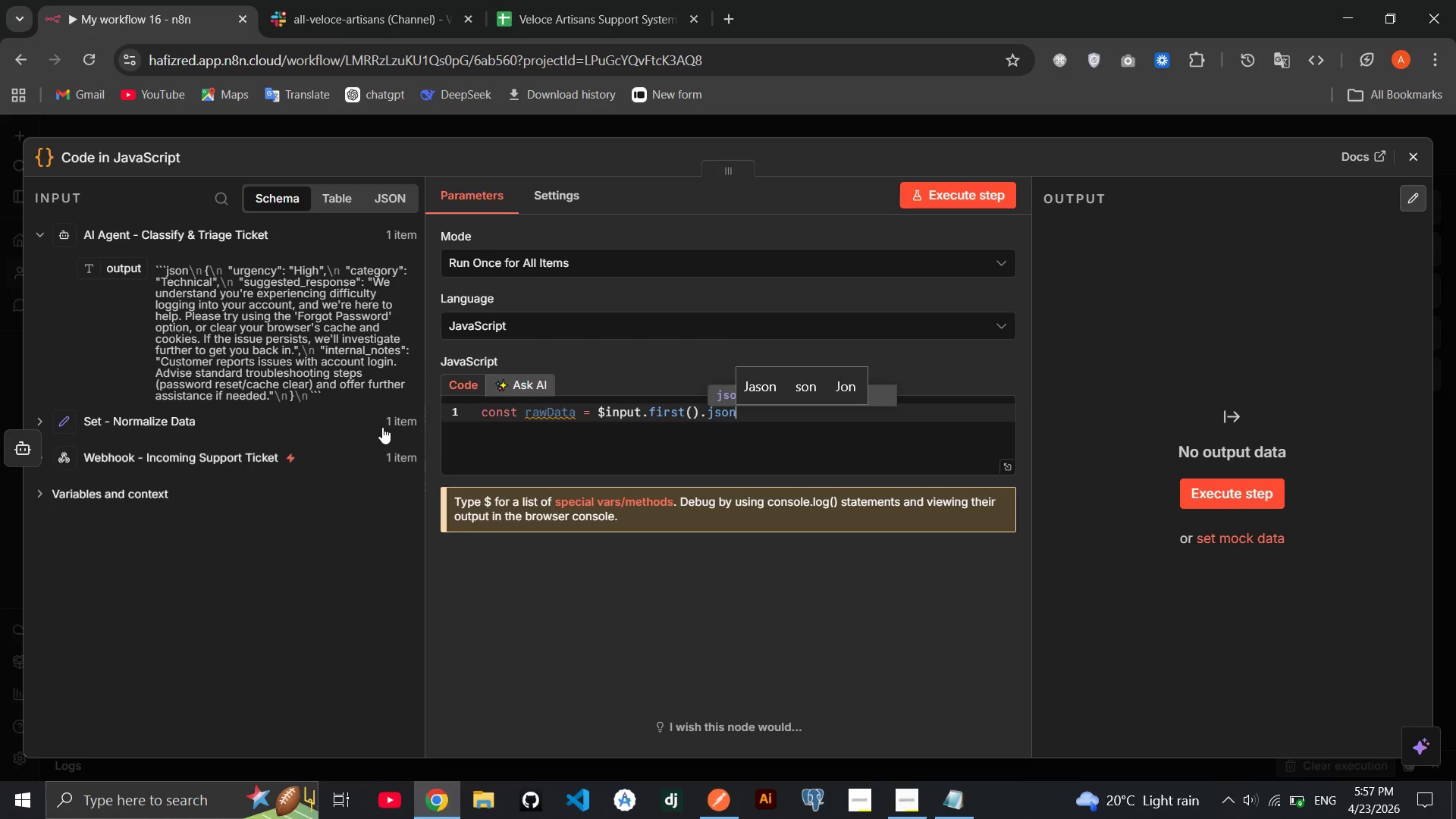 
key(Period)
 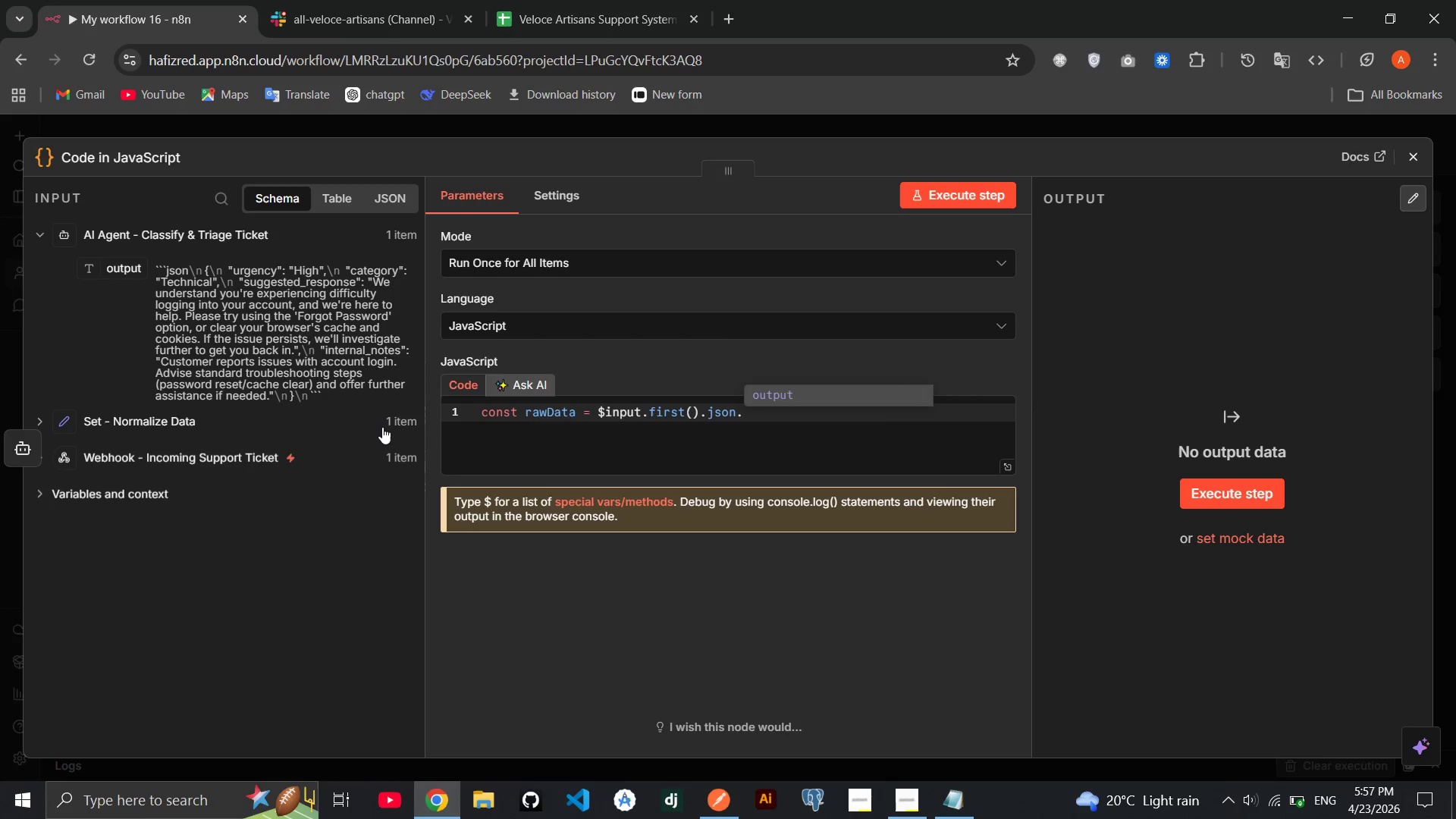 
key(Enter)
 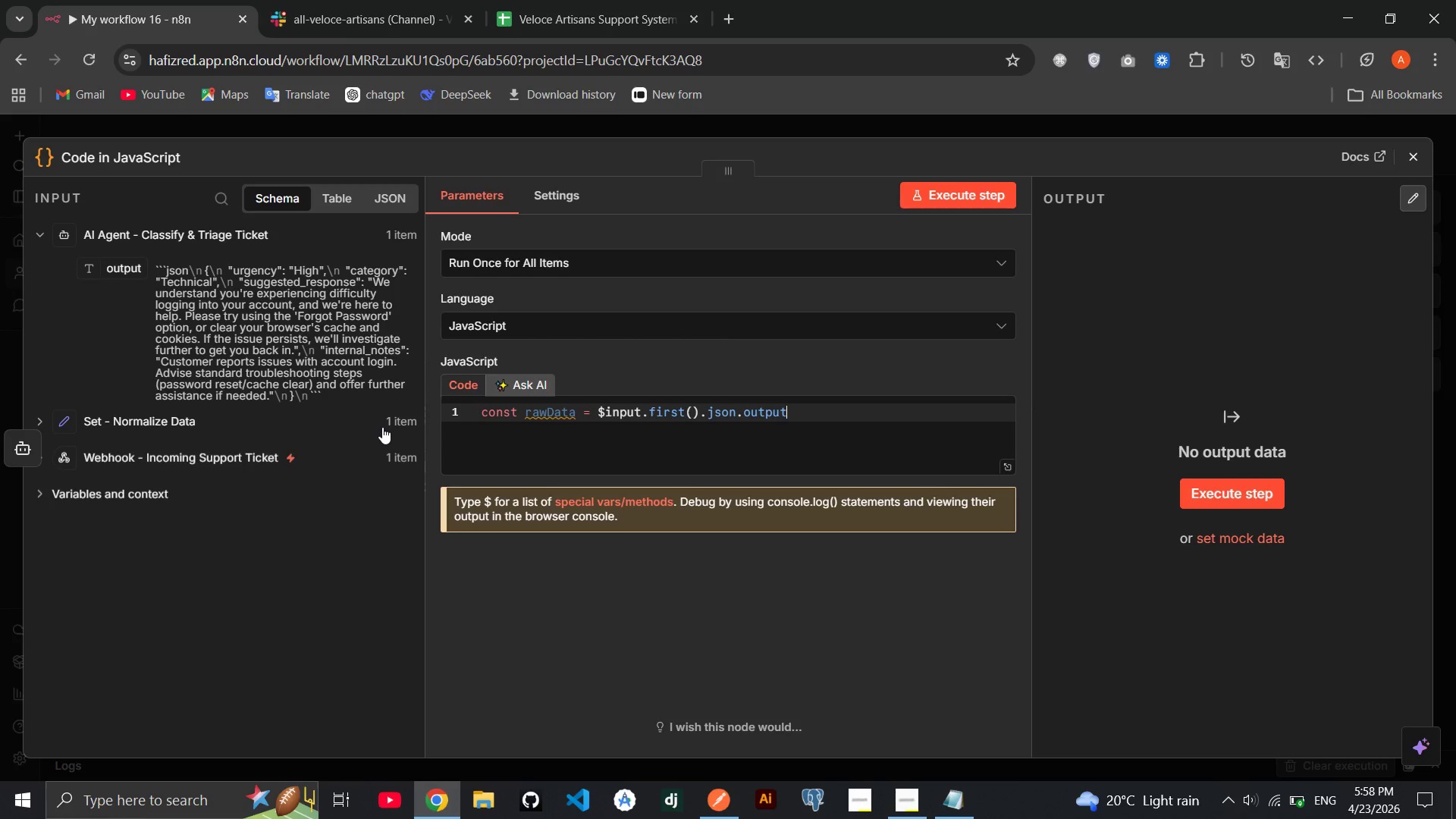 
key(Enter)
 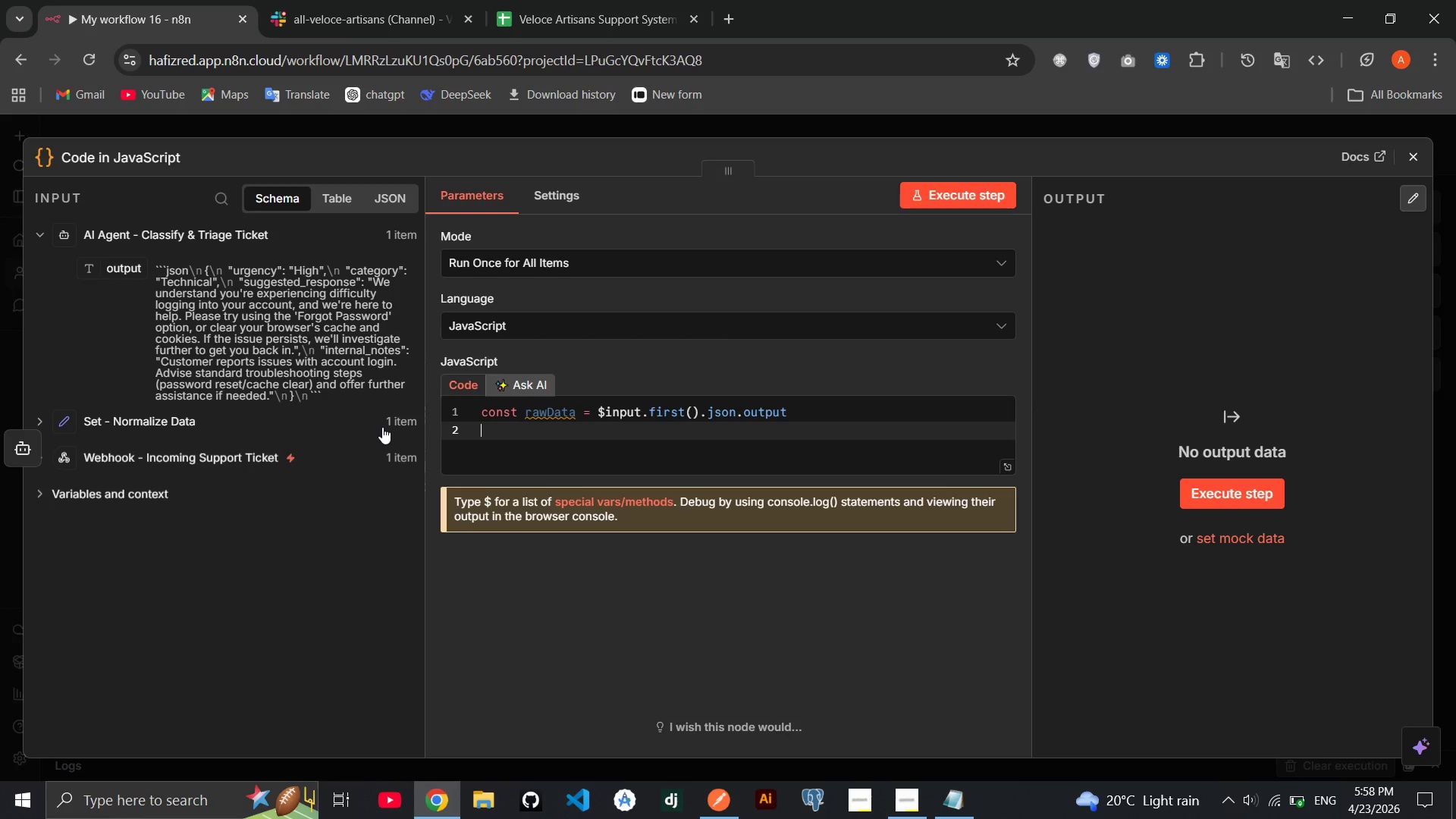 
key(Backspace)
 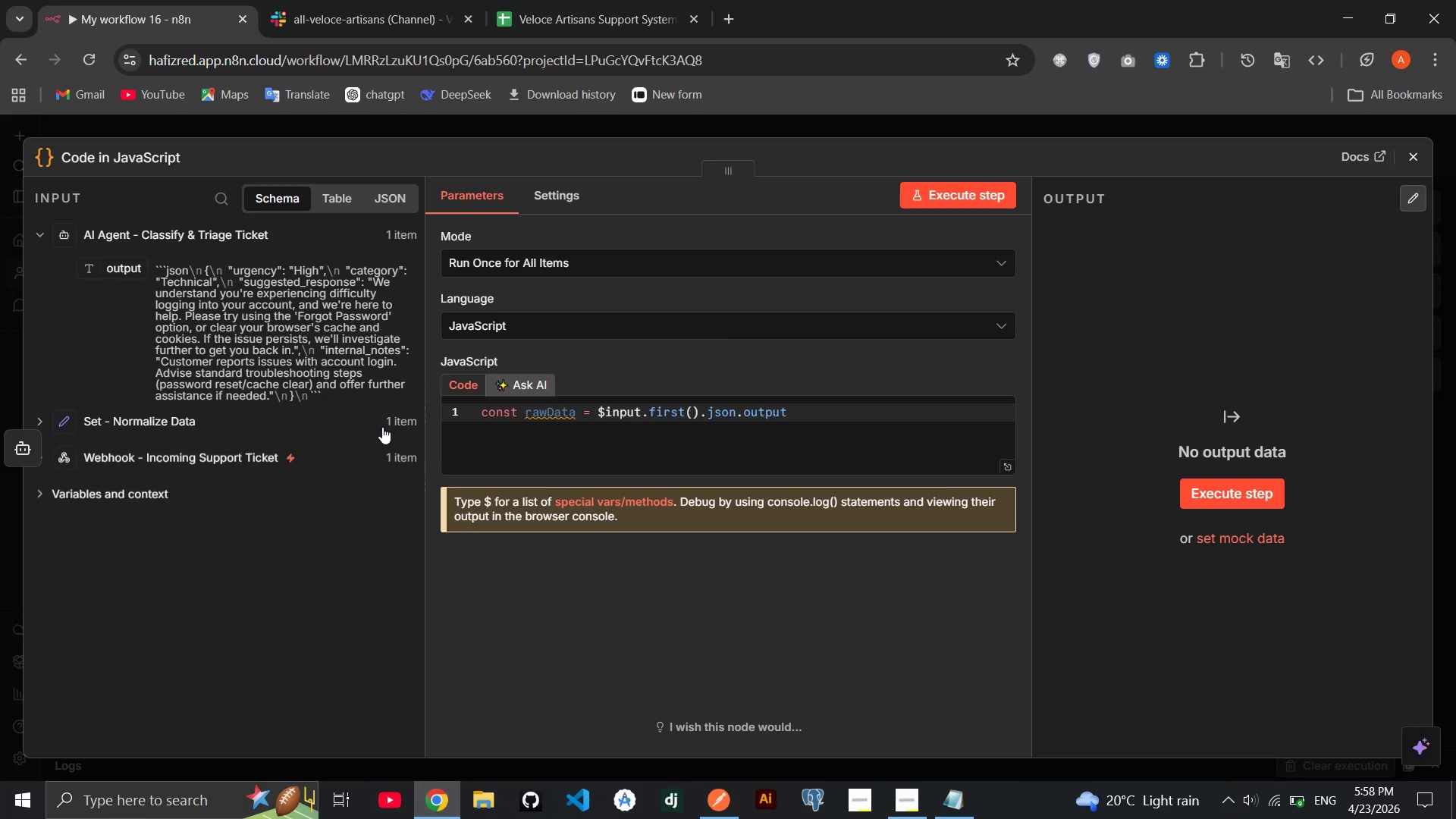 
key(Semicolon)
 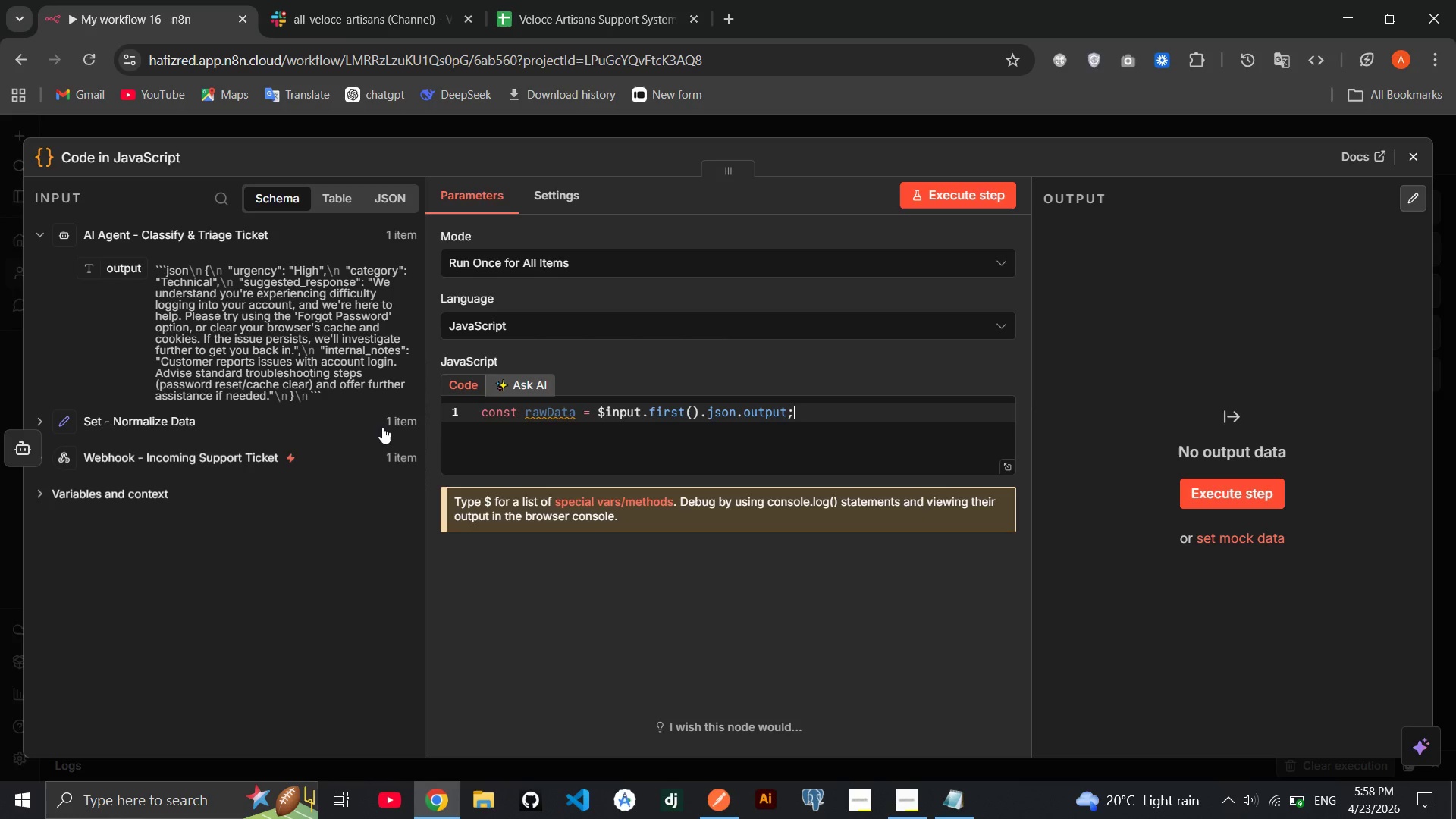 
key(Enter)
 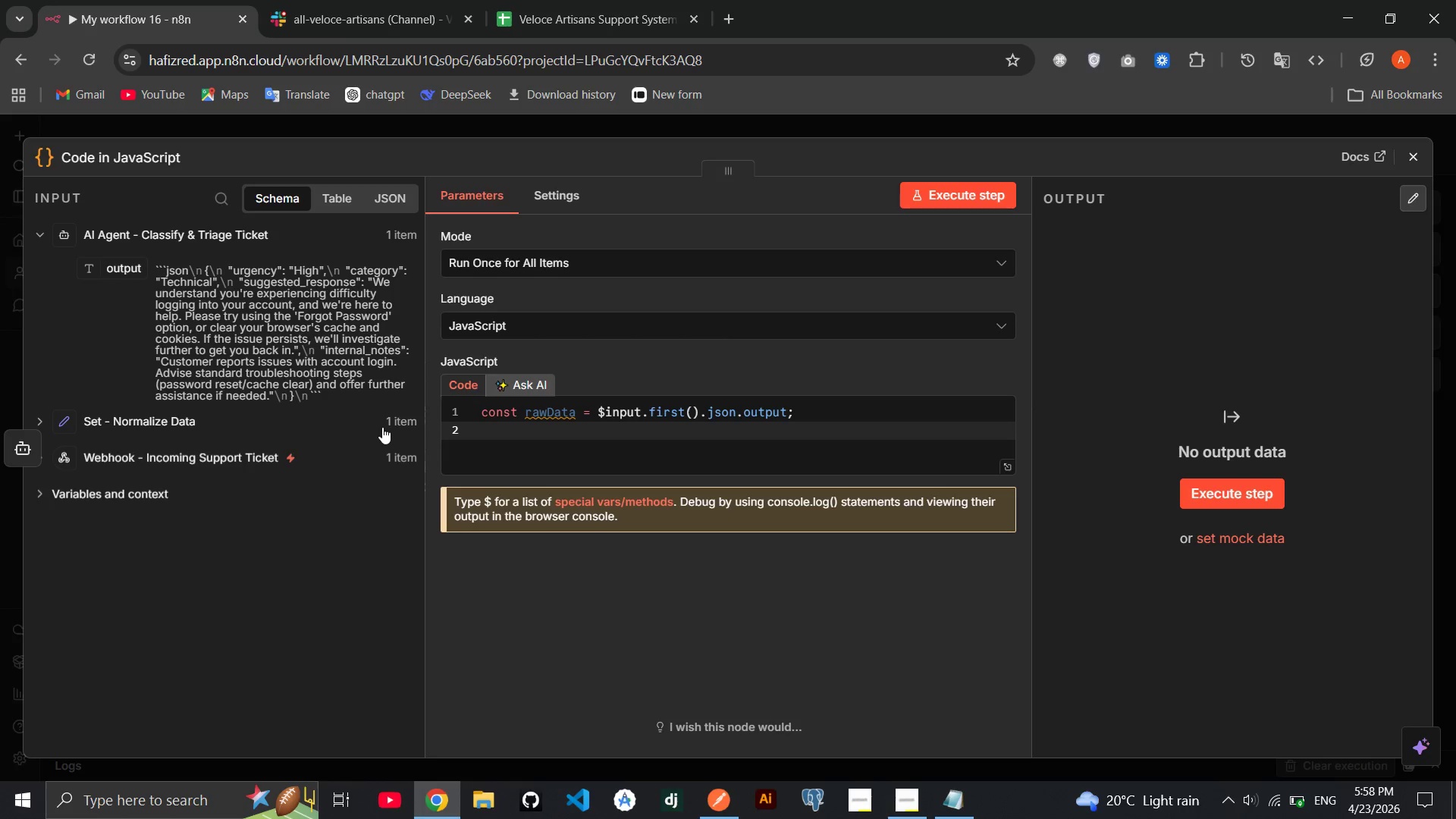 
type(const parsedData = JSN.parse()
 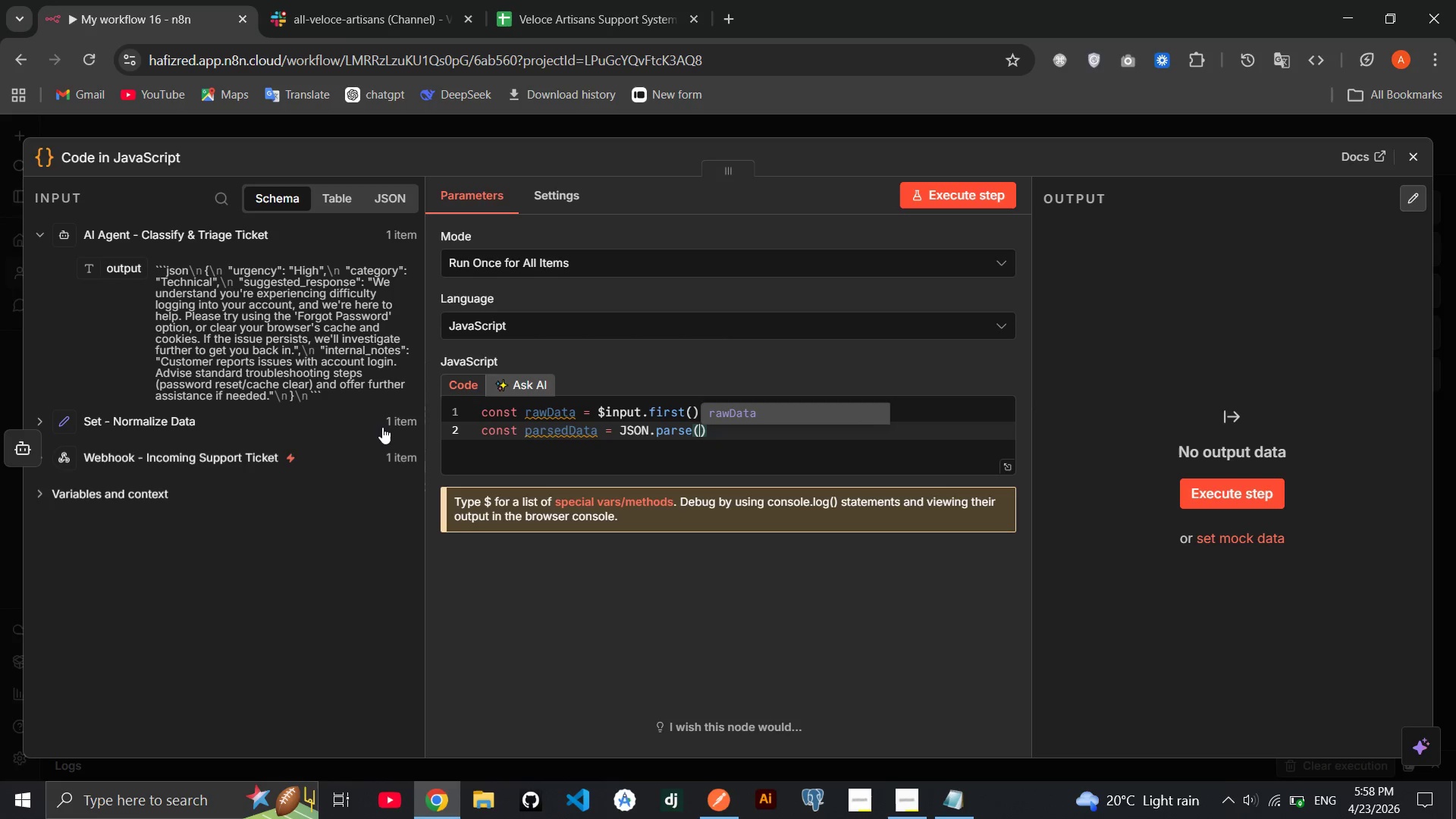 
key(Enter)
 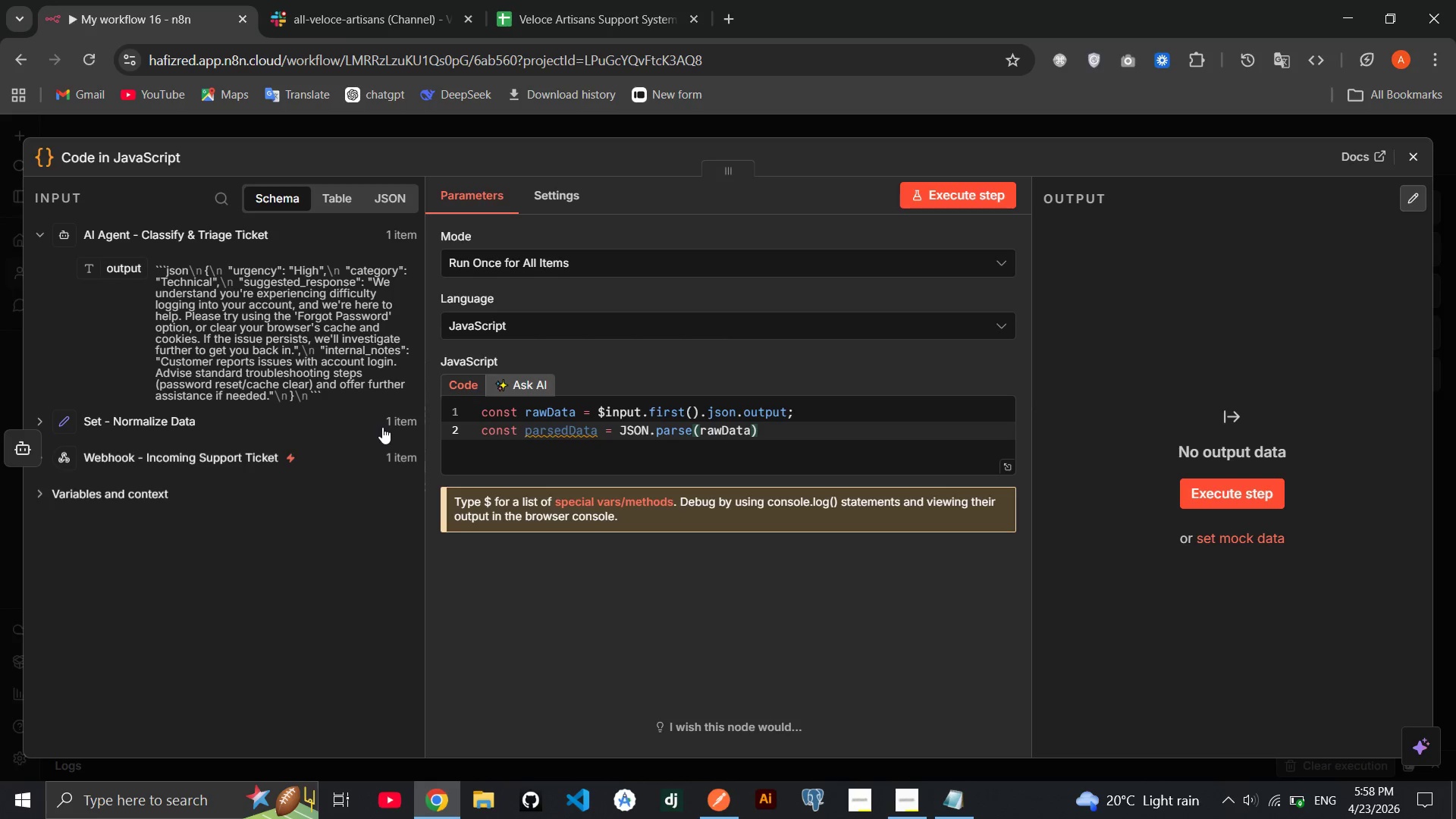 
key(ArrowRight)
 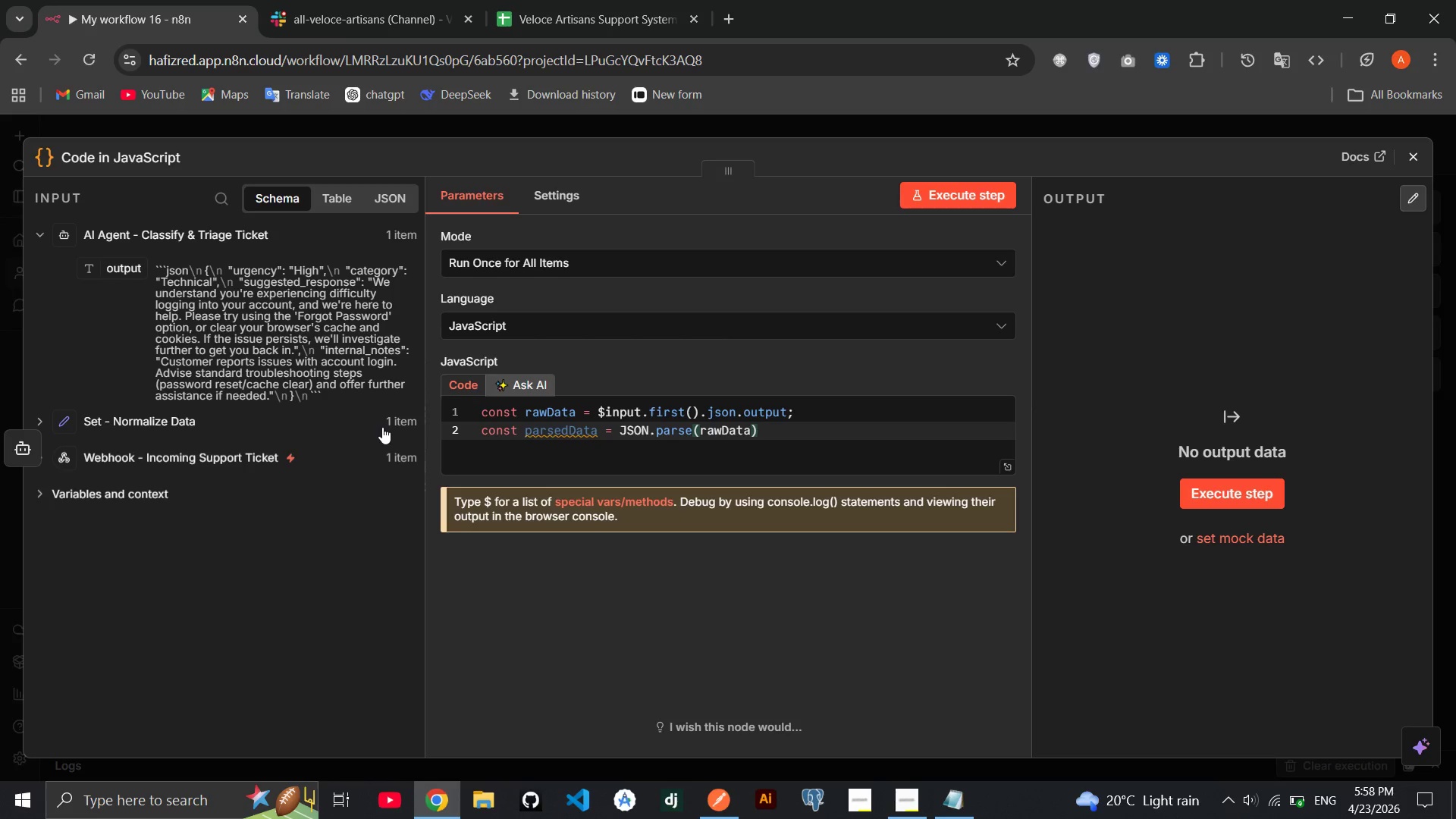 
key(Semicolon)
 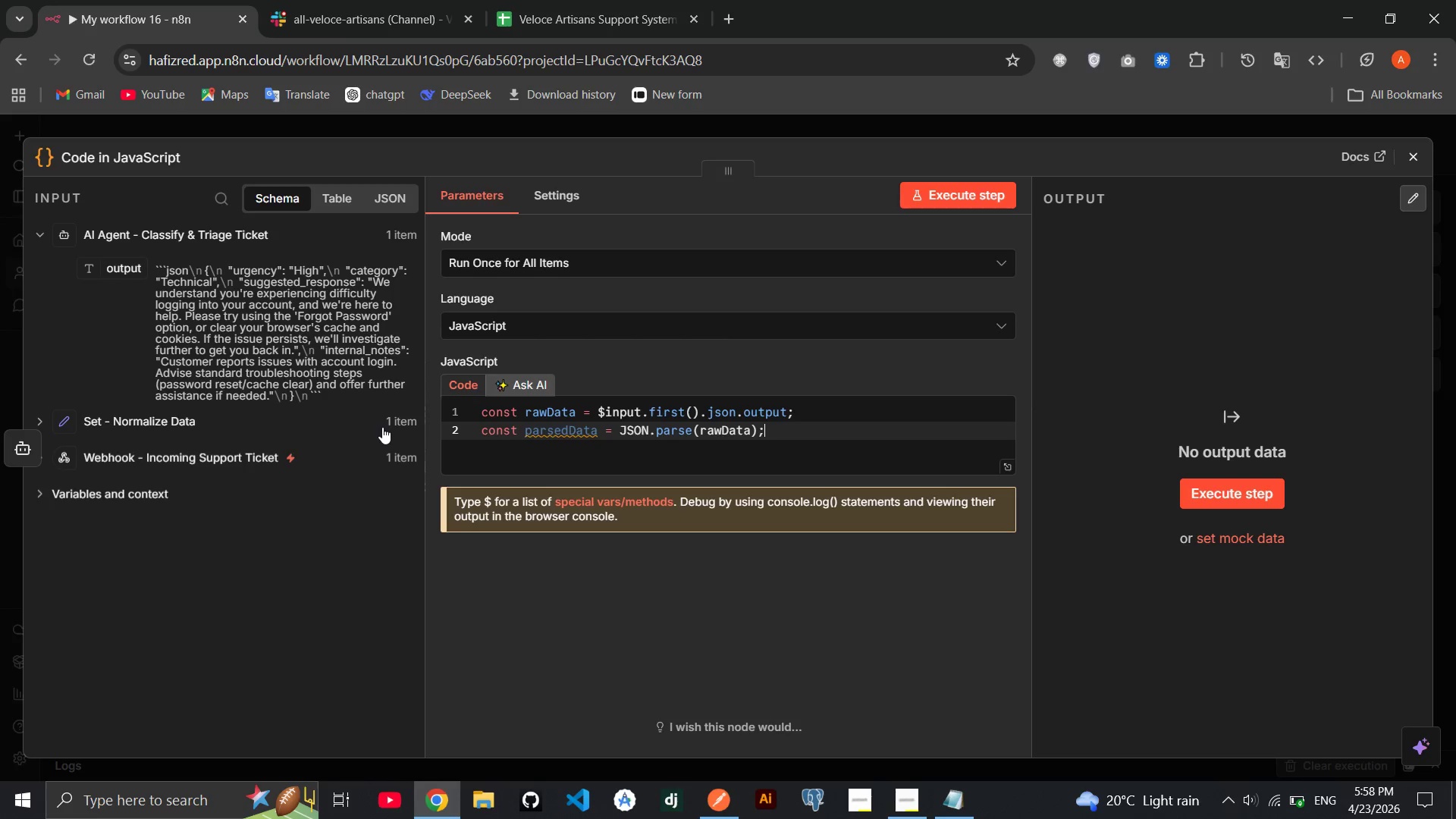 
key(Enter)
 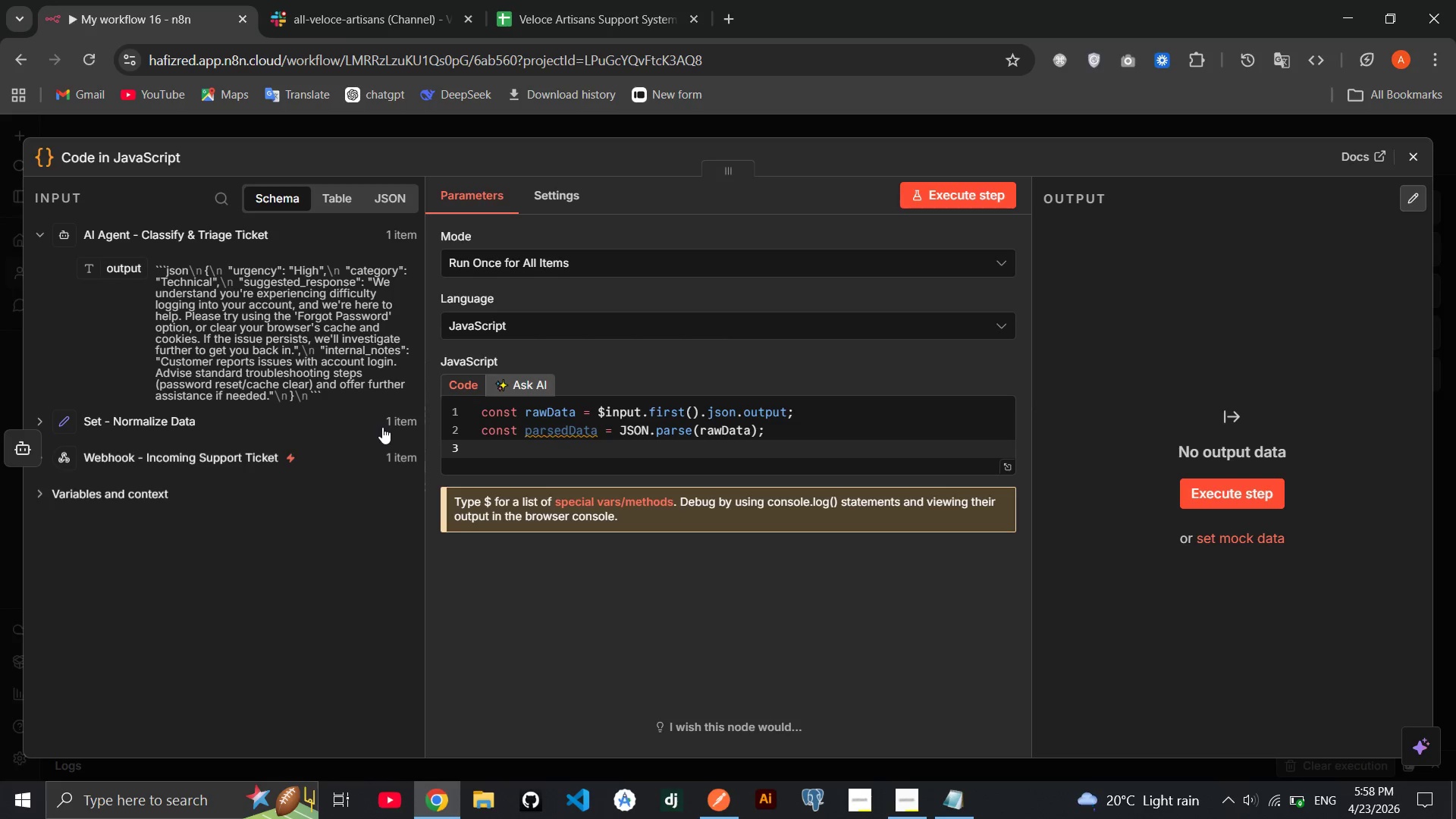 
type(return[{)
 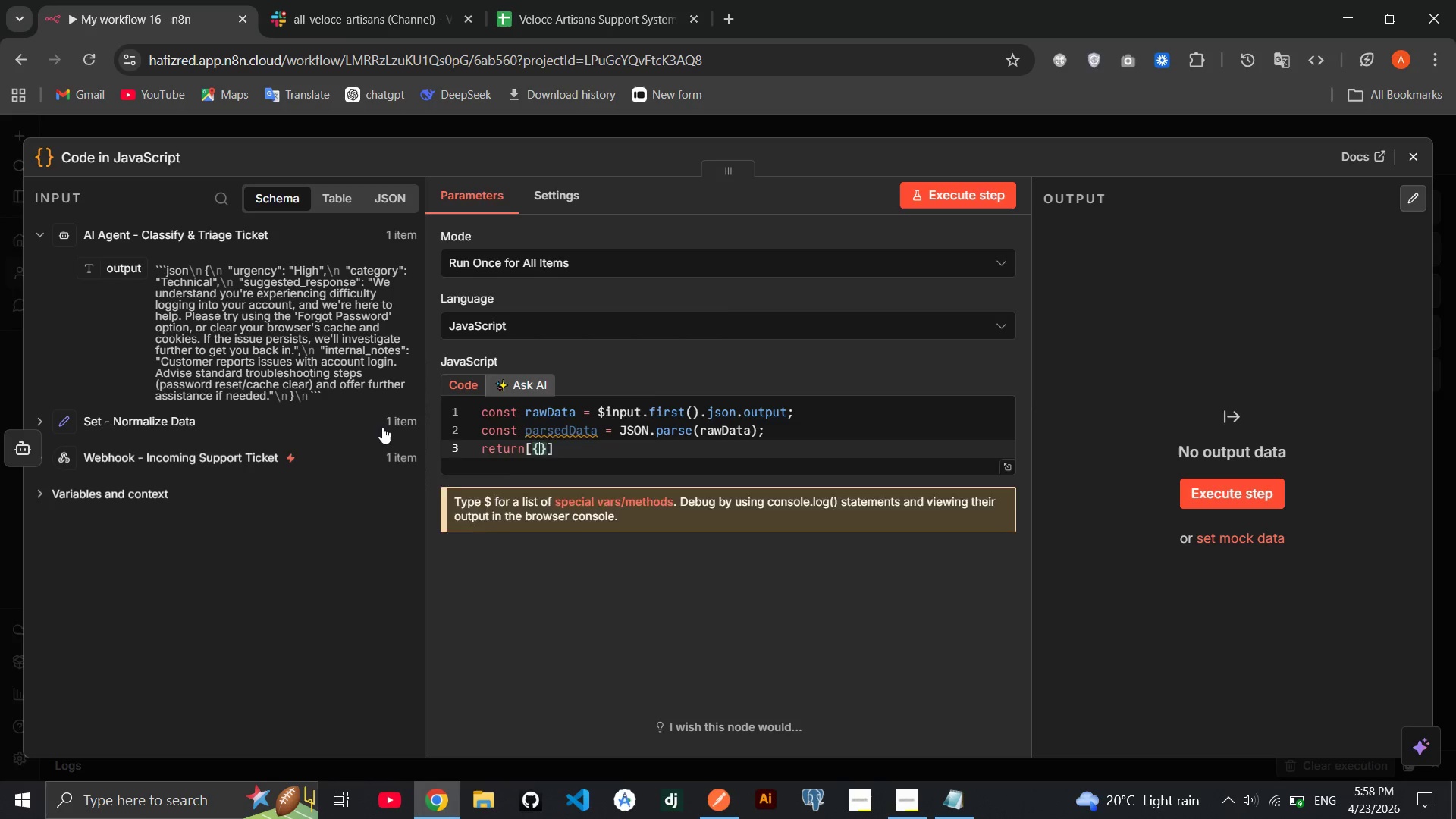 
 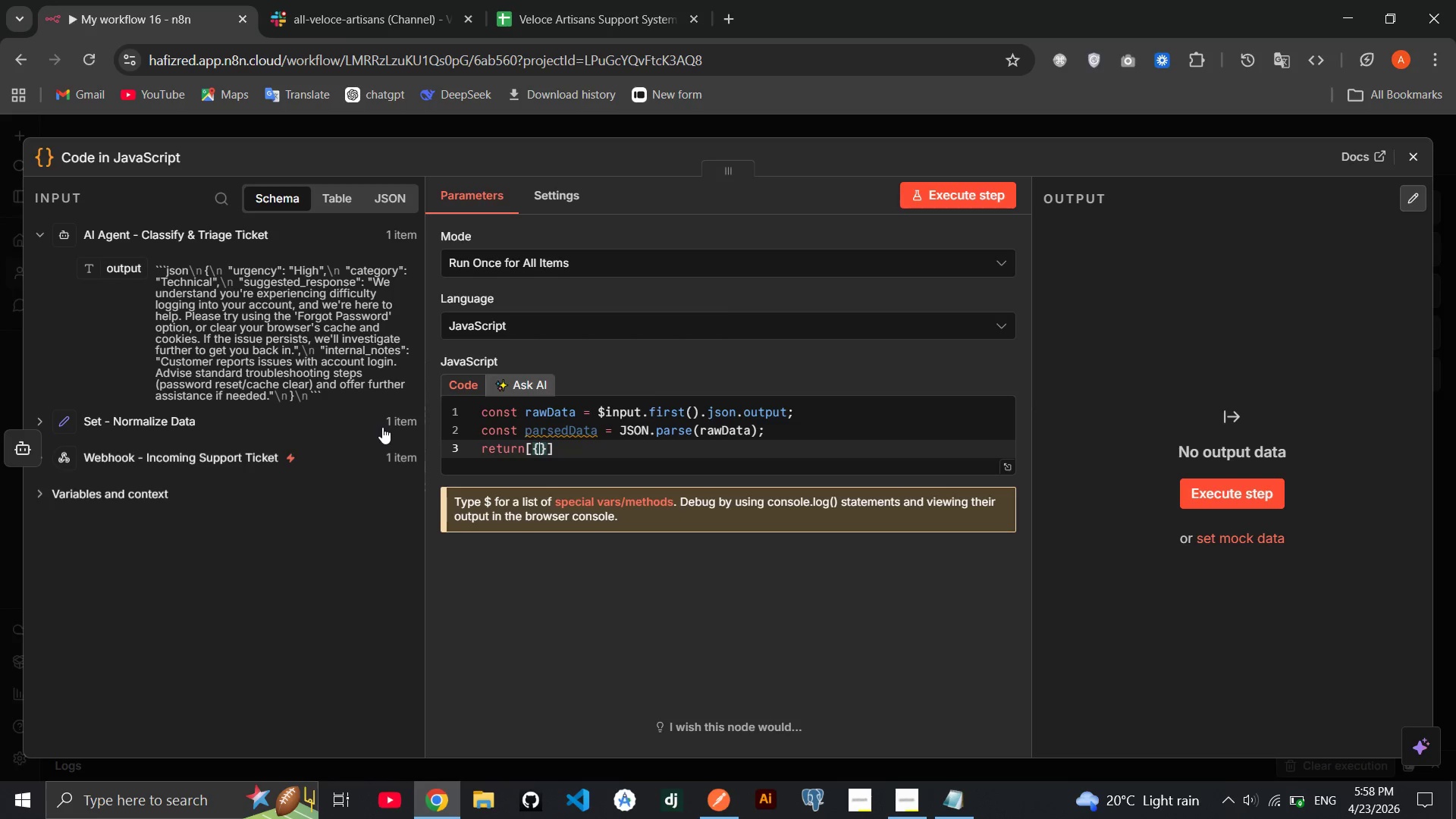 
key(Enter)
 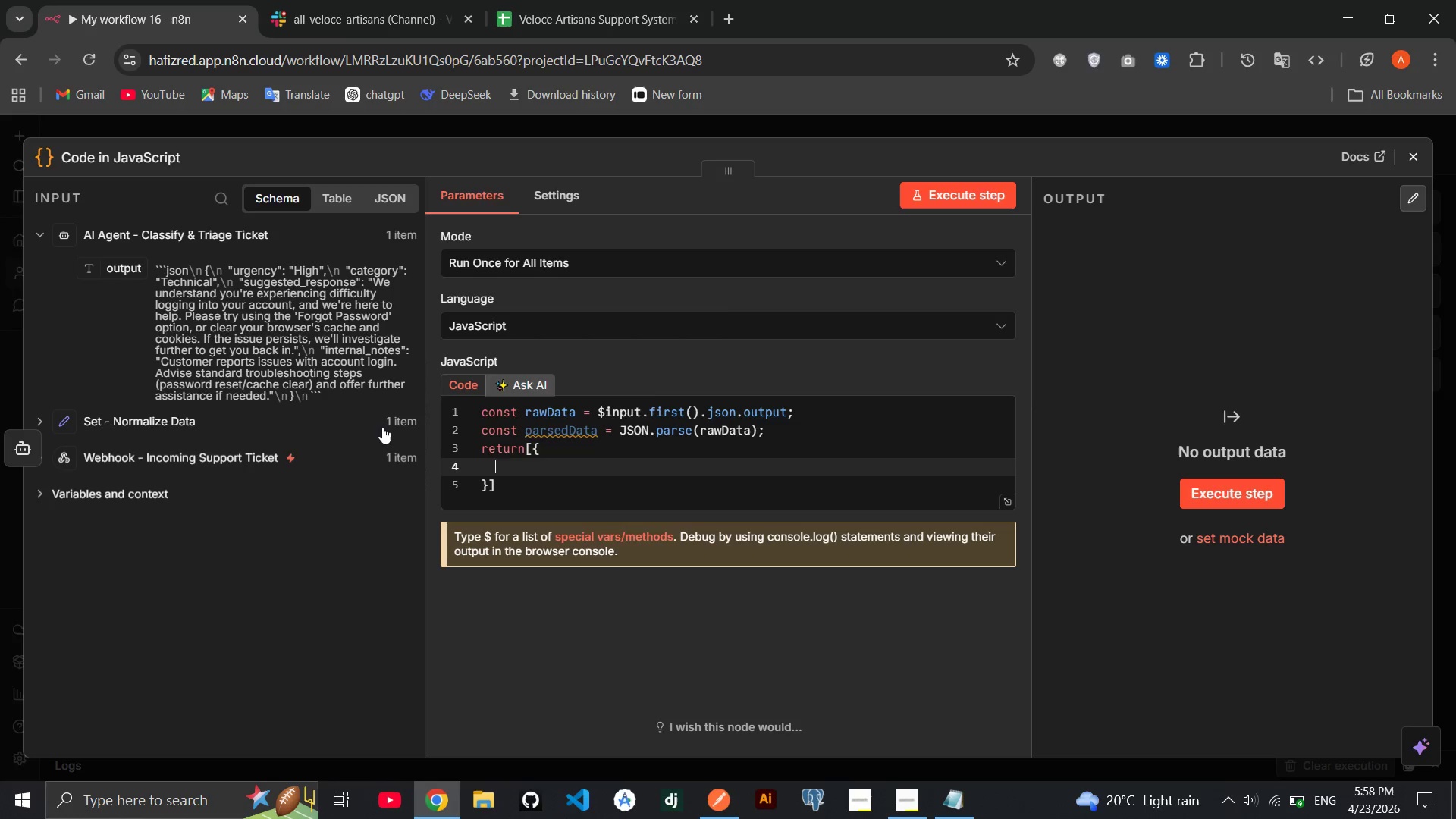 
type(json: parsed)
 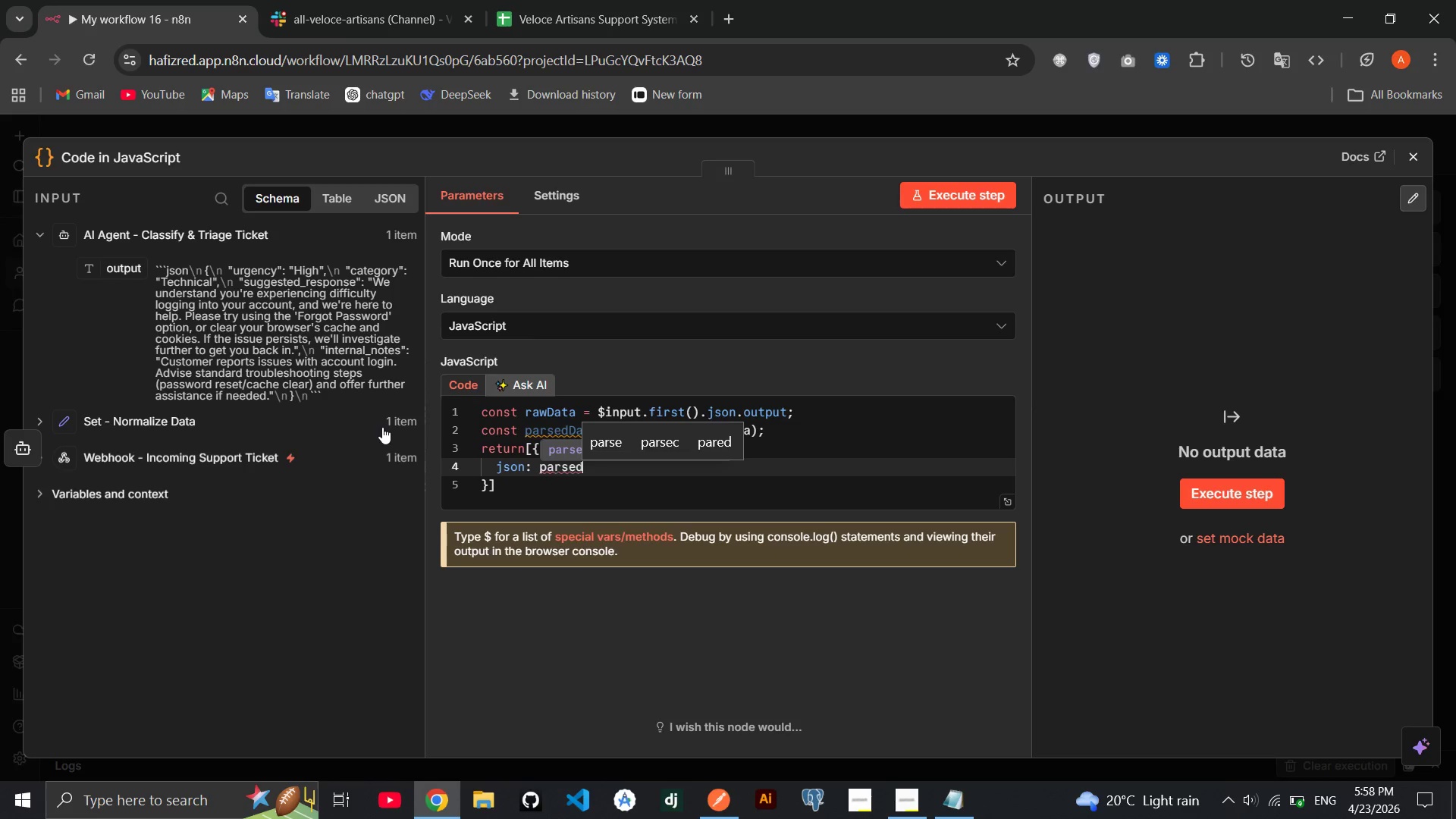 
key(Enter)
 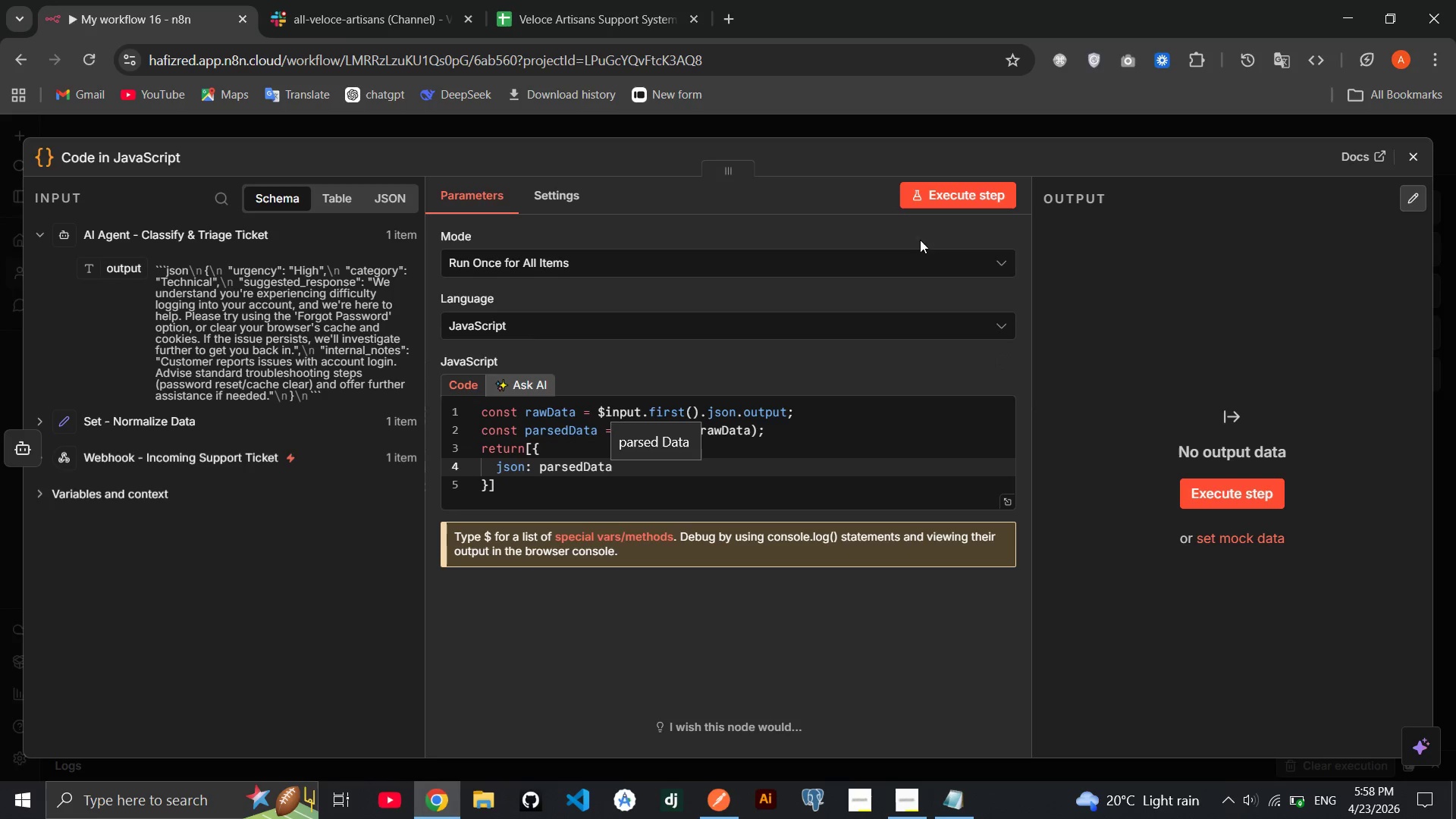 
left_click([932, 192])
 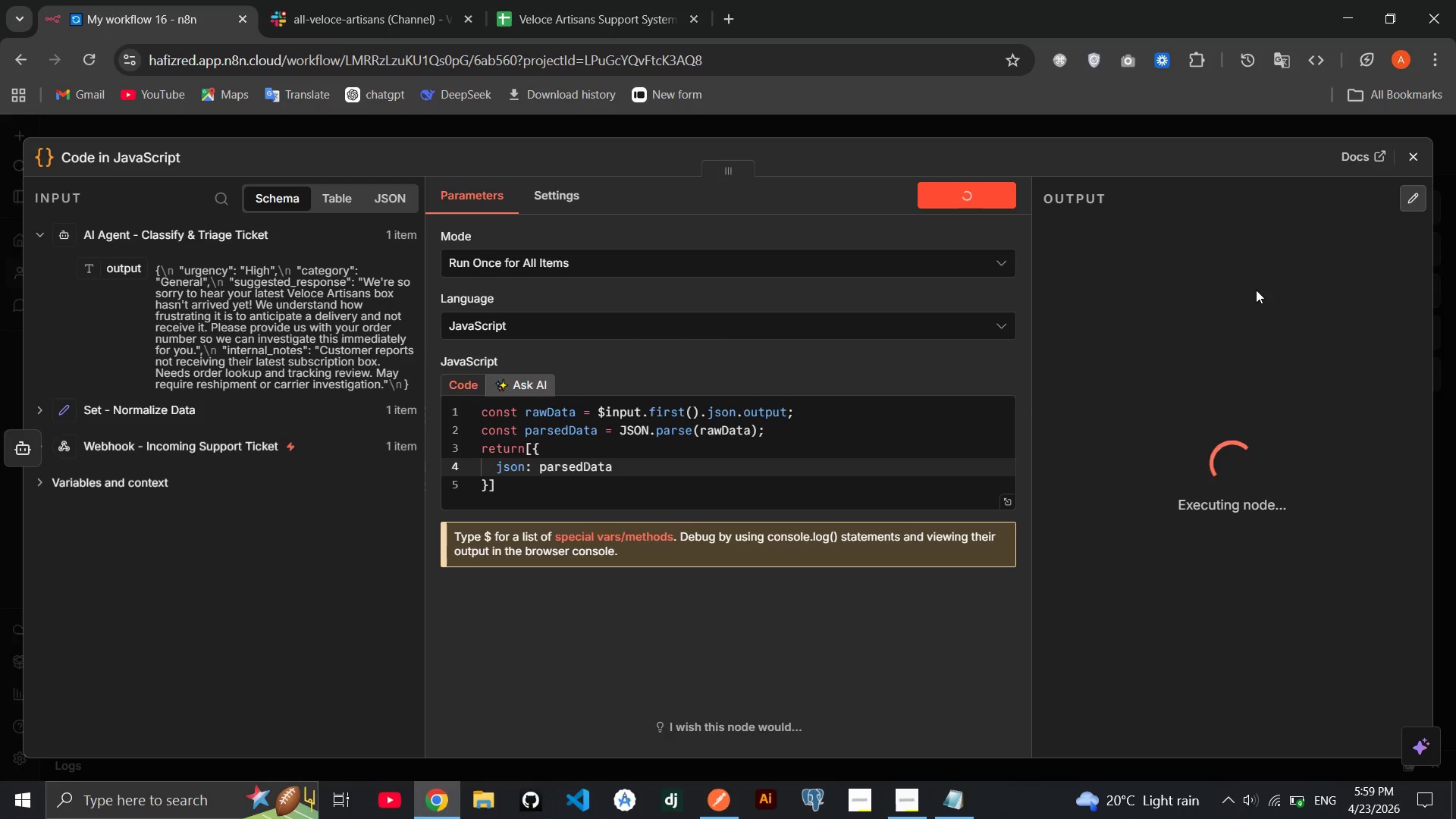 
wait(9.03)
 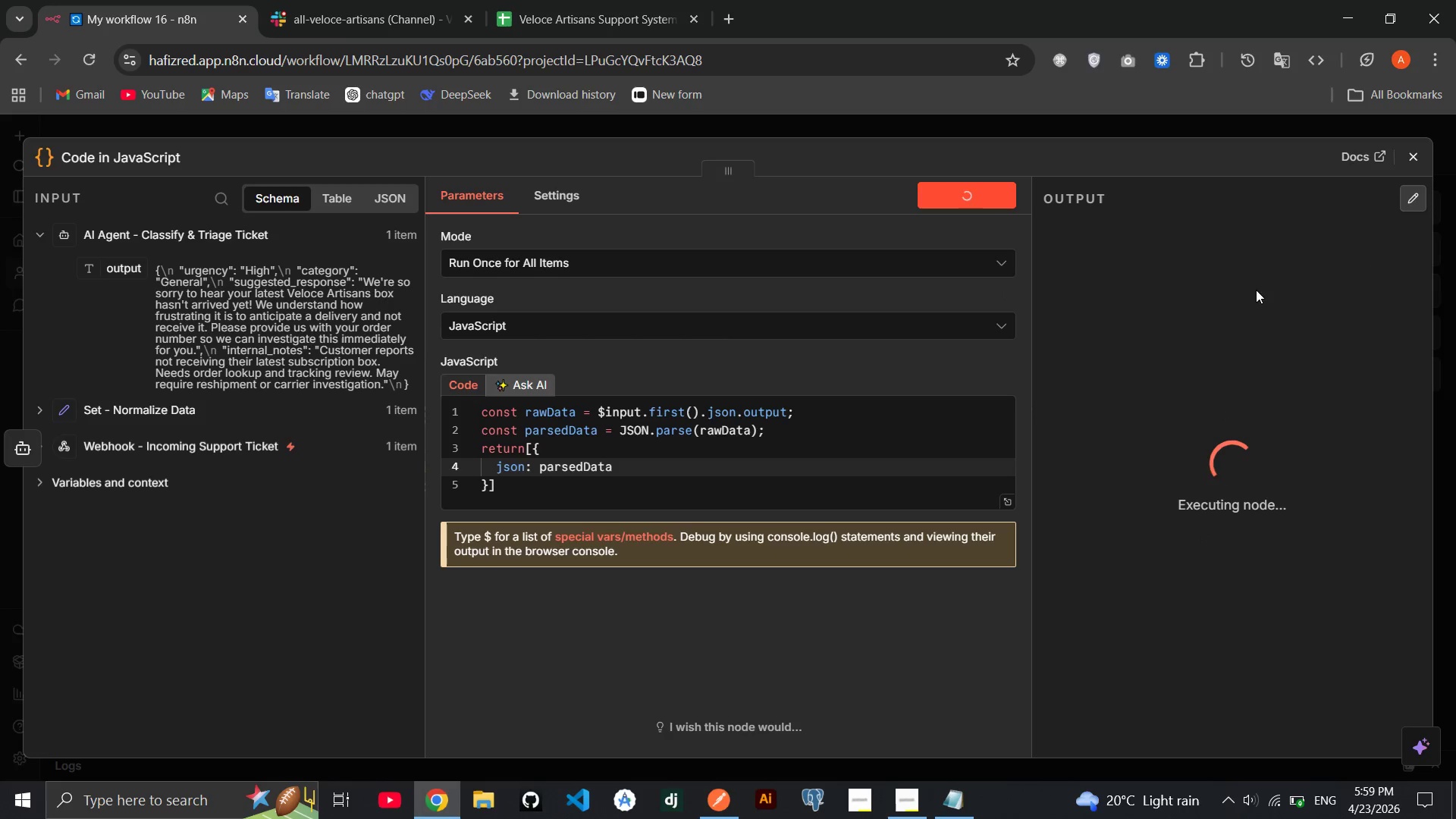 
left_click([1417, 147])
 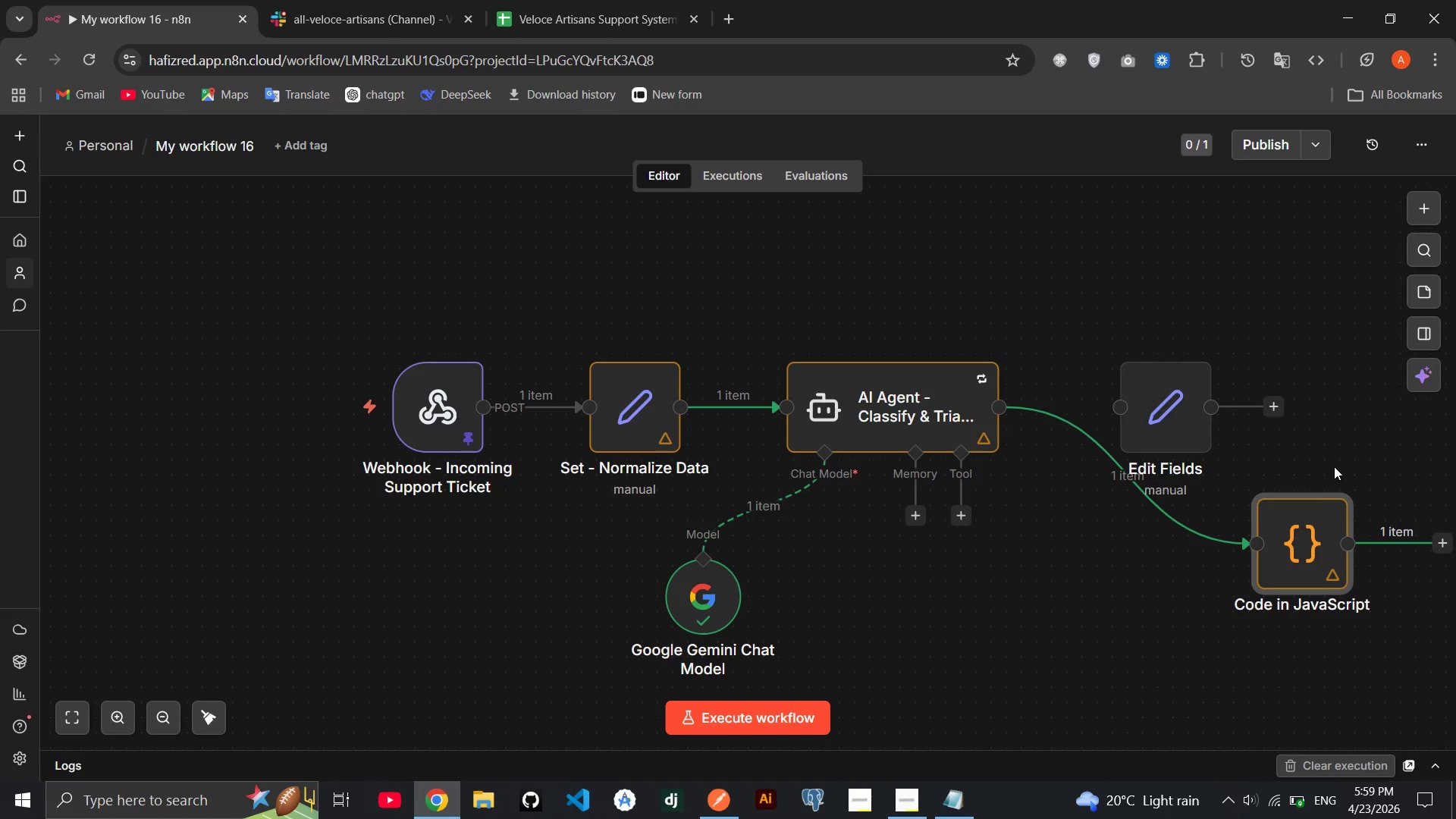 
left_click_drag(start_coordinate=[1305, 520], to_coordinate=[1072, 397])
 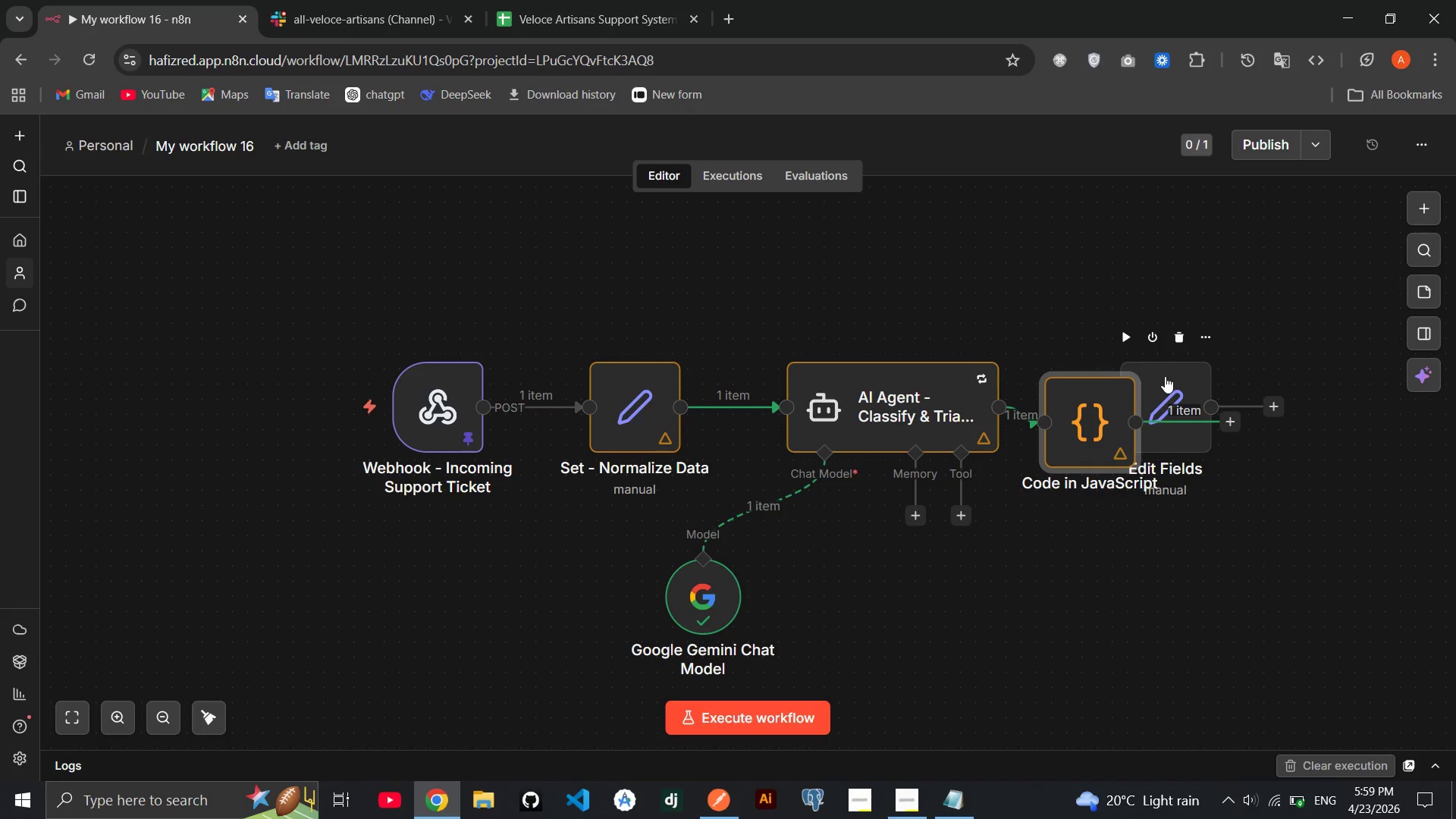 
left_click_drag(start_coordinate=[1165, 376], to_coordinate=[1316, 375])
 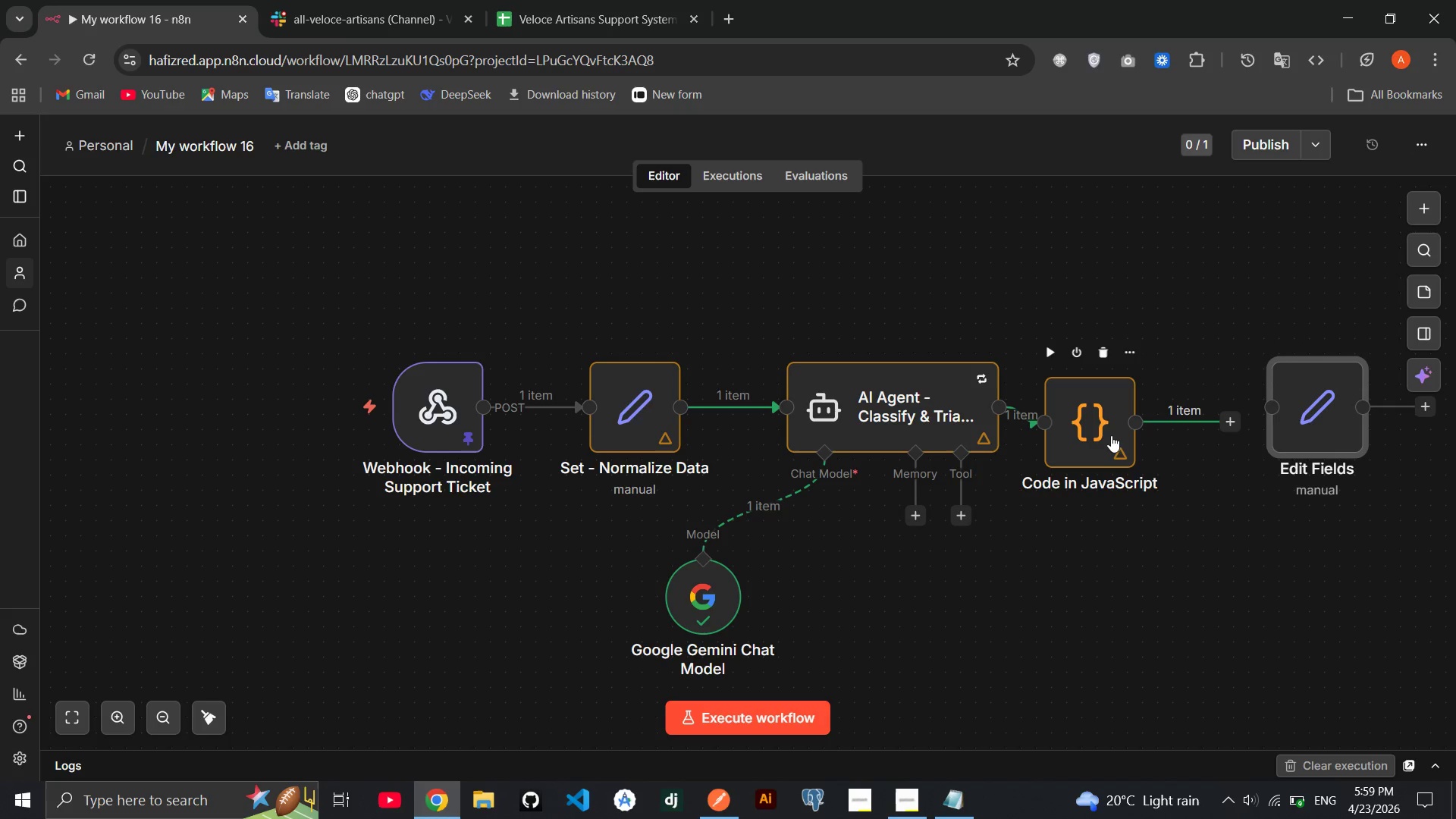 
left_click_drag(start_coordinate=[1111, 435], to_coordinate=[1157, 419])
 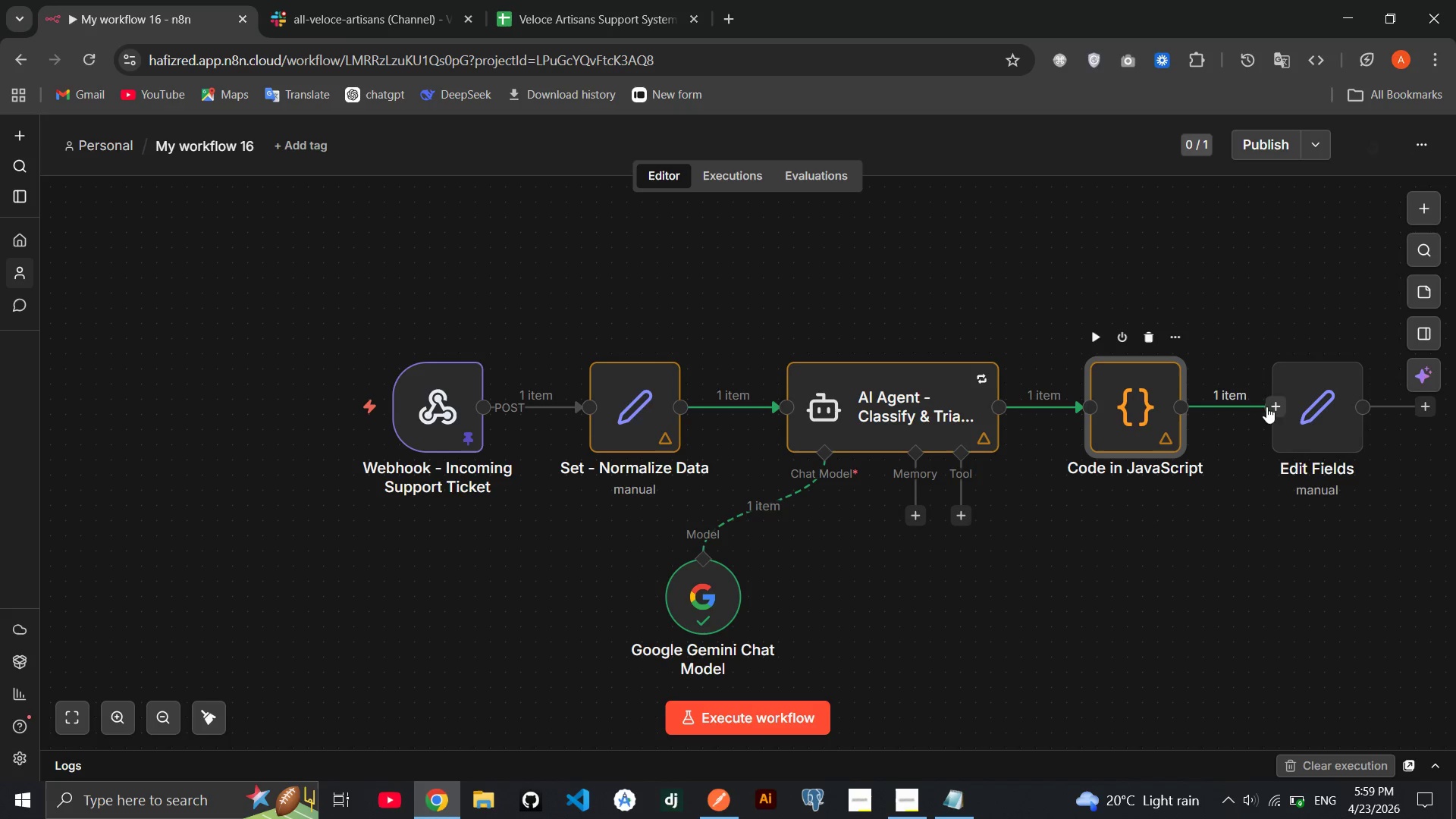 
left_click_drag(start_coordinate=[1254, 407], to_coordinate=[1257, 431])
 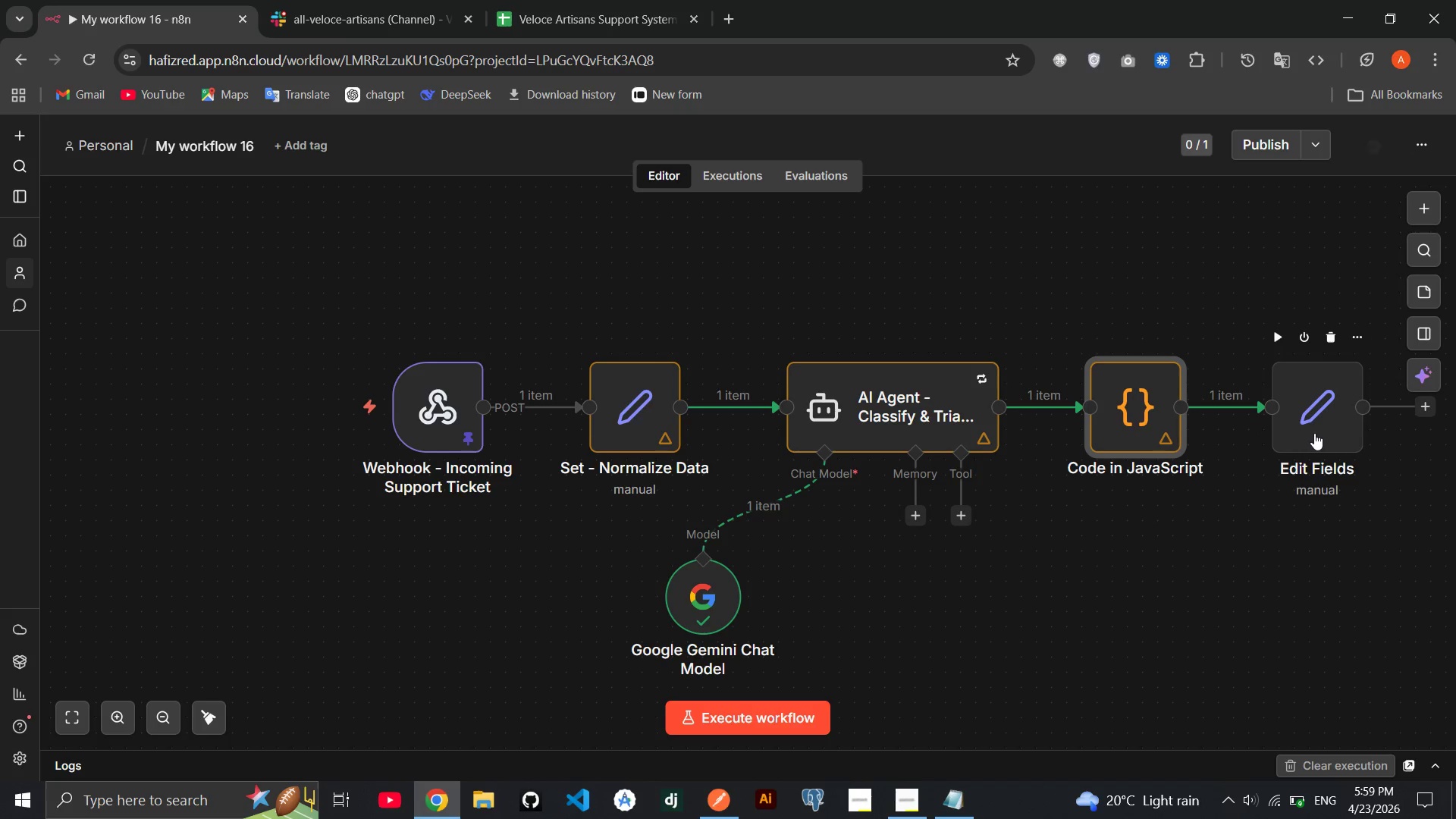 
double_click([1314, 433])
 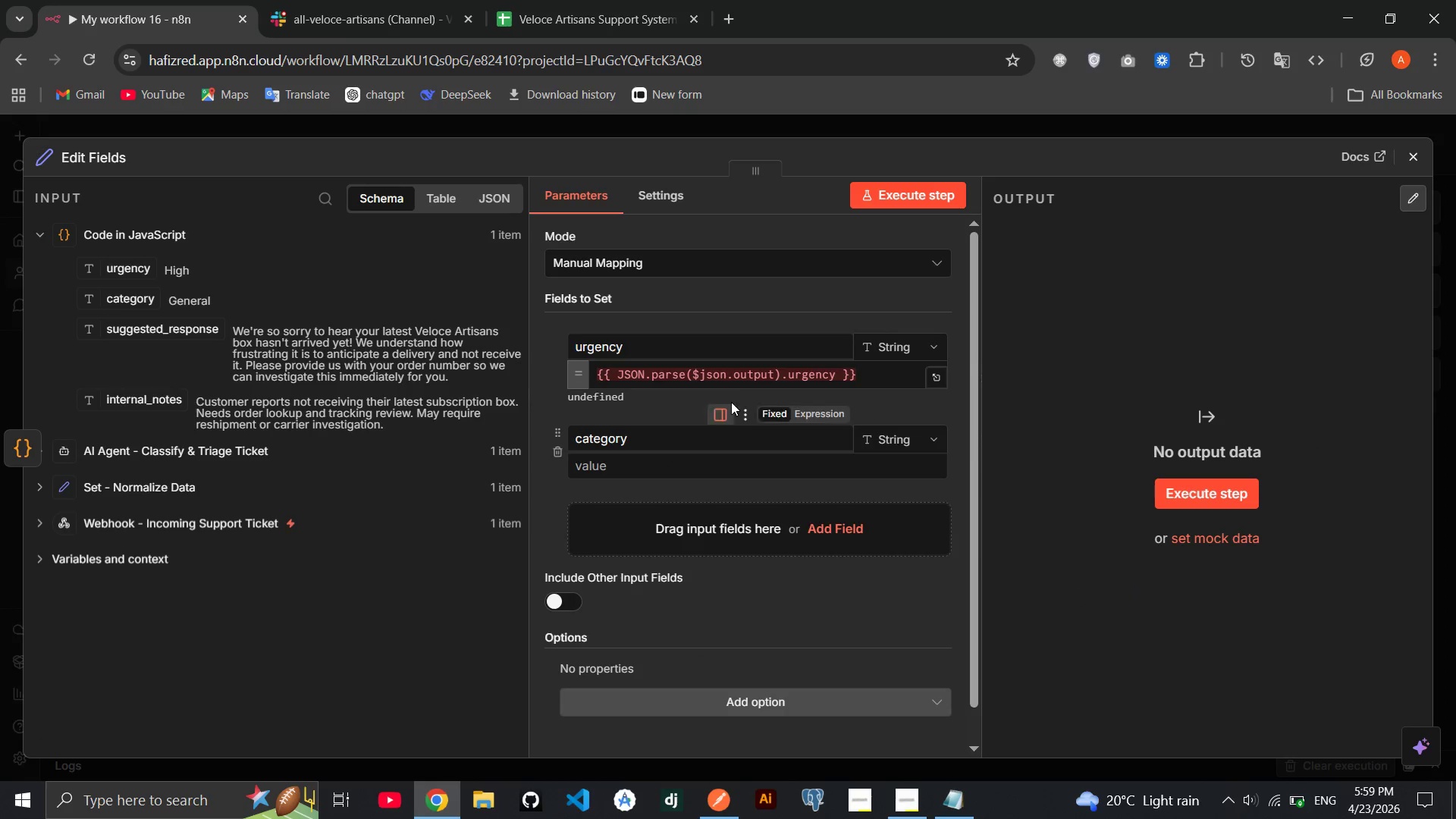 
wait(5.06)
 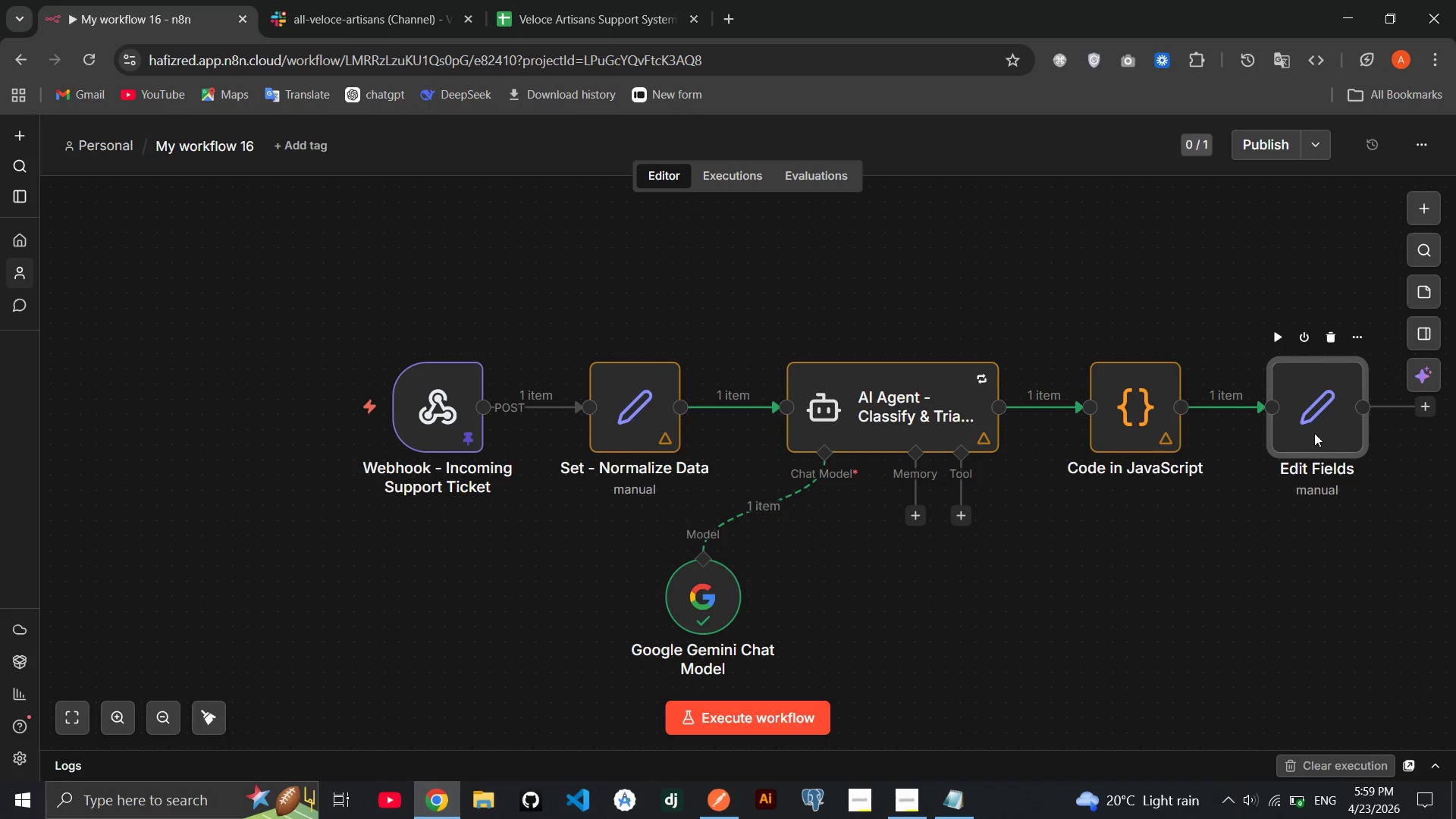 
double_click([872, 378])
 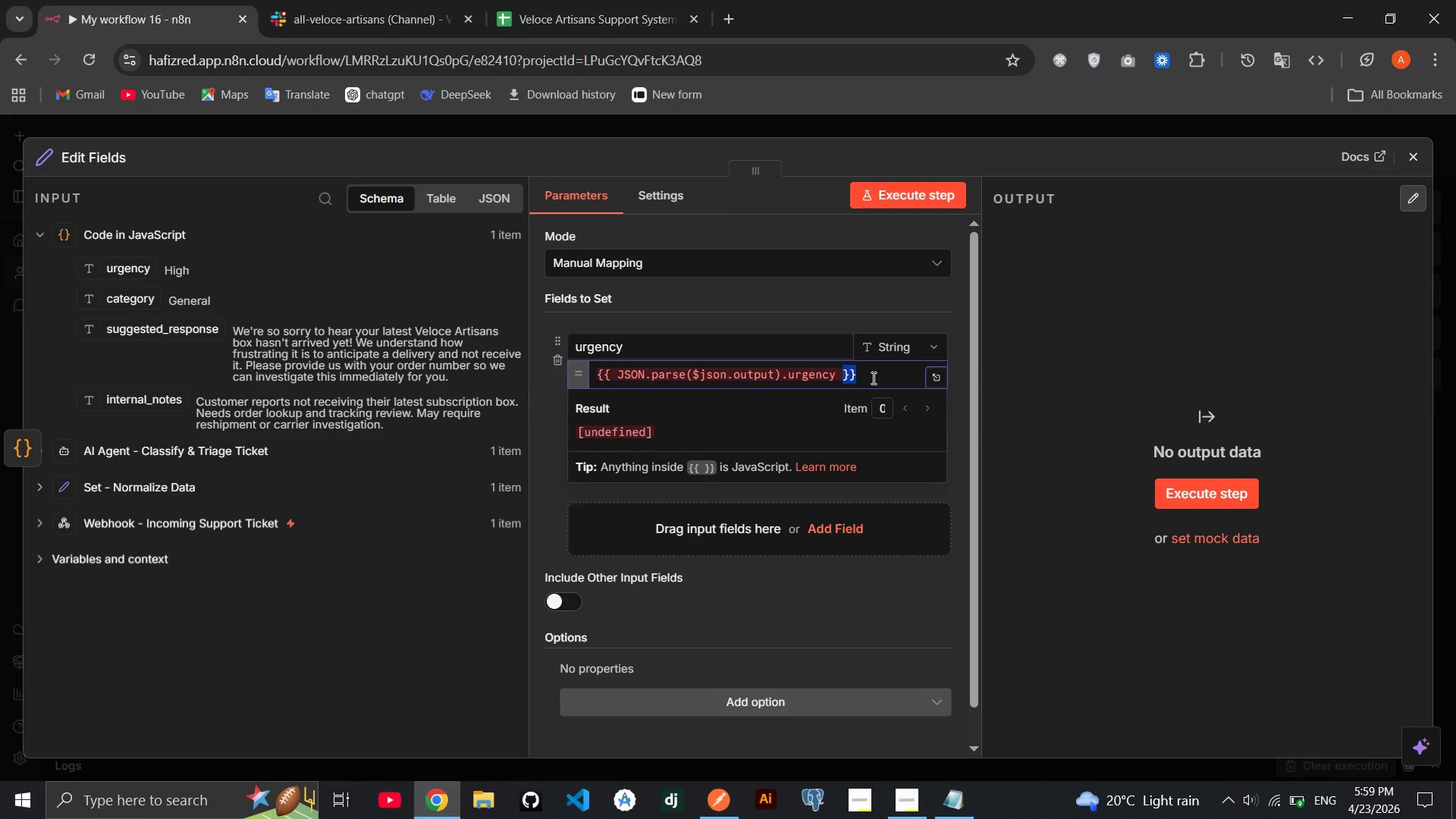 
triple_click([872, 378])
 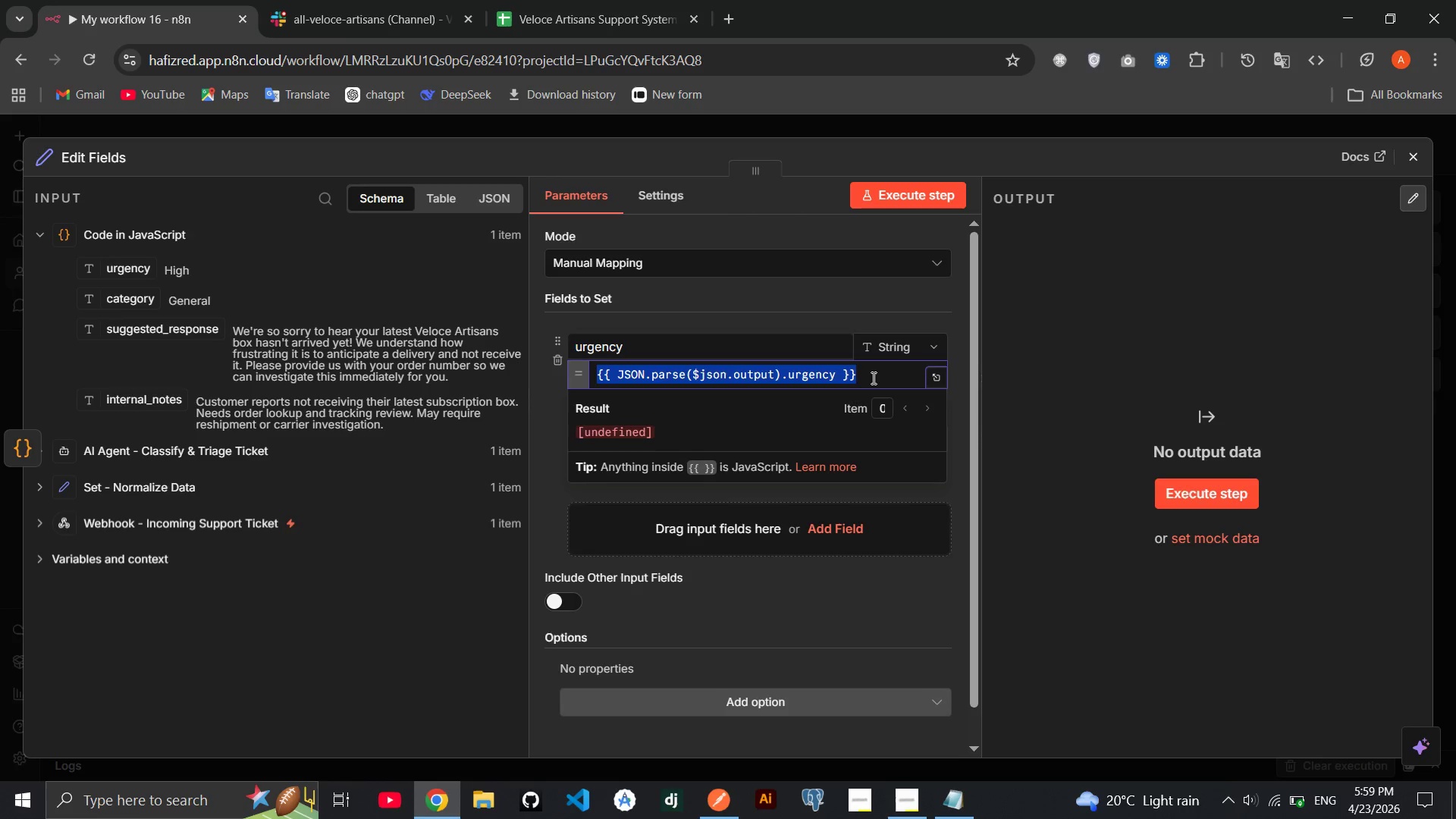 
triple_click([872, 378])
 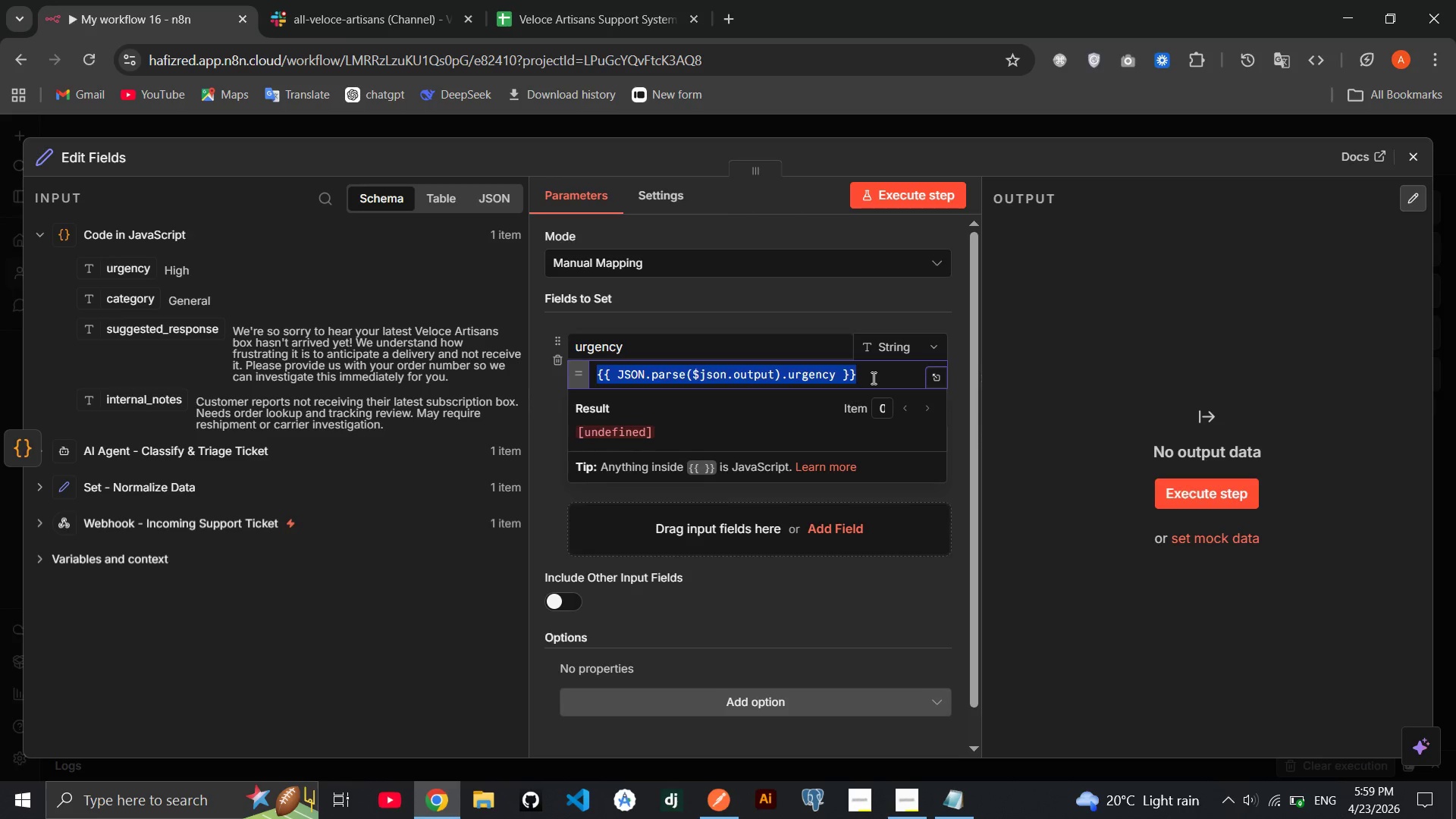 
key(Backspace)
 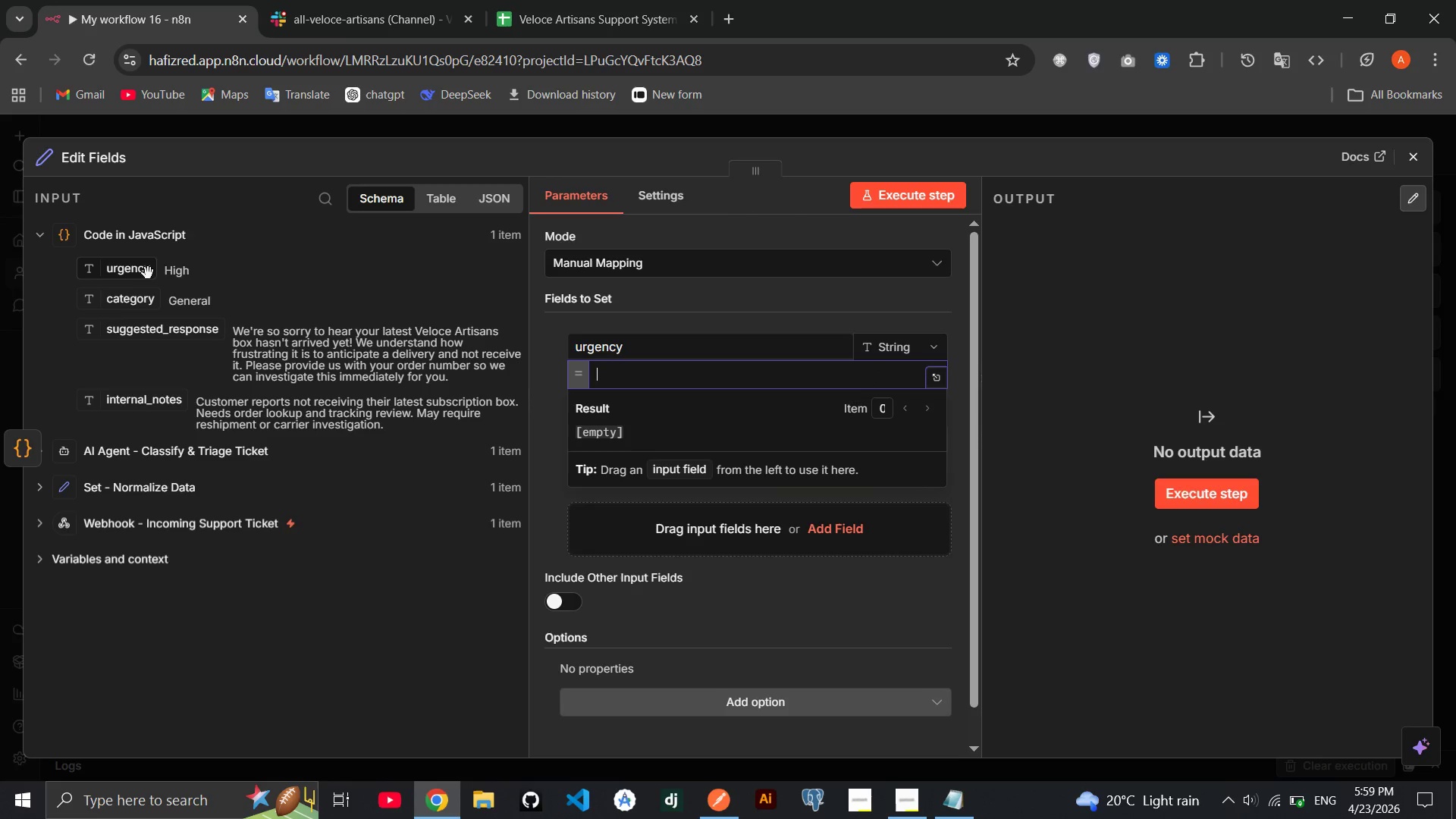 
left_click_drag(start_coordinate=[138, 269], to_coordinate=[629, 381])
 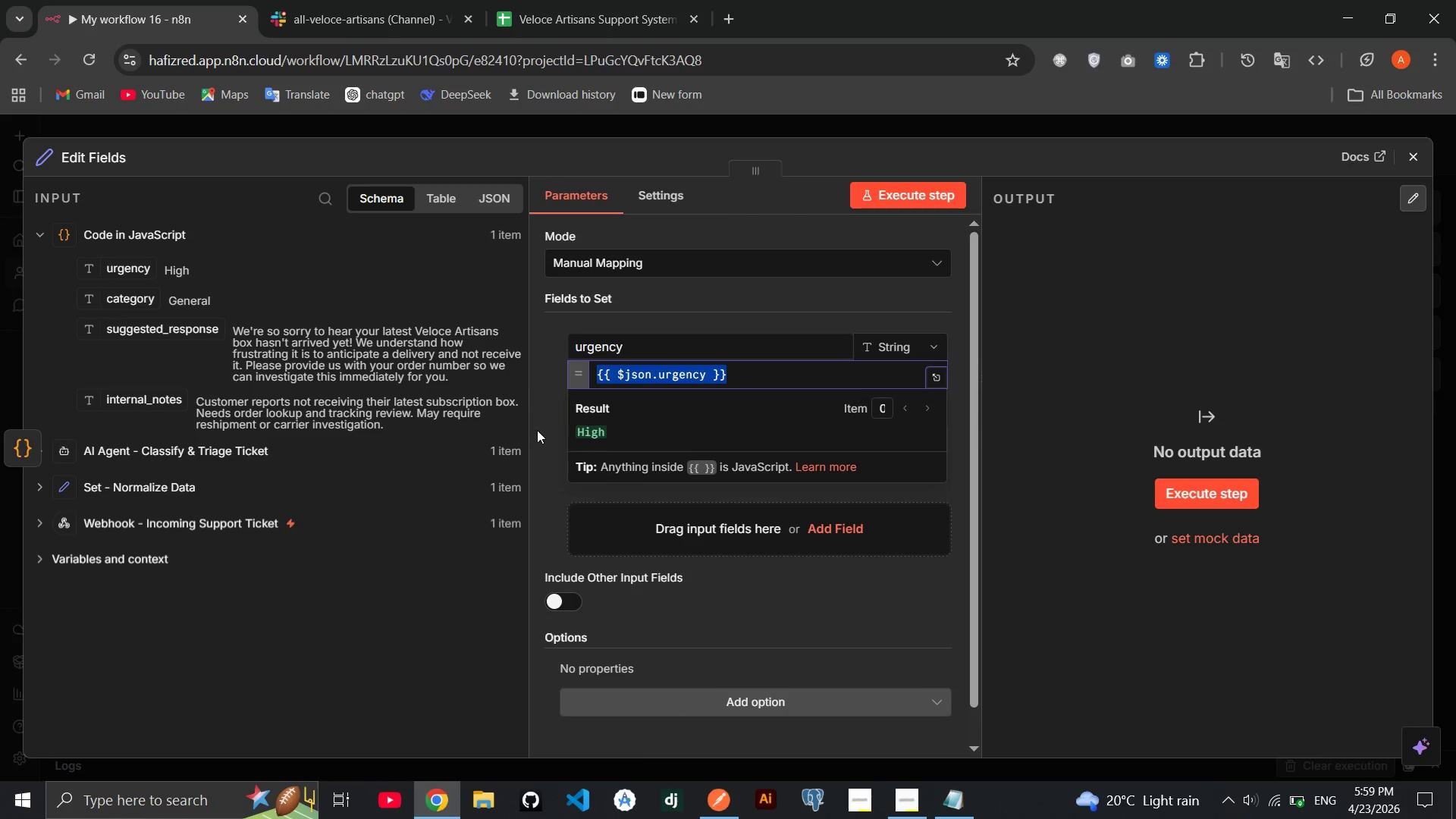 
left_click([537, 430])
 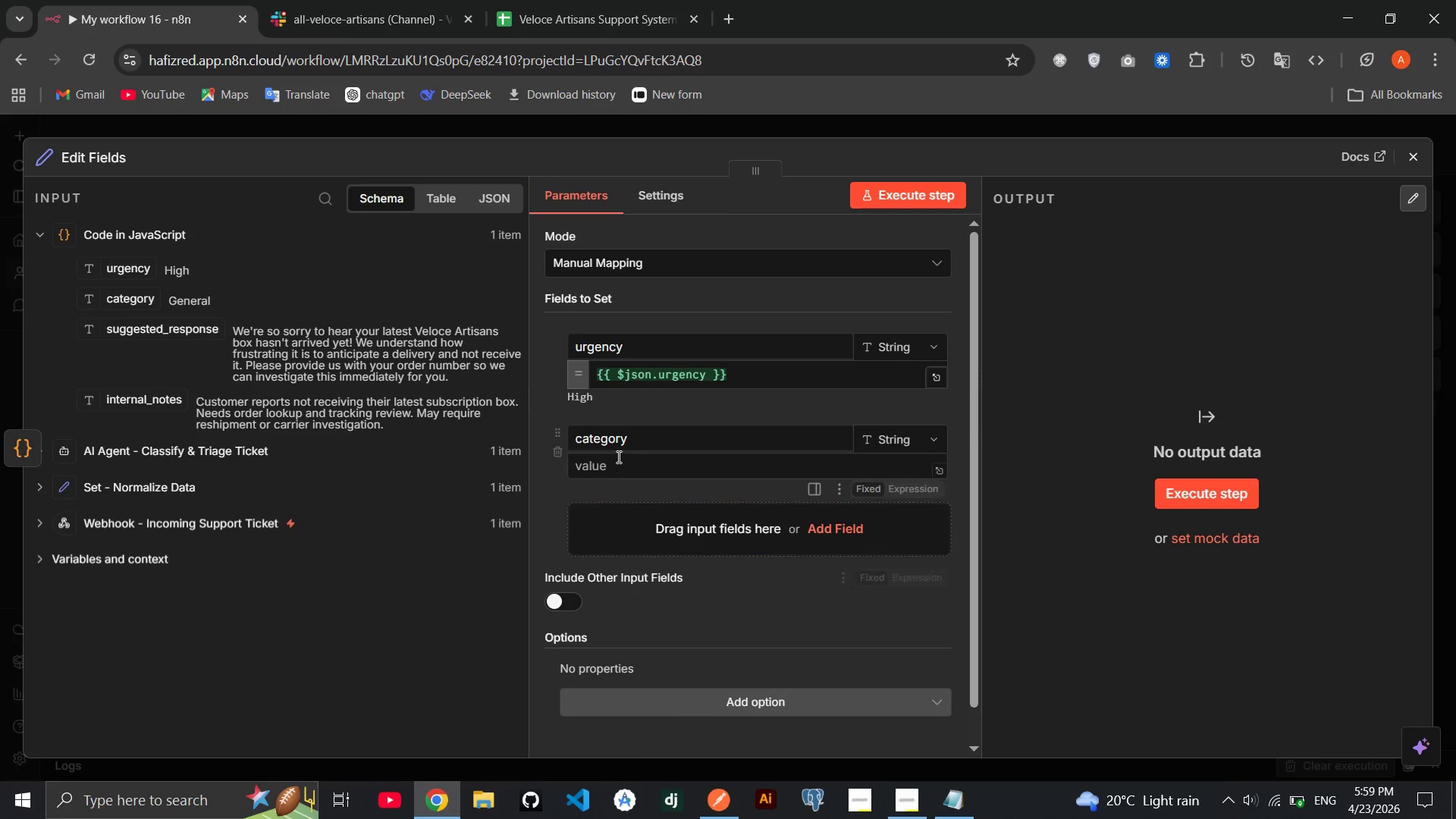 
left_click([617, 457])
 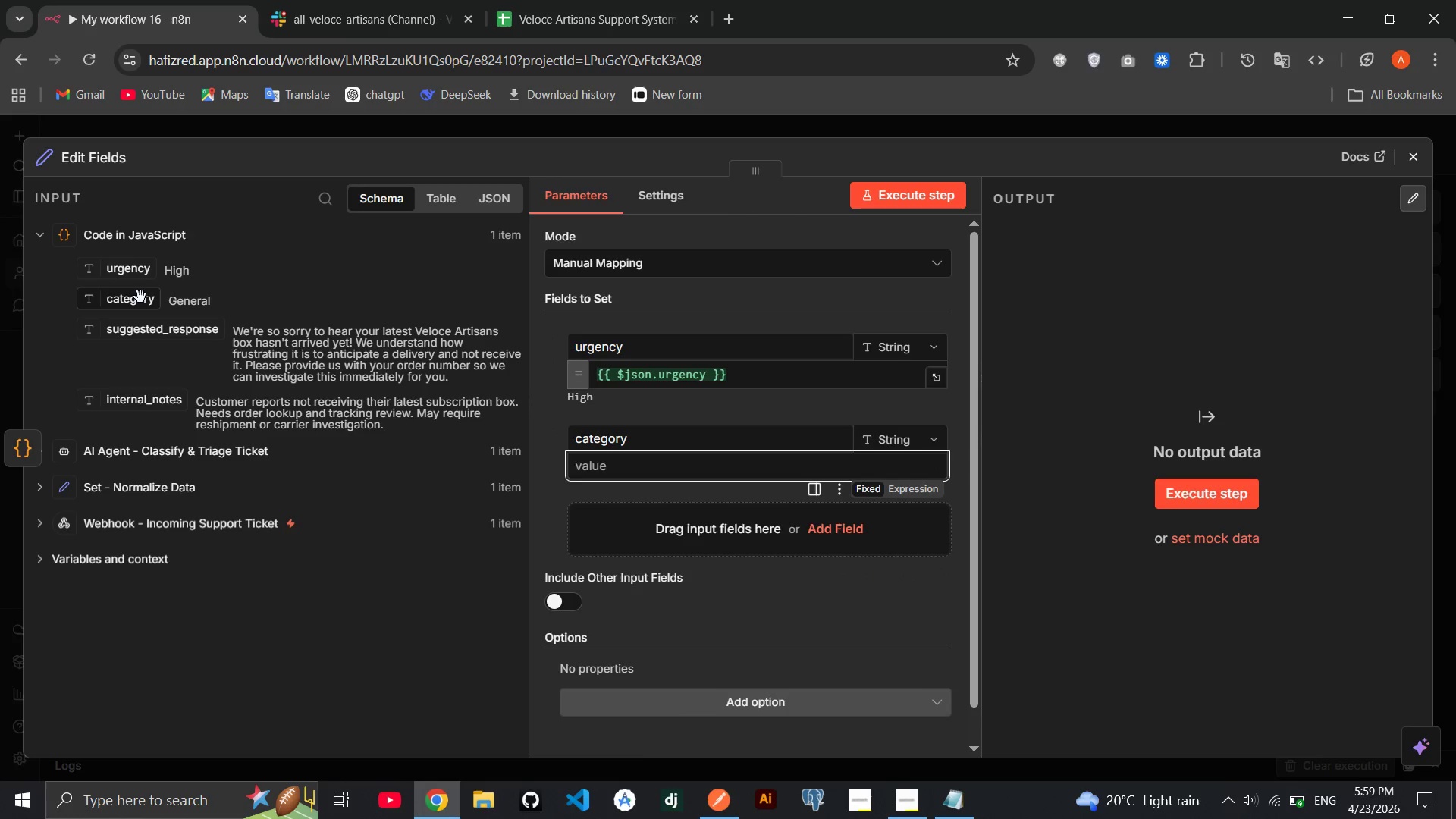 
left_click_drag(start_coordinate=[138, 298], to_coordinate=[654, 472])
 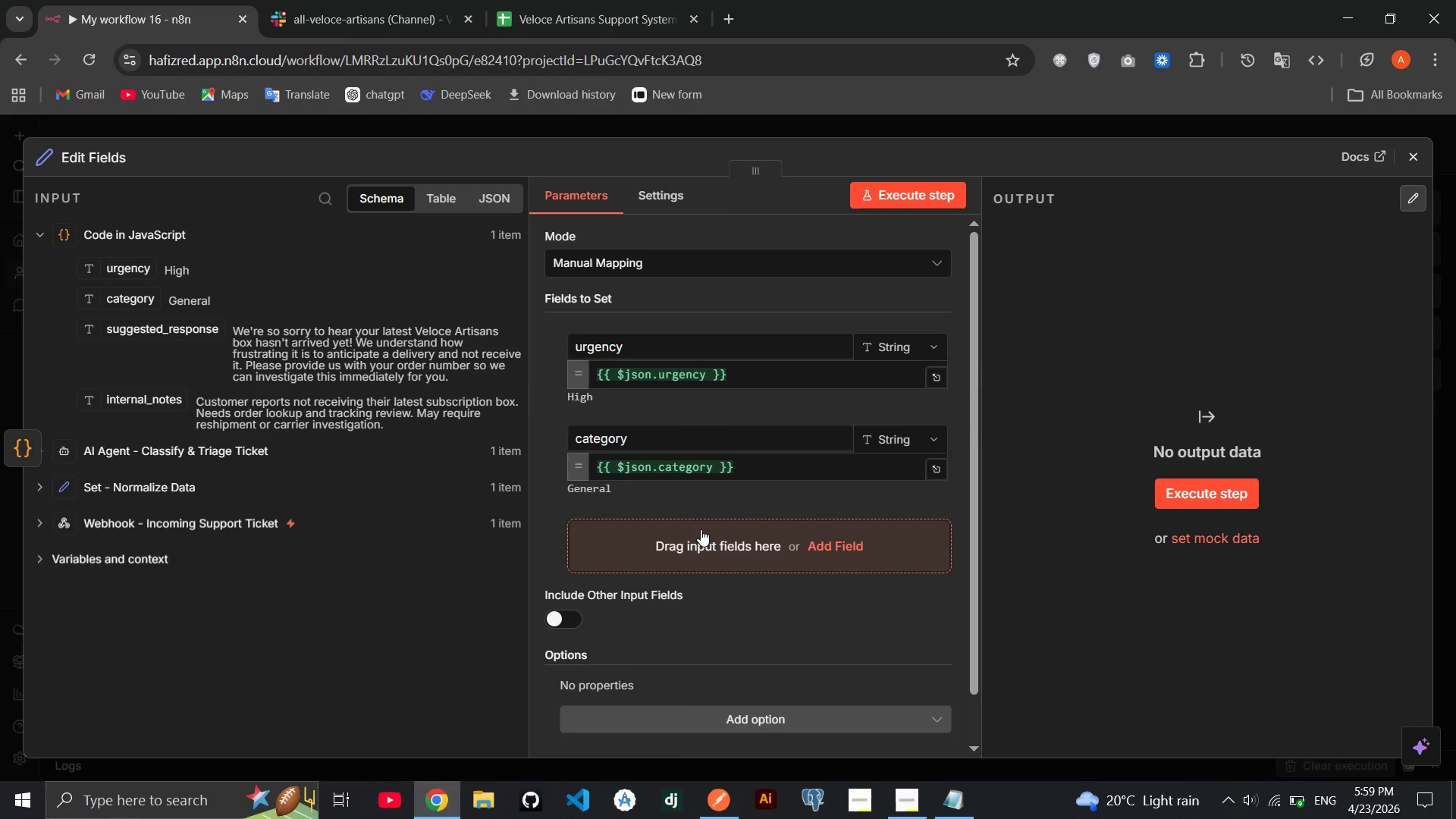 
left_click([701, 529])
 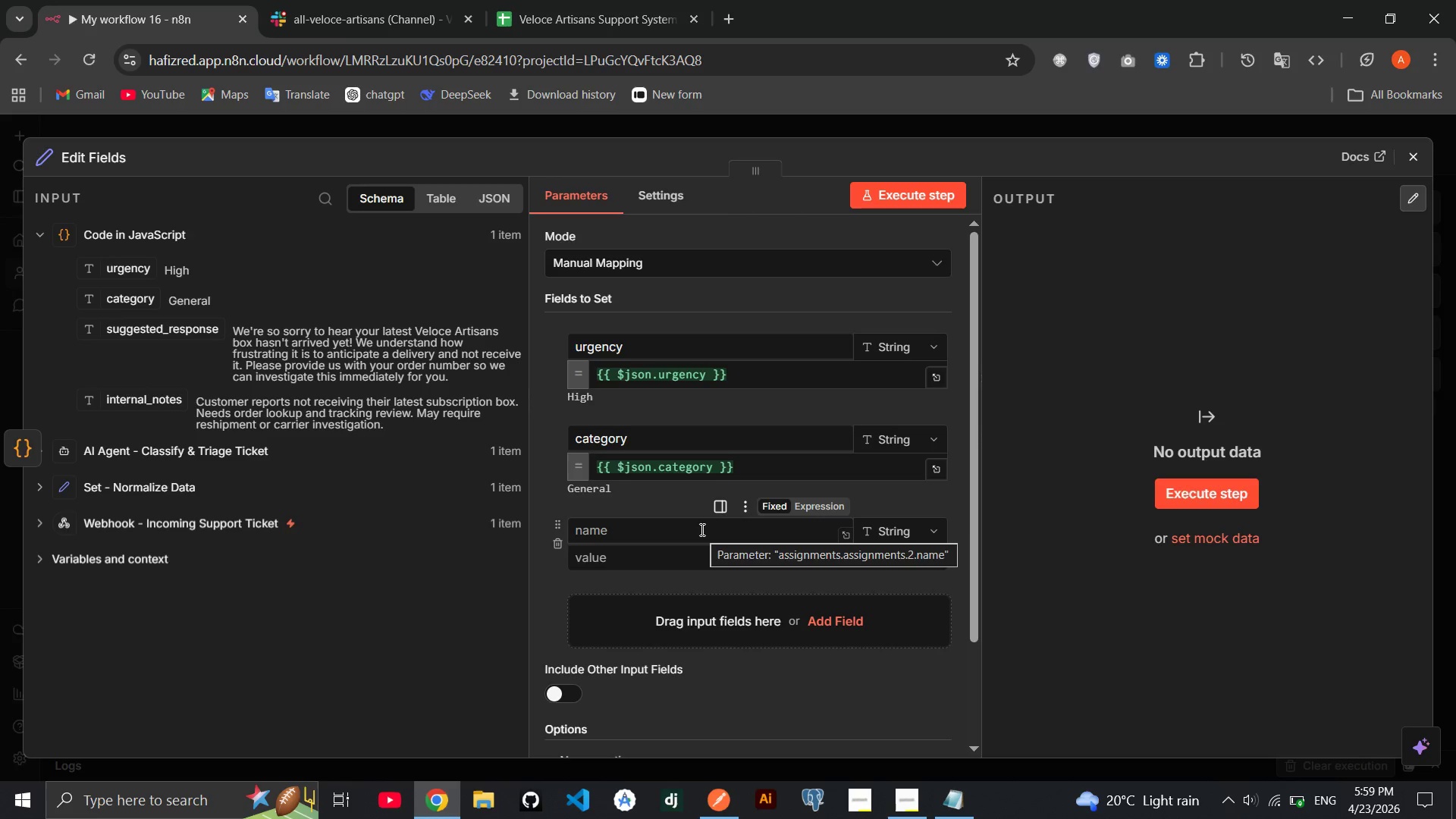 
left_click([701, 529])
 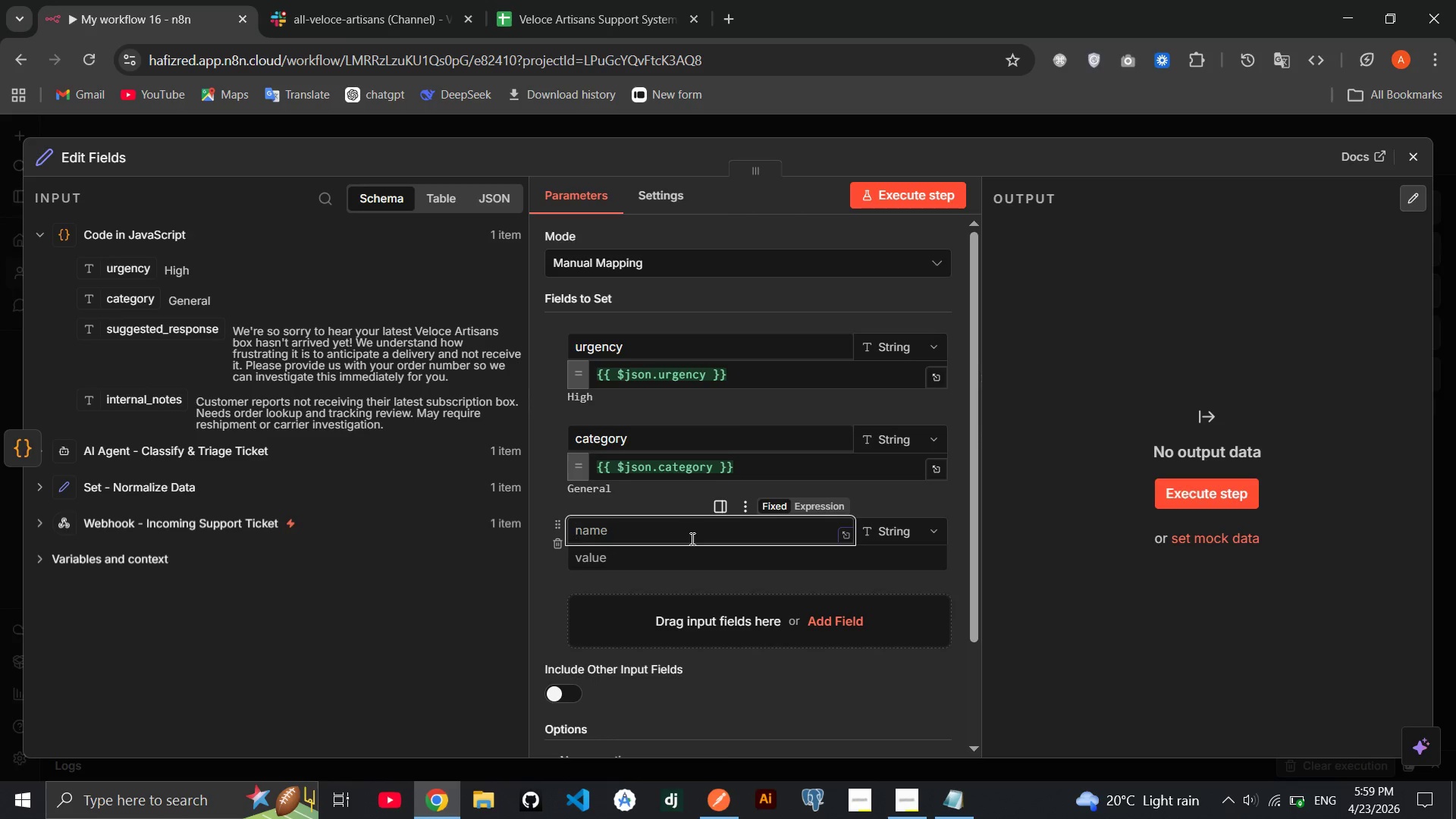 
wait(13.94)
 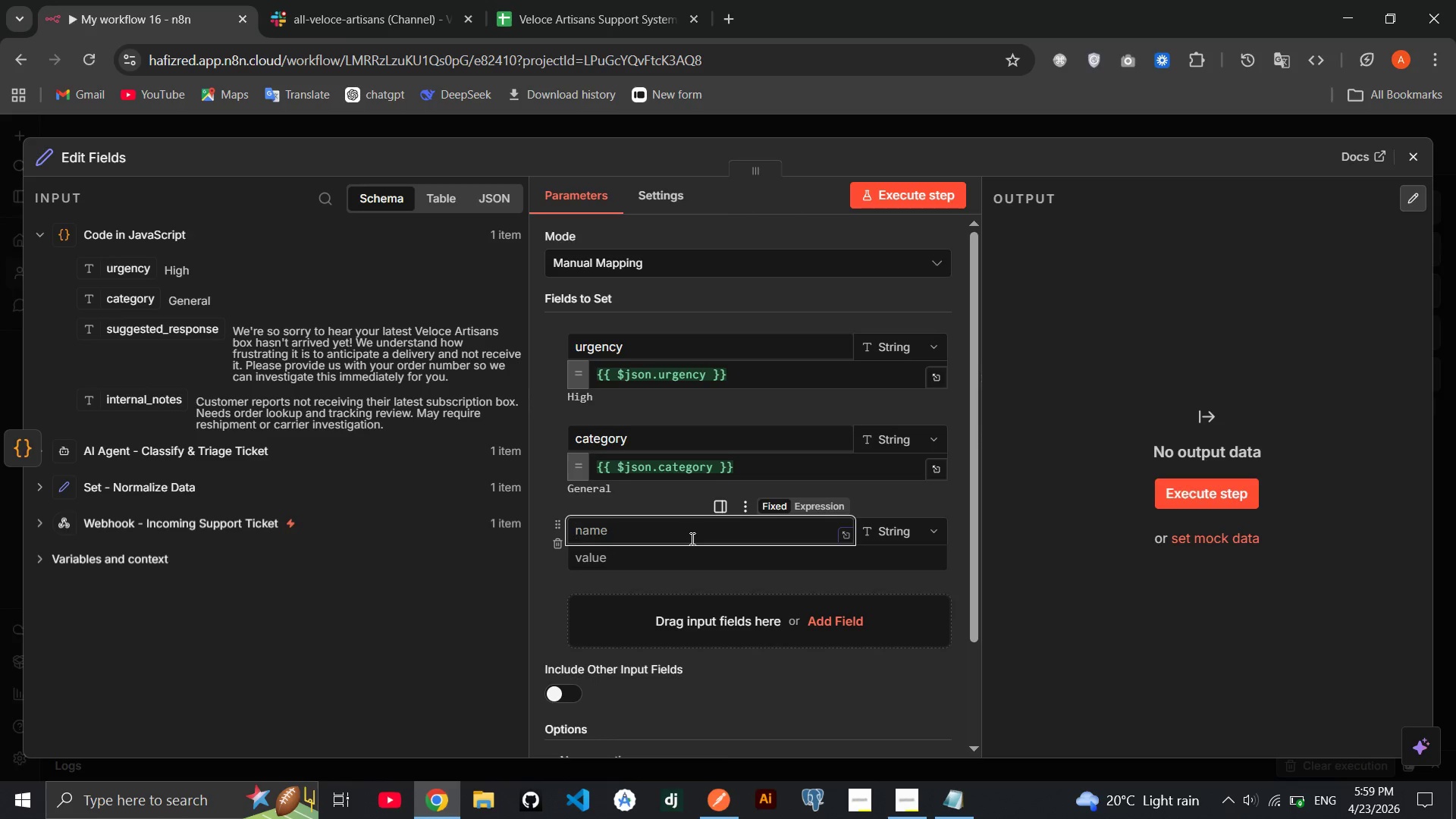 
type(sugge)
key(Backspace)
key(Backspace)
key(Backspace)
key(Backspace)
key(Backspace)
 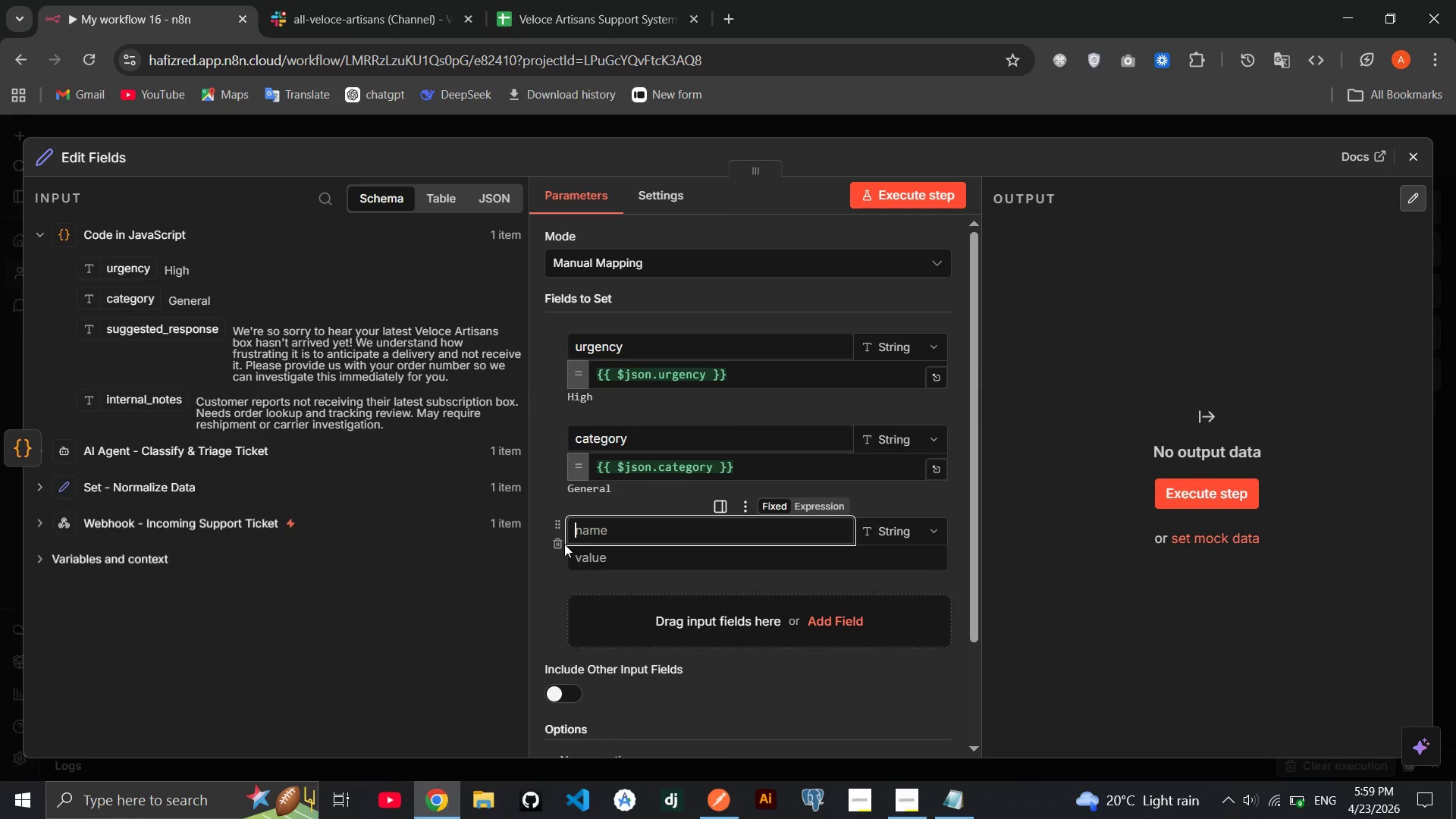 
left_click([562, 544])
 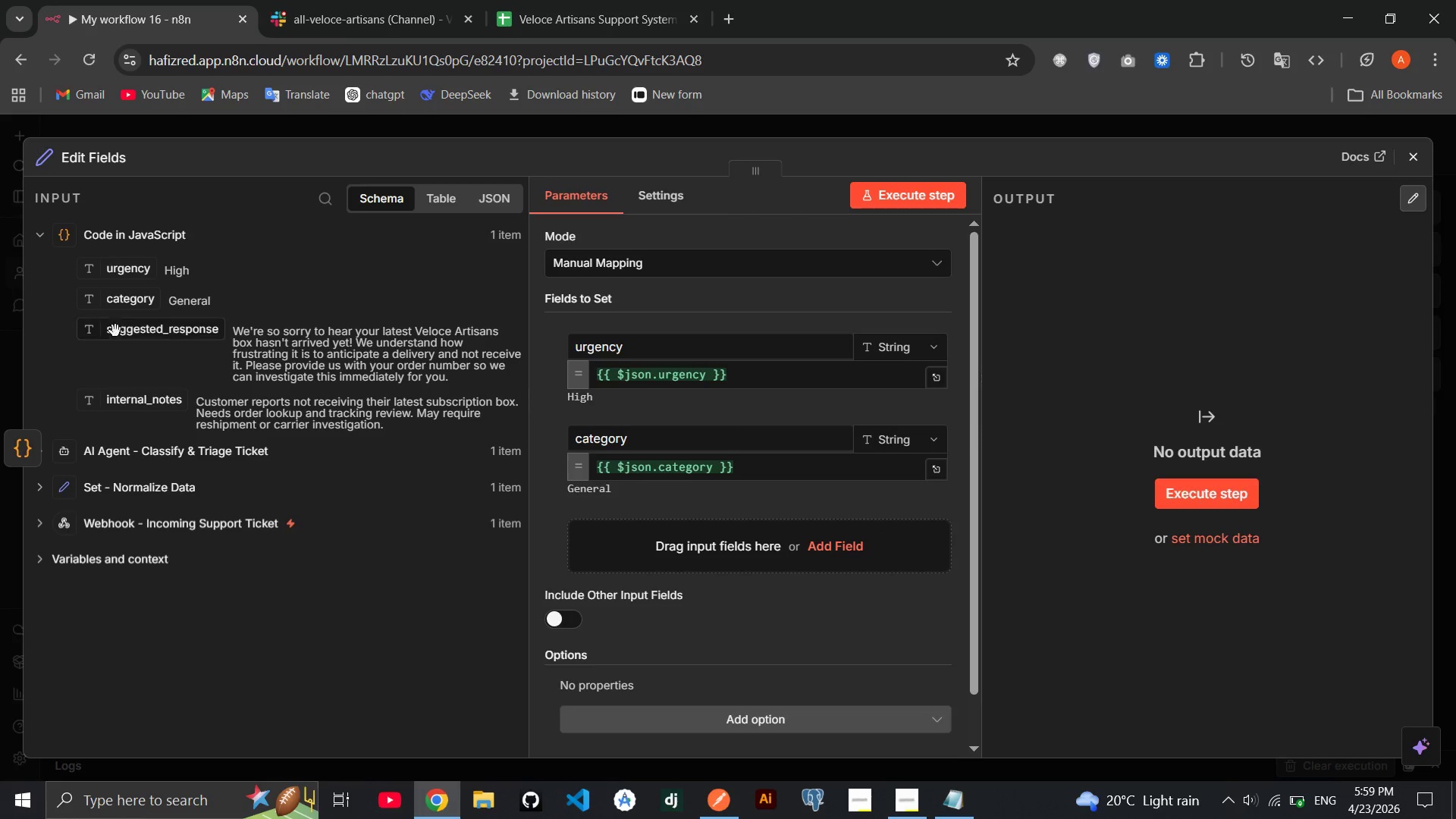 
left_click_drag(start_coordinate=[121, 331], to_coordinate=[648, 554])
 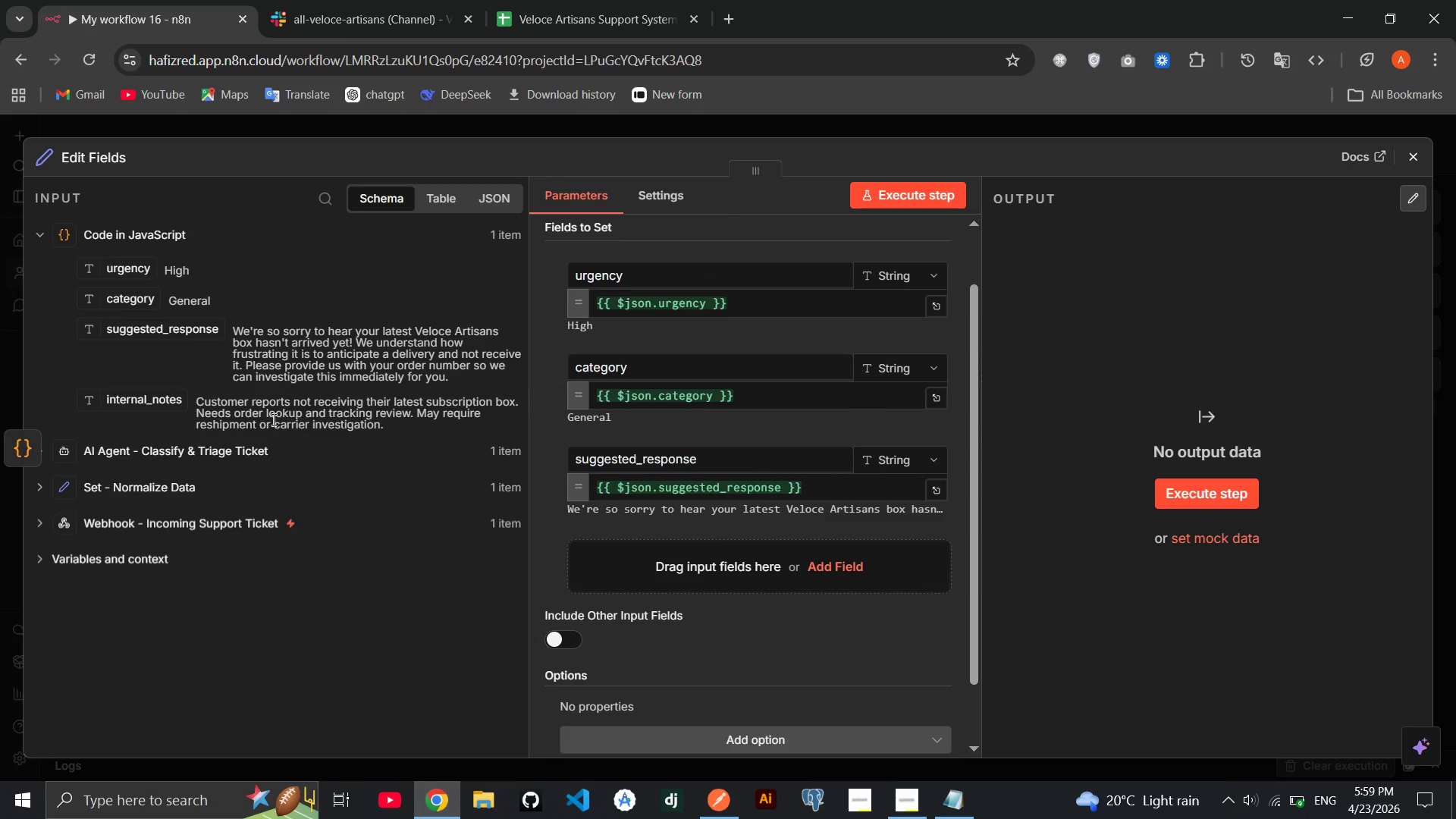 
wait(5.31)
 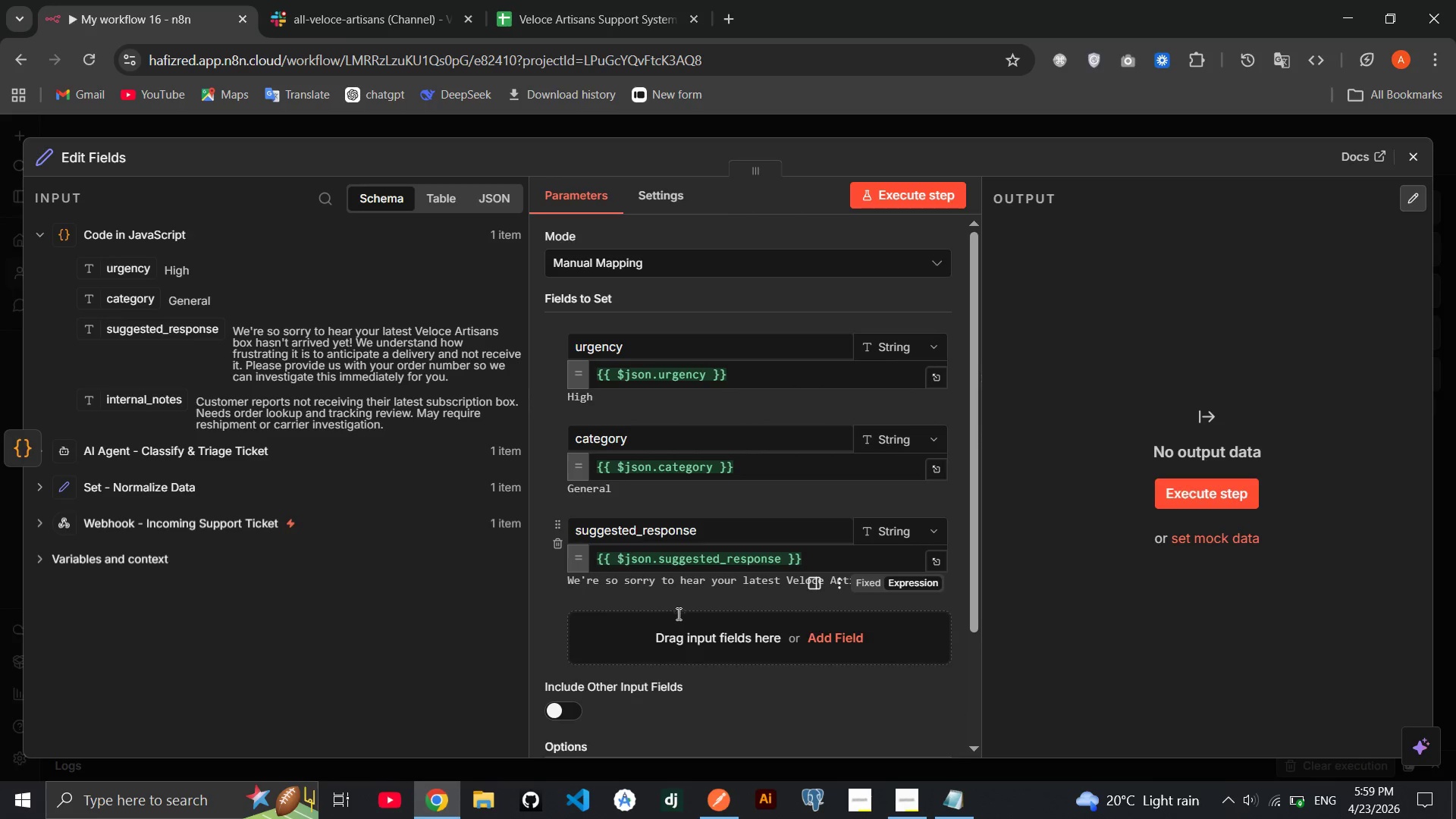 
left_click_drag(start_coordinate=[162, 400], to_coordinate=[661, 555])
 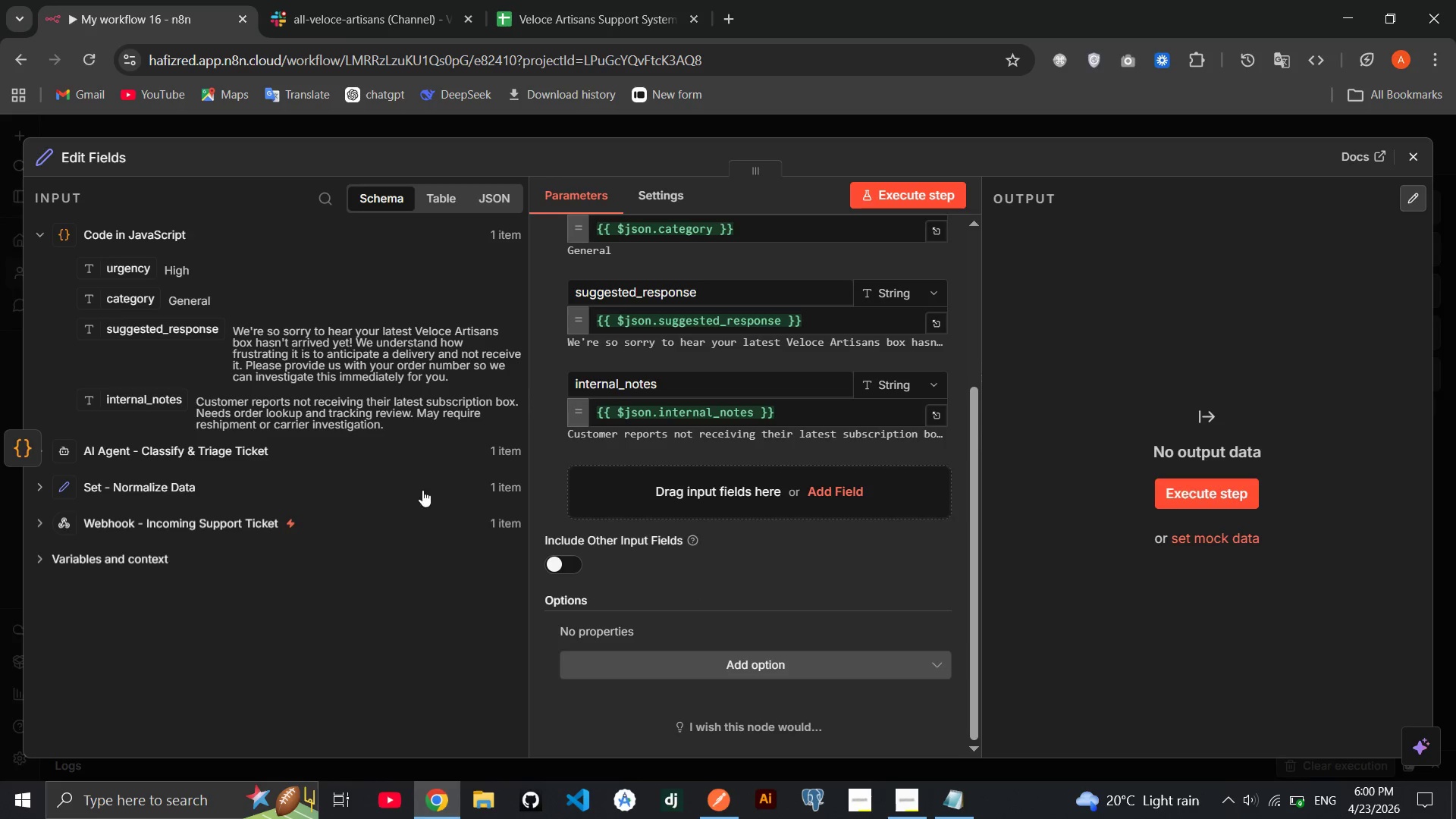 
wait(6.06)
 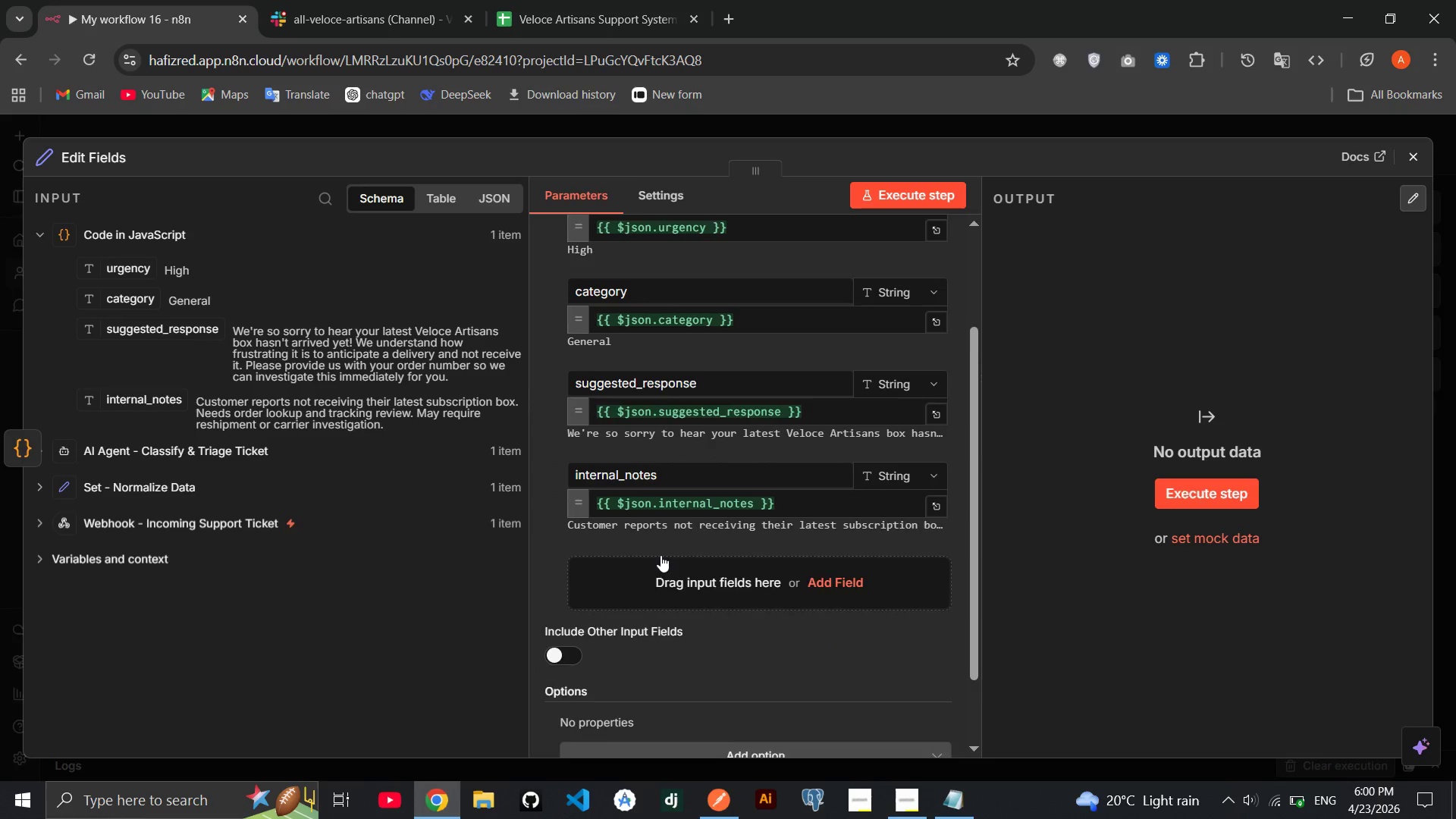 
left_click([180, 488])
 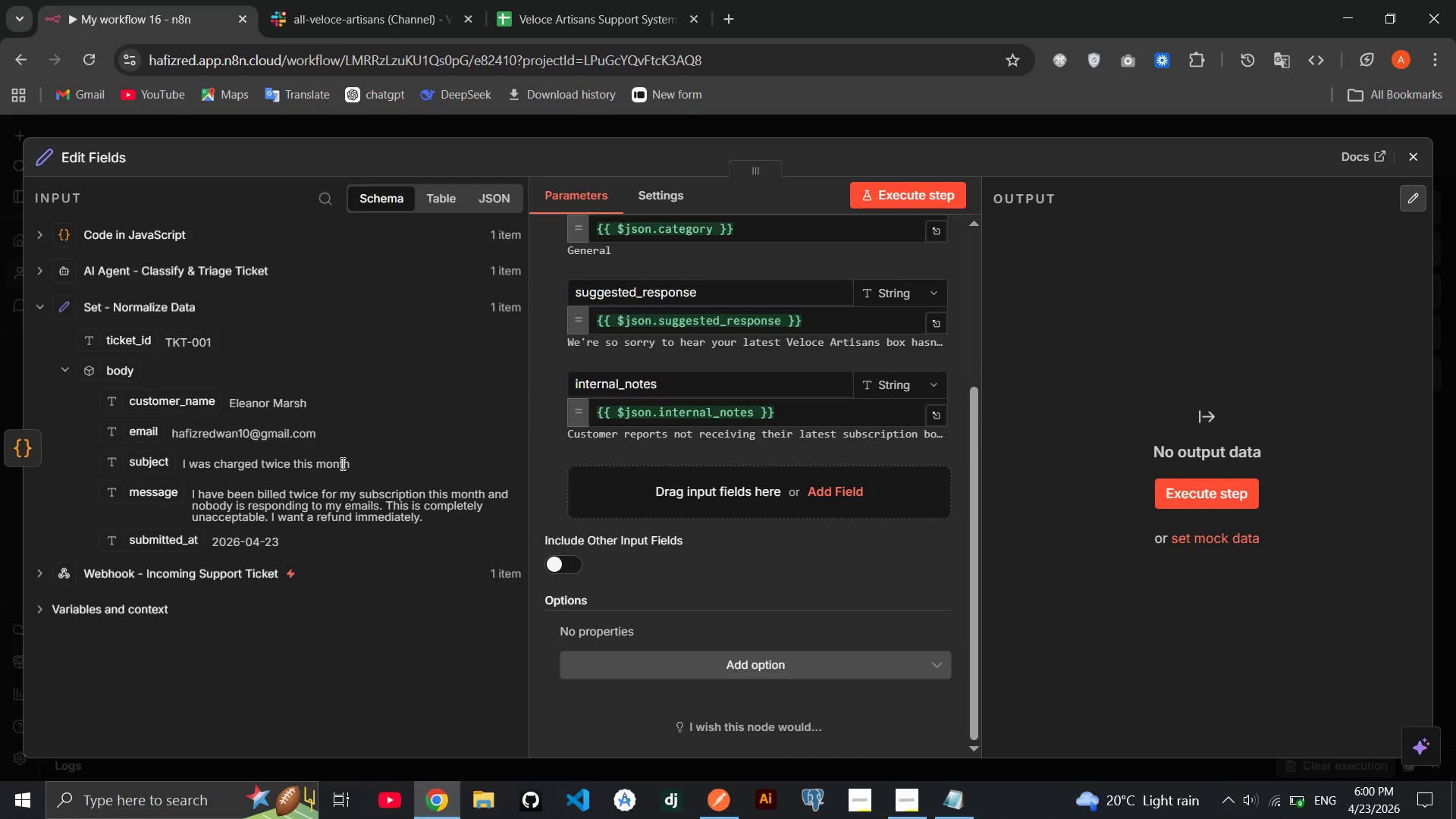 
wait(10.76)
 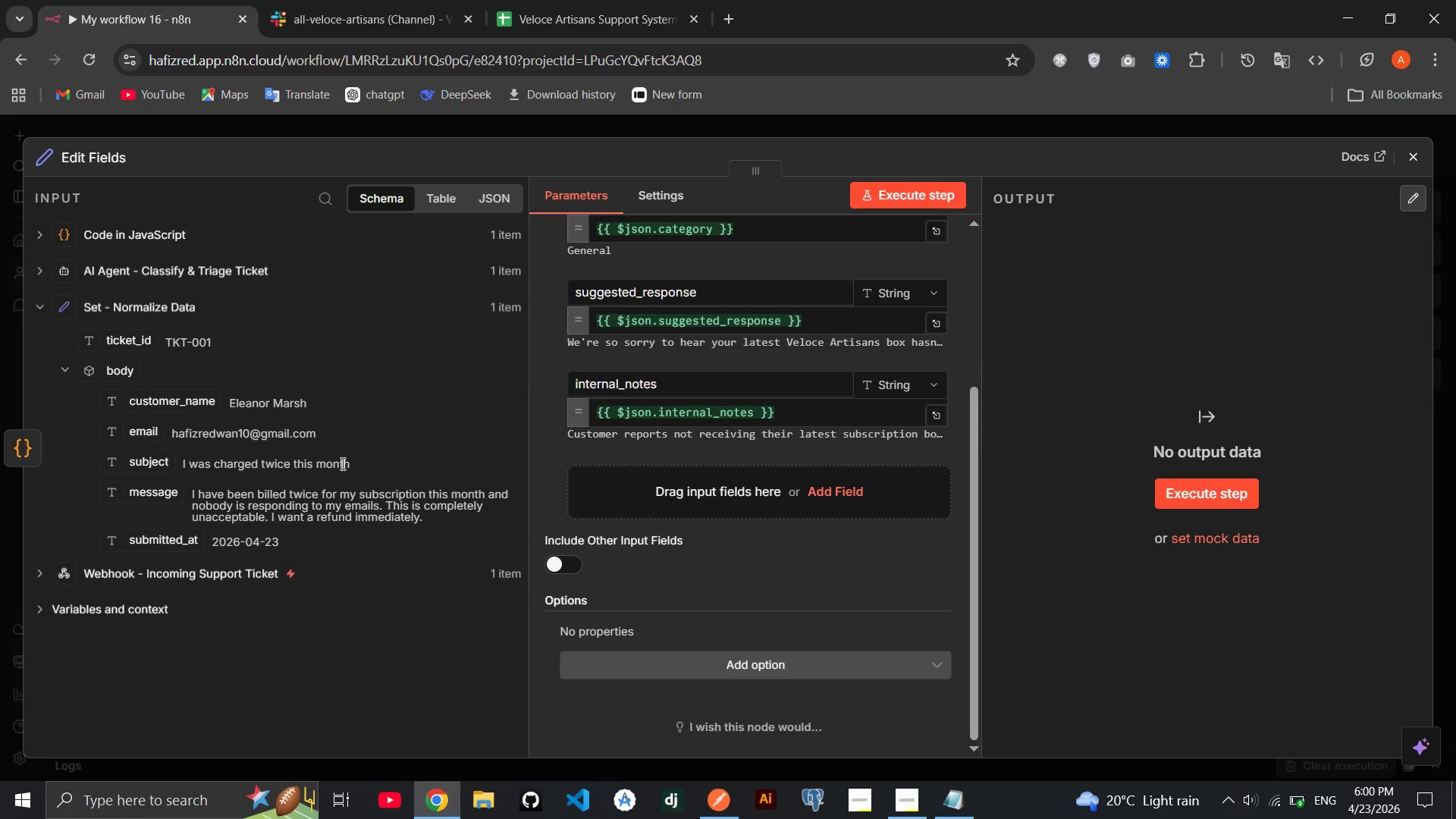 
left_click_drag(start_coordinate=[126, 343], to_coordinate=[619, 479])
 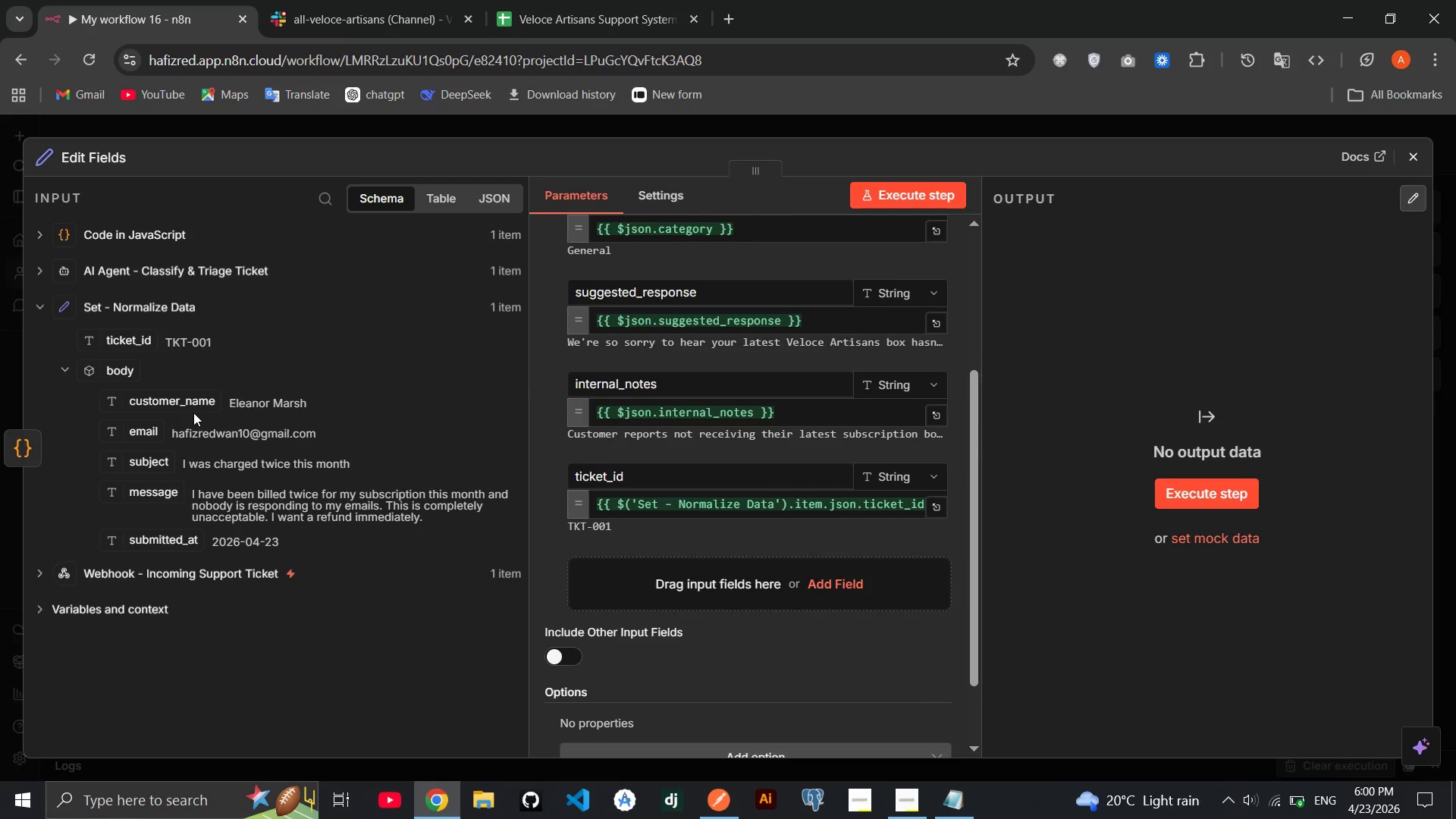 
left_click_drag(start_coordinate=[186, 409], to_coordinate=[664, 574])
 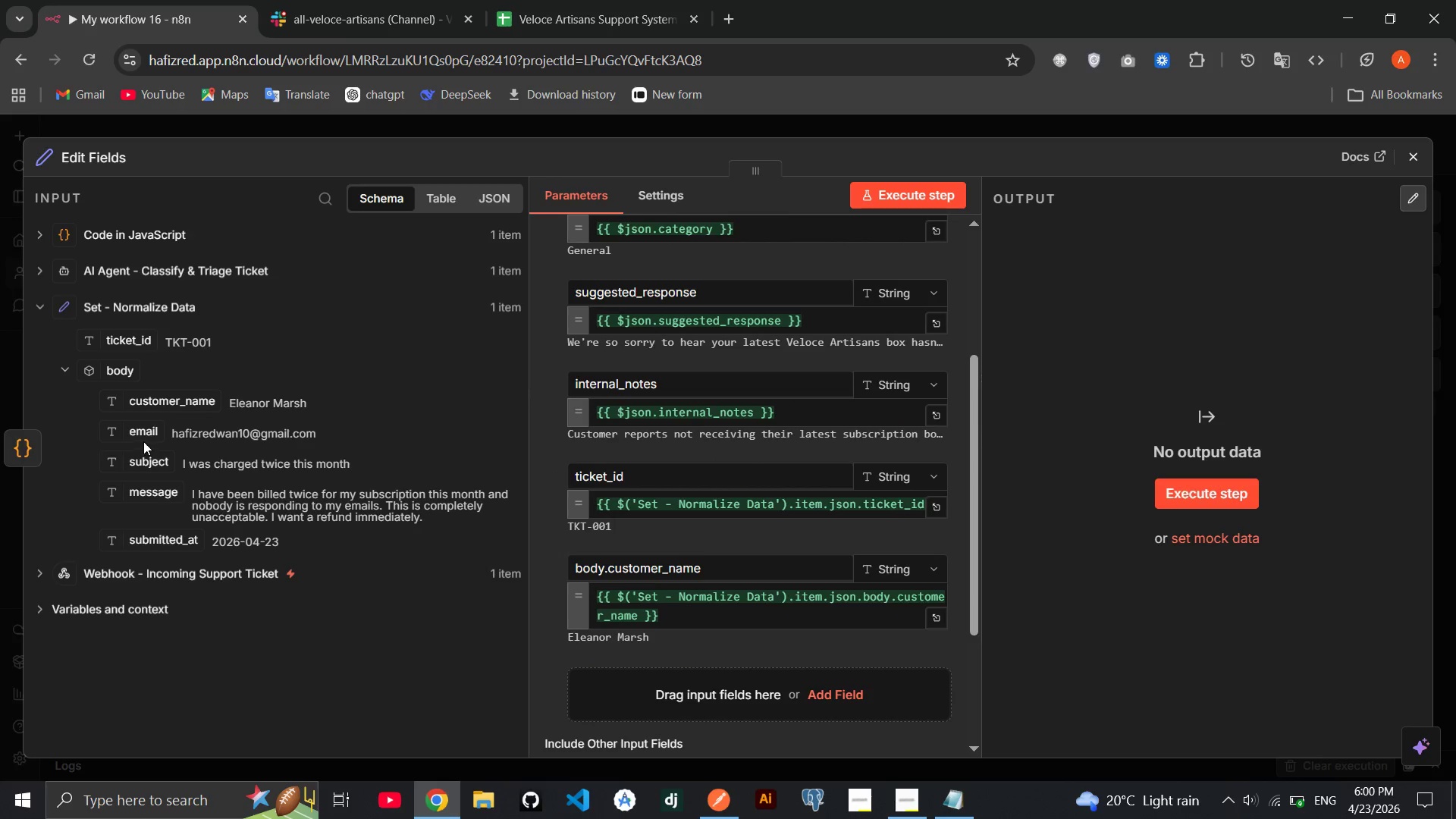 
left_click_drag(start_coordinate=[143, 431], to_coordinate=[704, 682])
 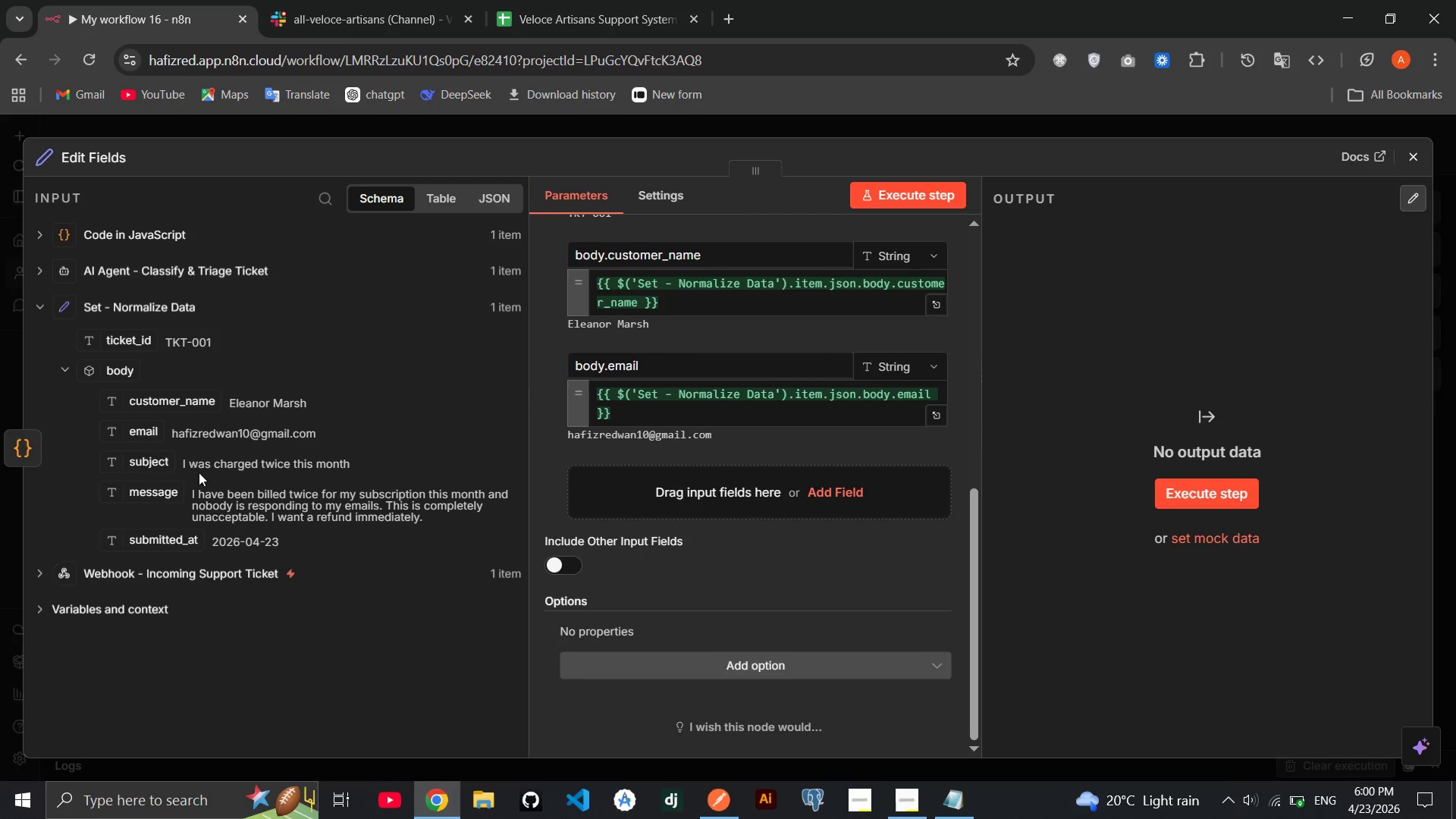 
left_click_drag(start_coordinate=[156, 466], to_coordinate=[575, 489])
 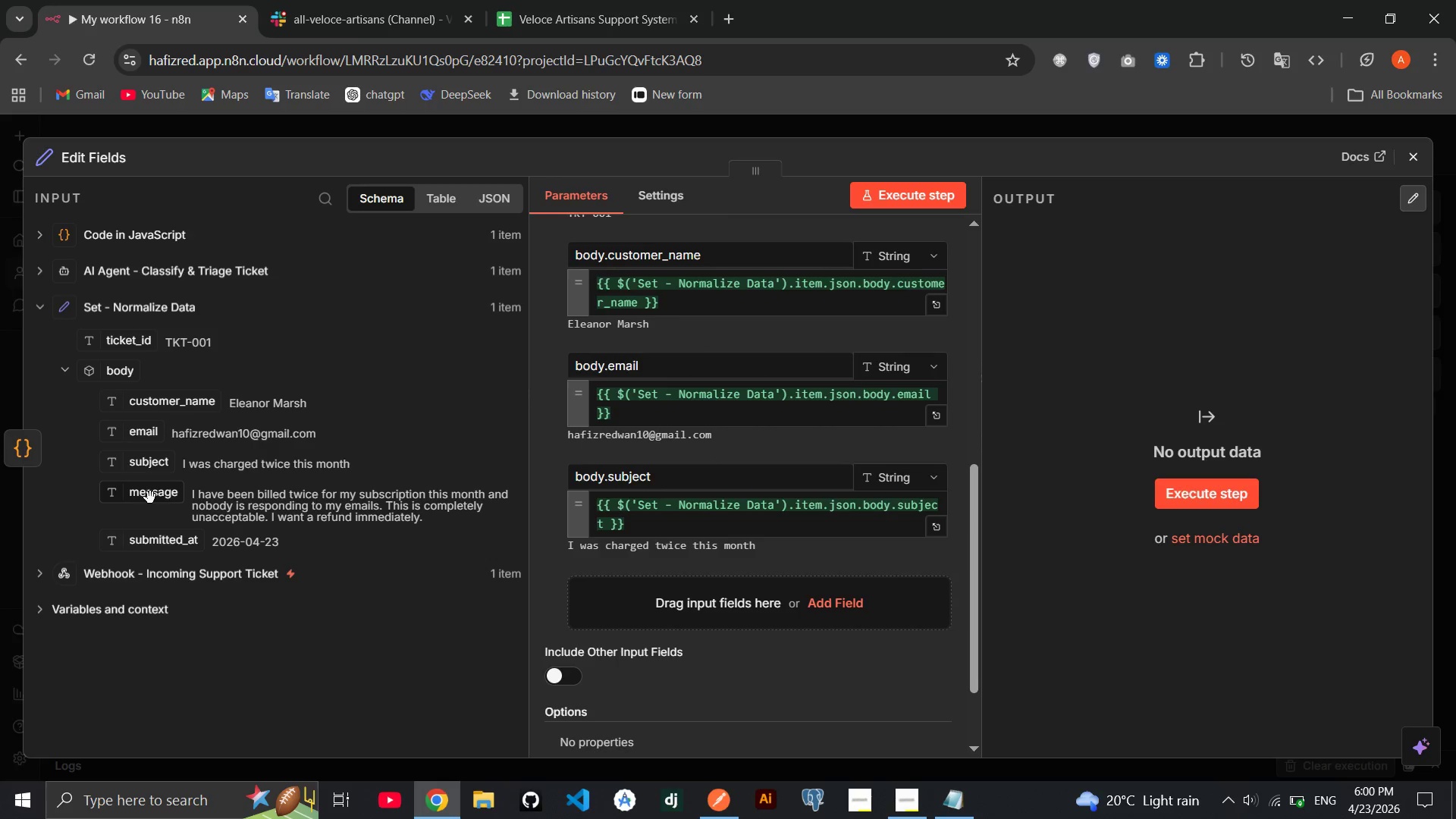 
wait(6.06)
 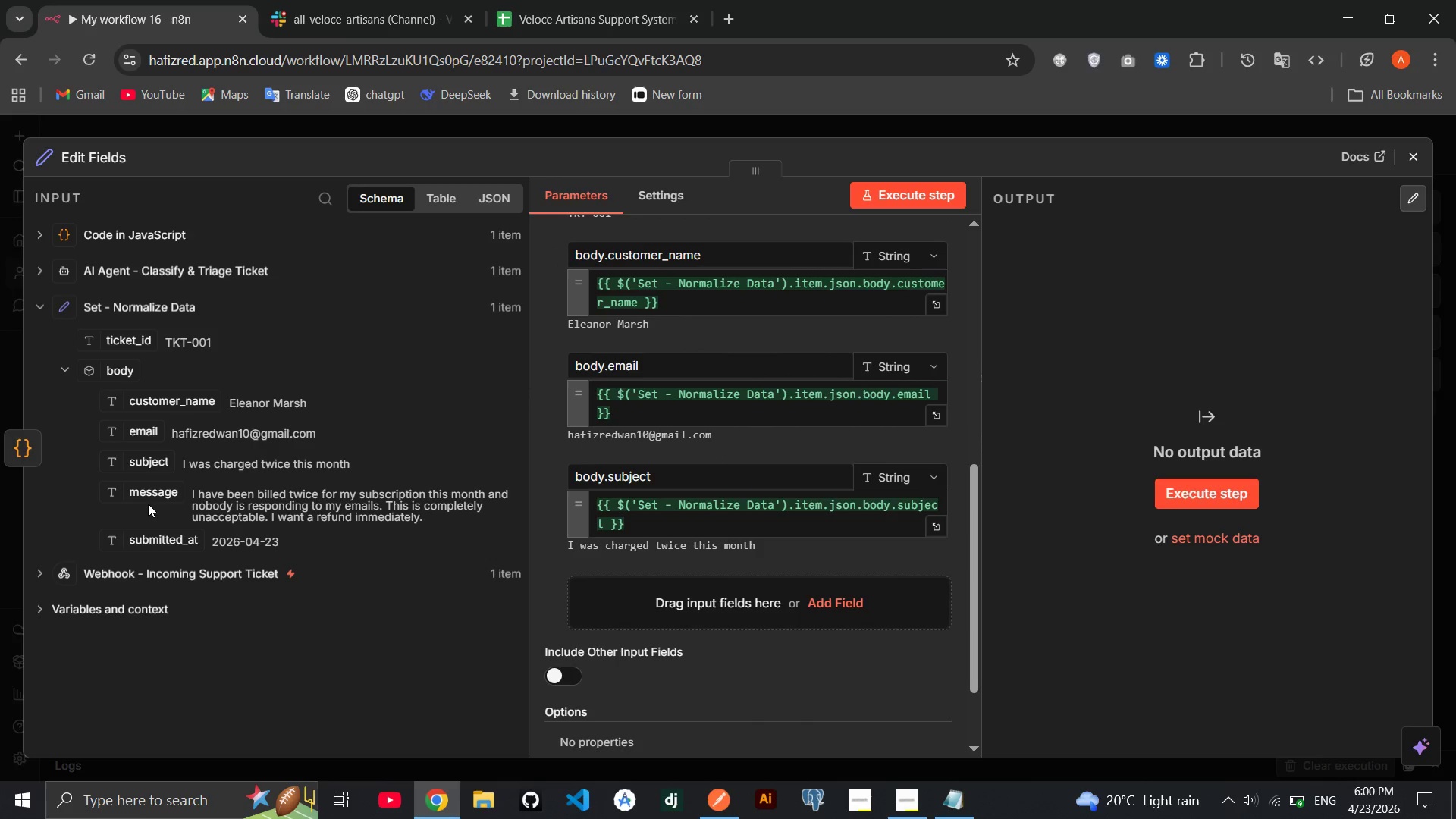 
left_click_drag(start_coordinate=[161, 491], to_coordinate=[661, 596])
 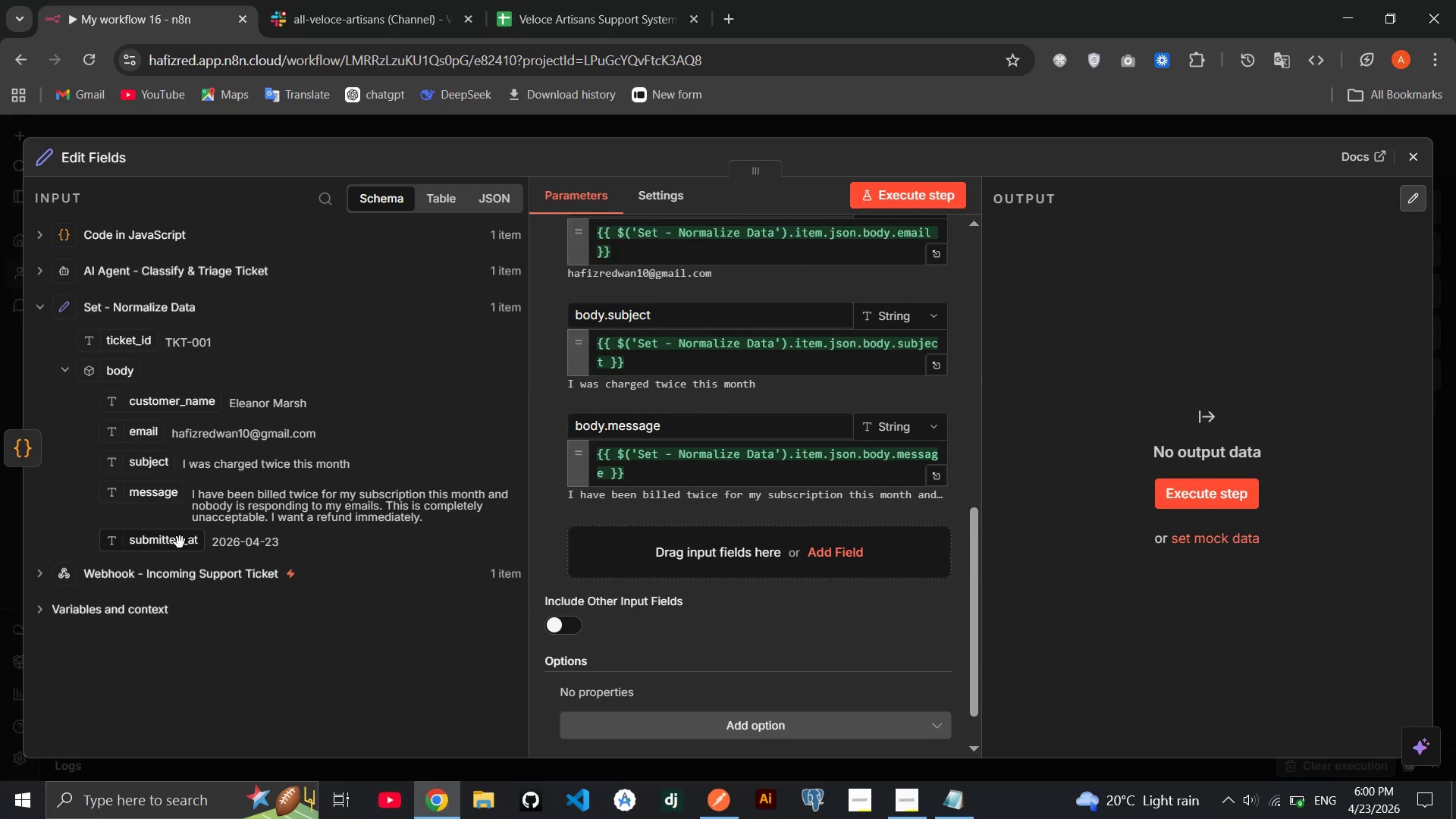 
left_click_drag(start_coordinate=[171, 542], to_coordinate=[652, 552])
 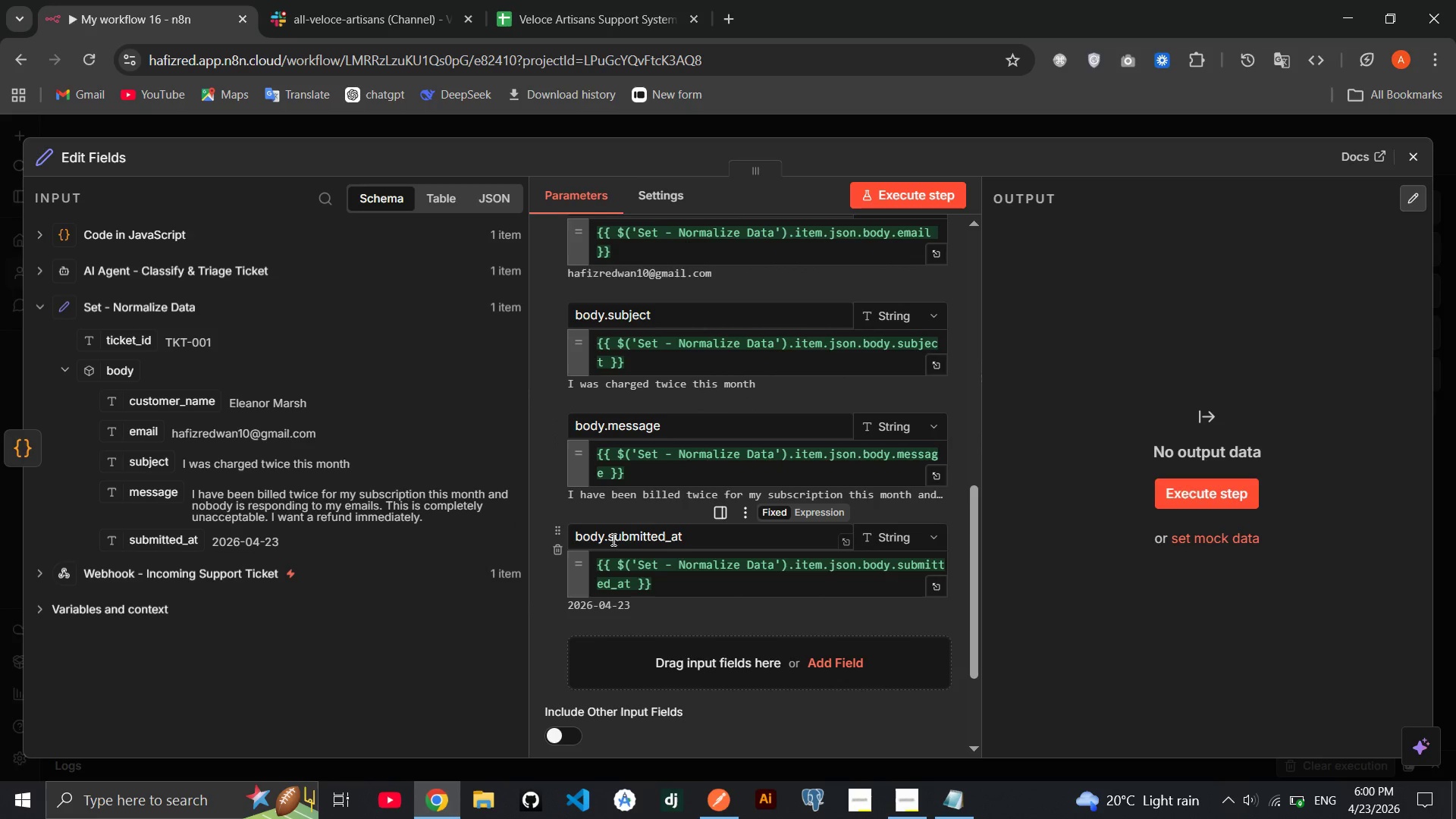 
left_click([610, 539])
 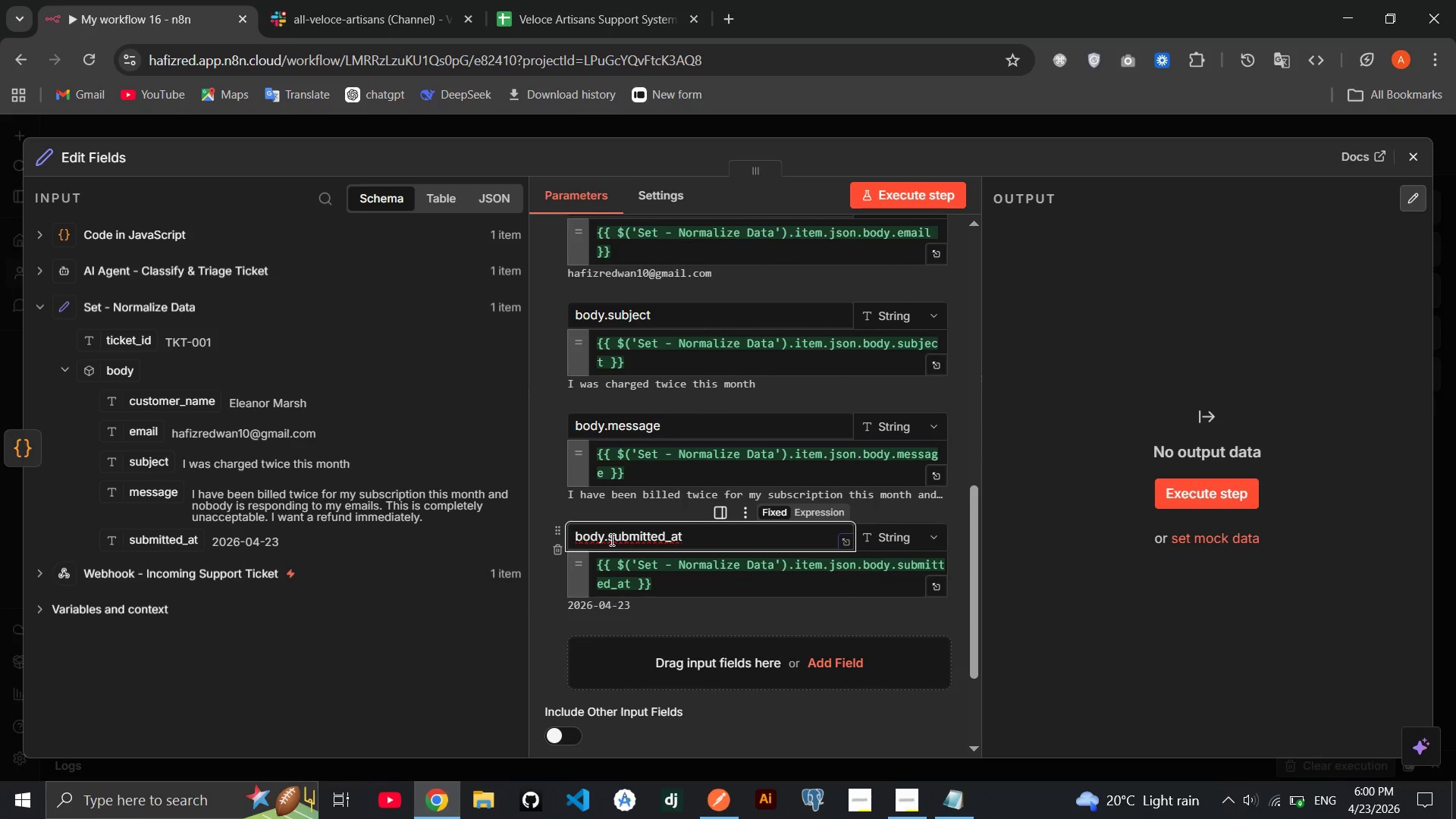 
key(Backspace)
 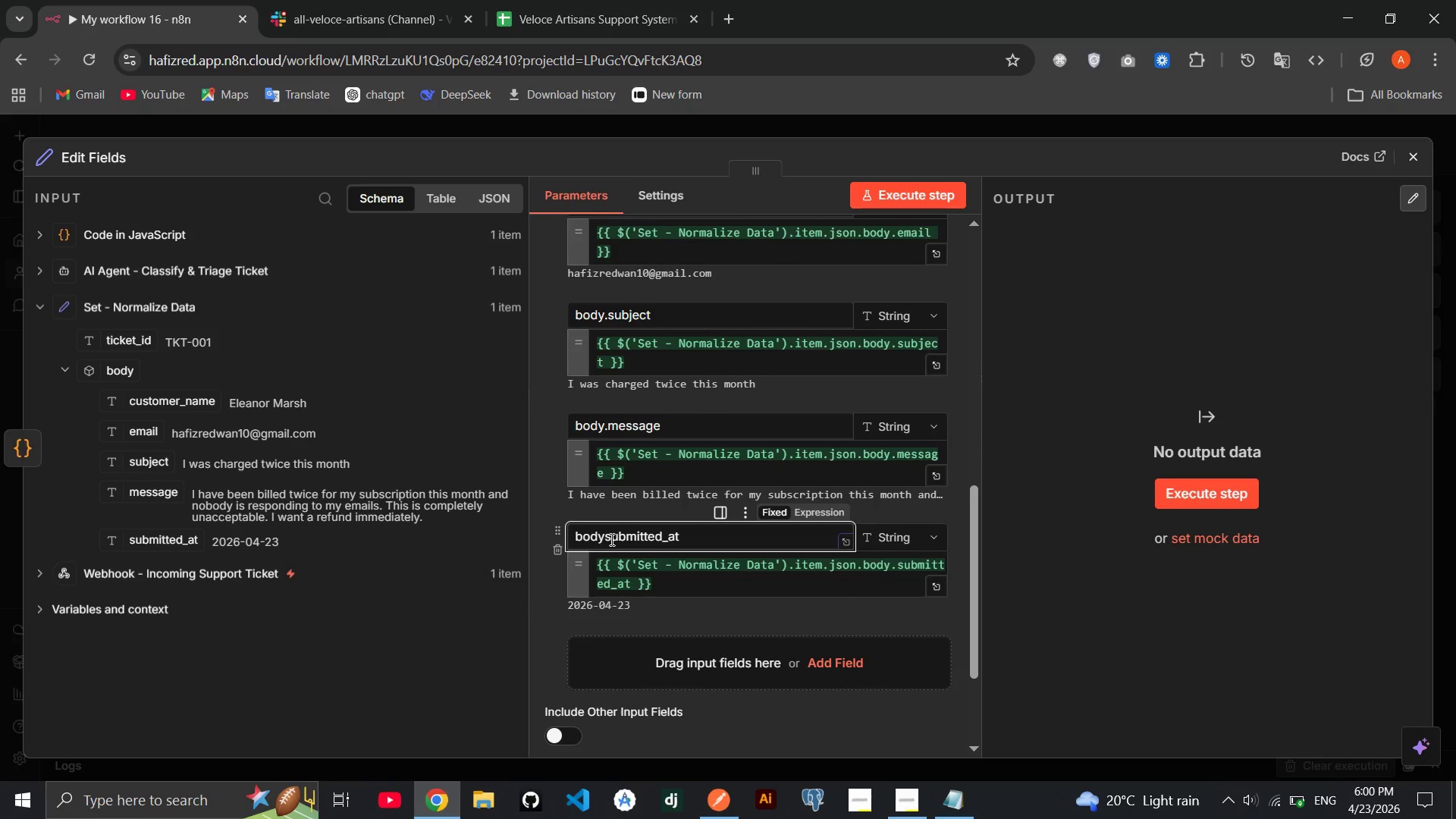 
key(Backspace)
 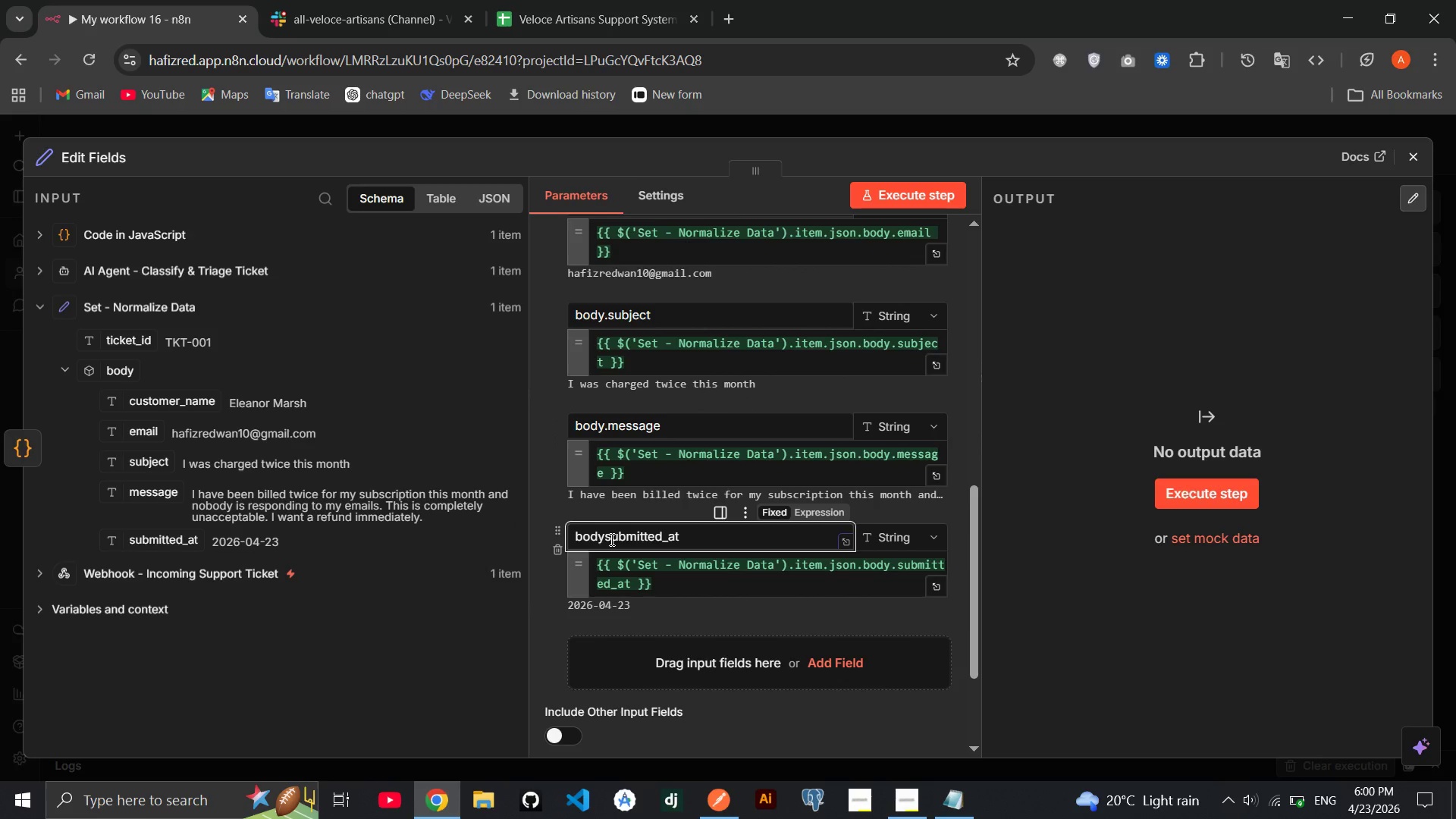 
key(Backspace)
 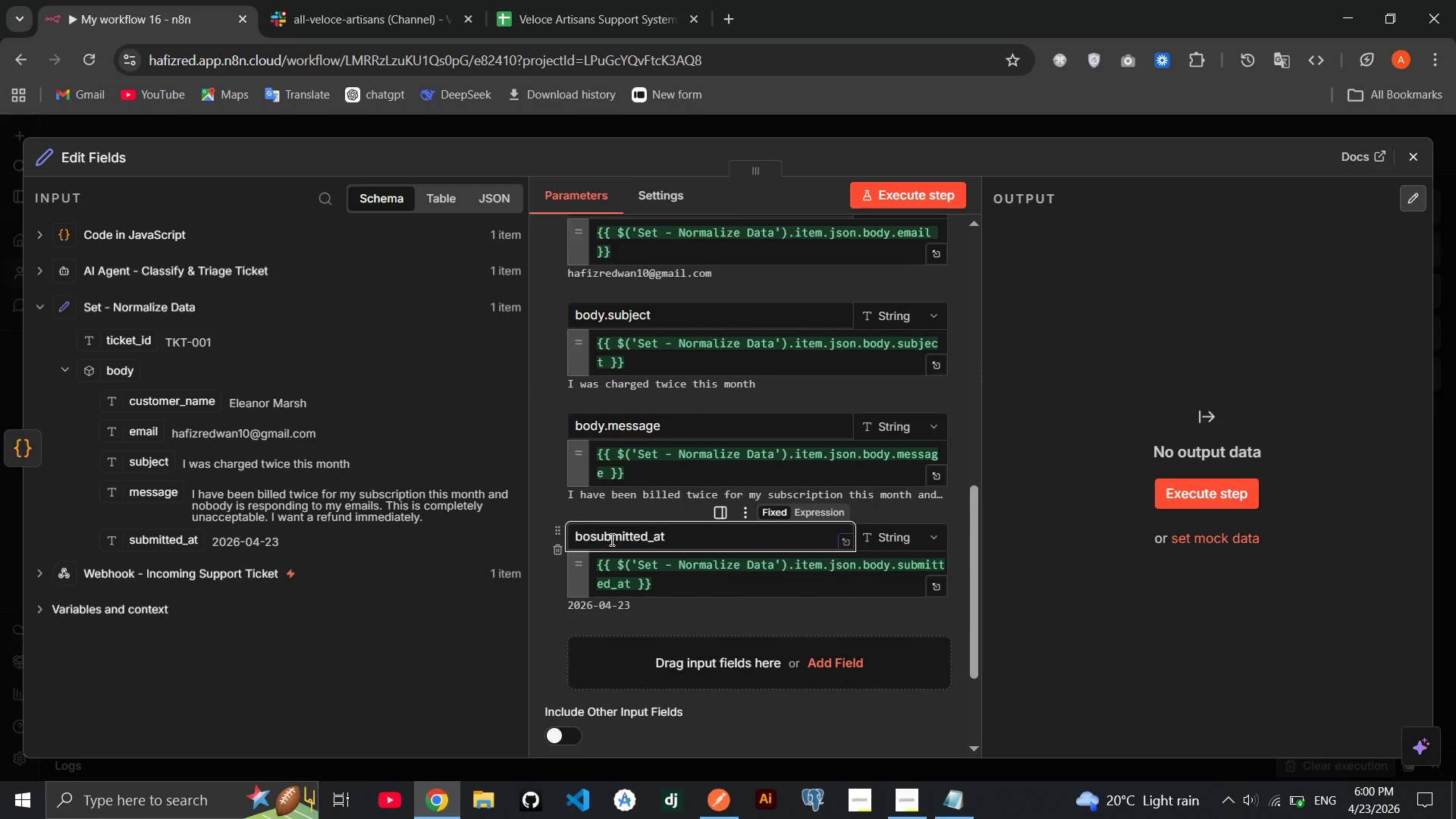 
key(Backspace)
 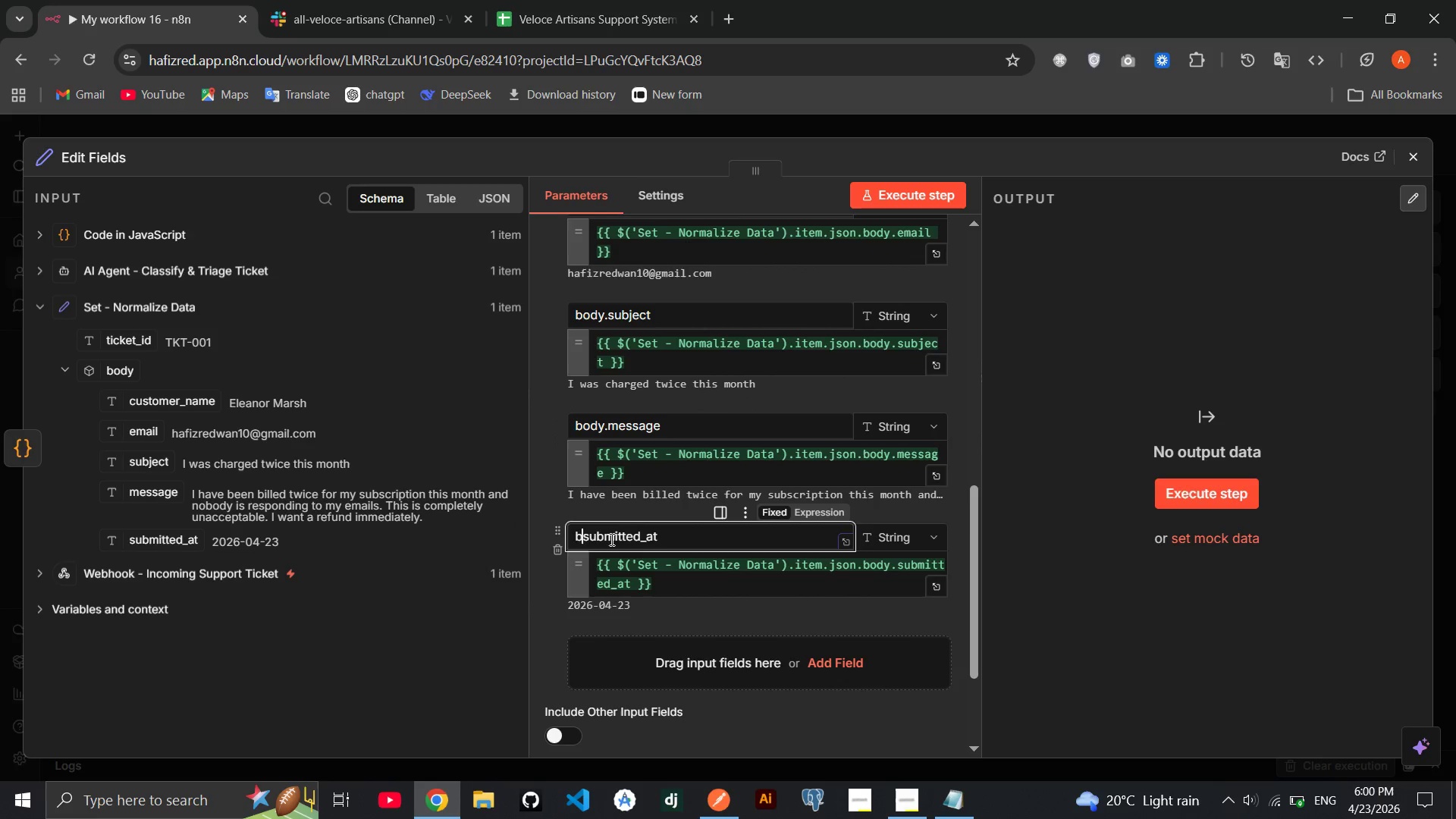 
key(Backspace)
 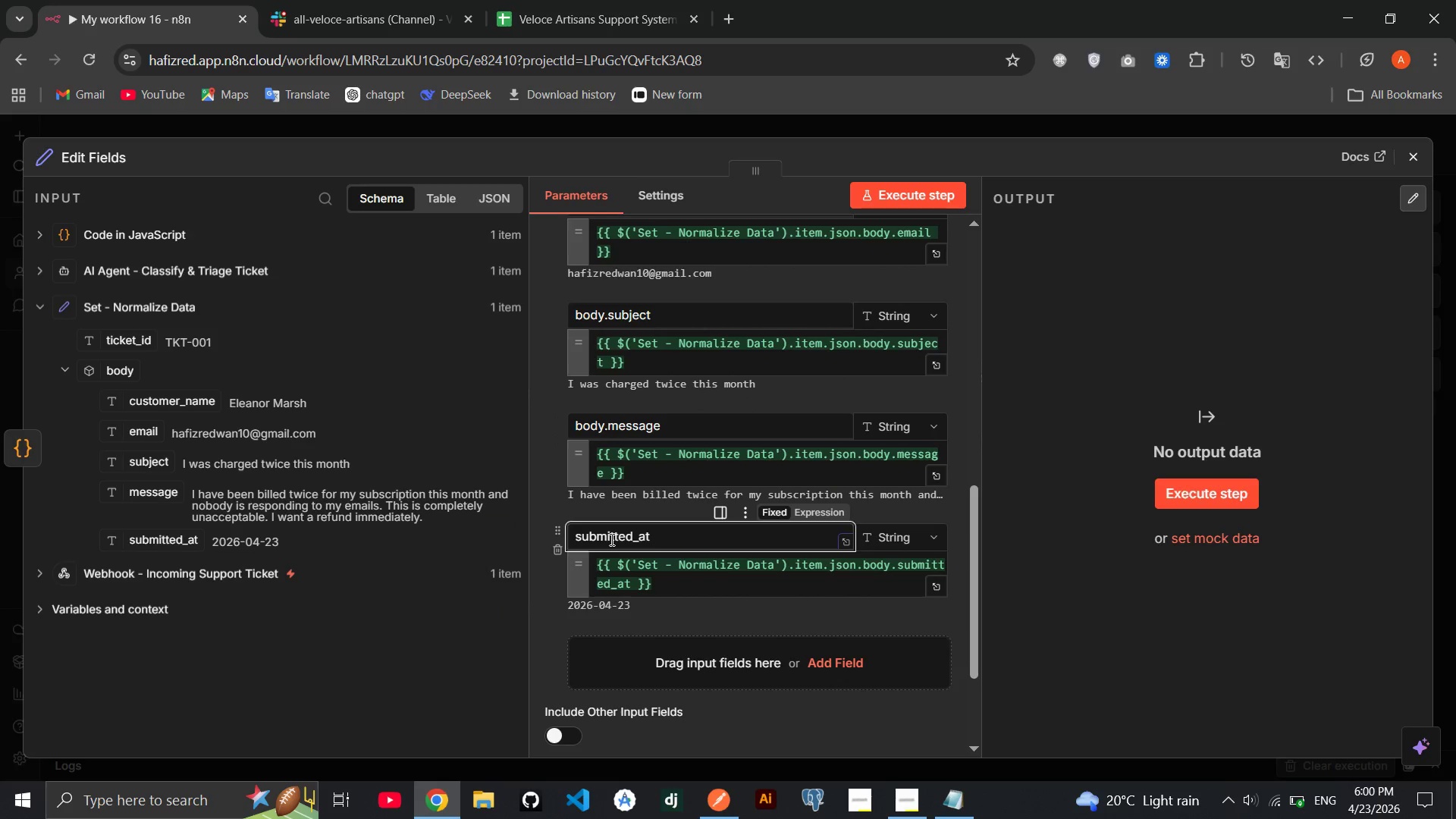 
key(Backspace)
 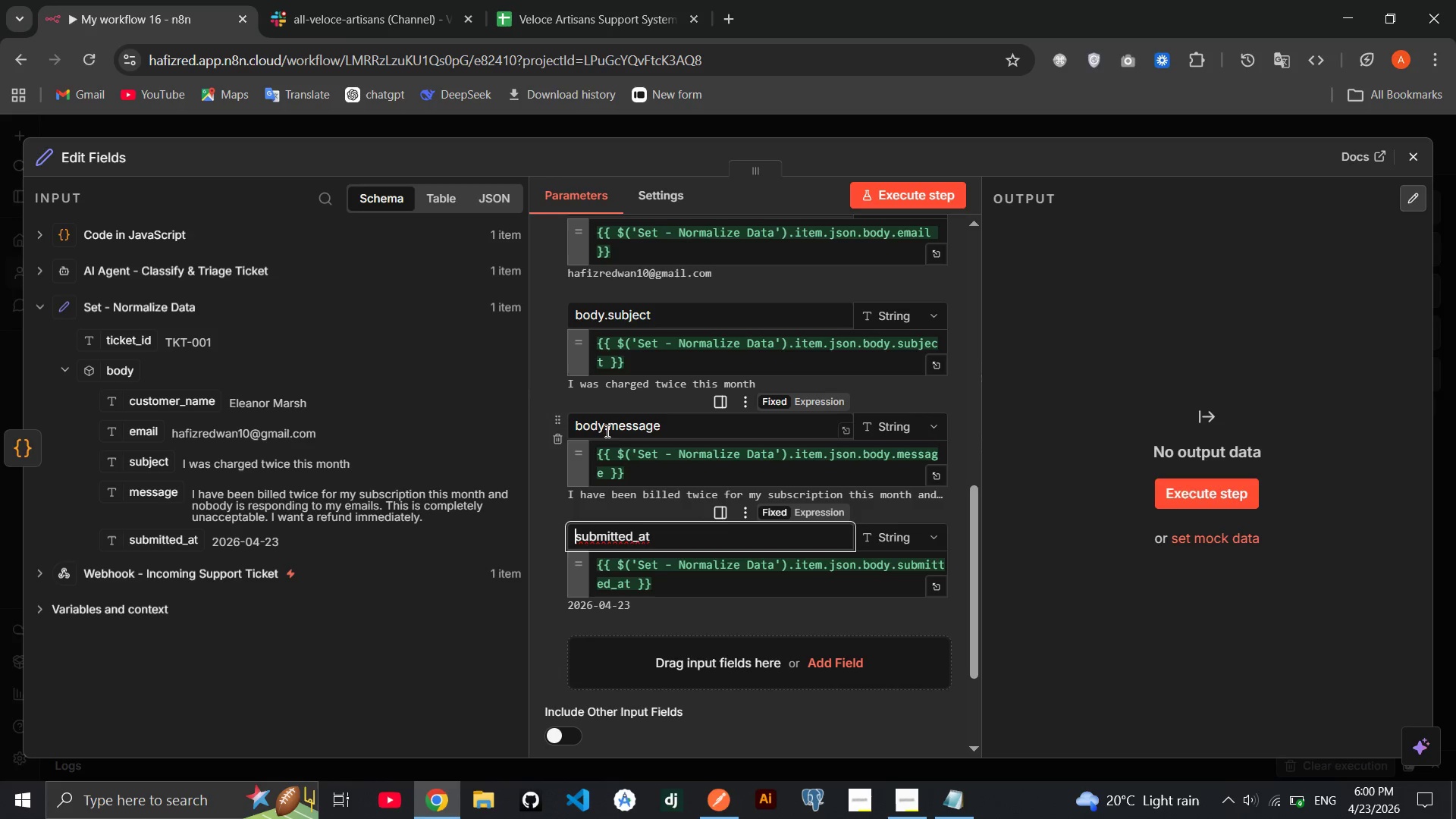 
left_click([604, 437])
 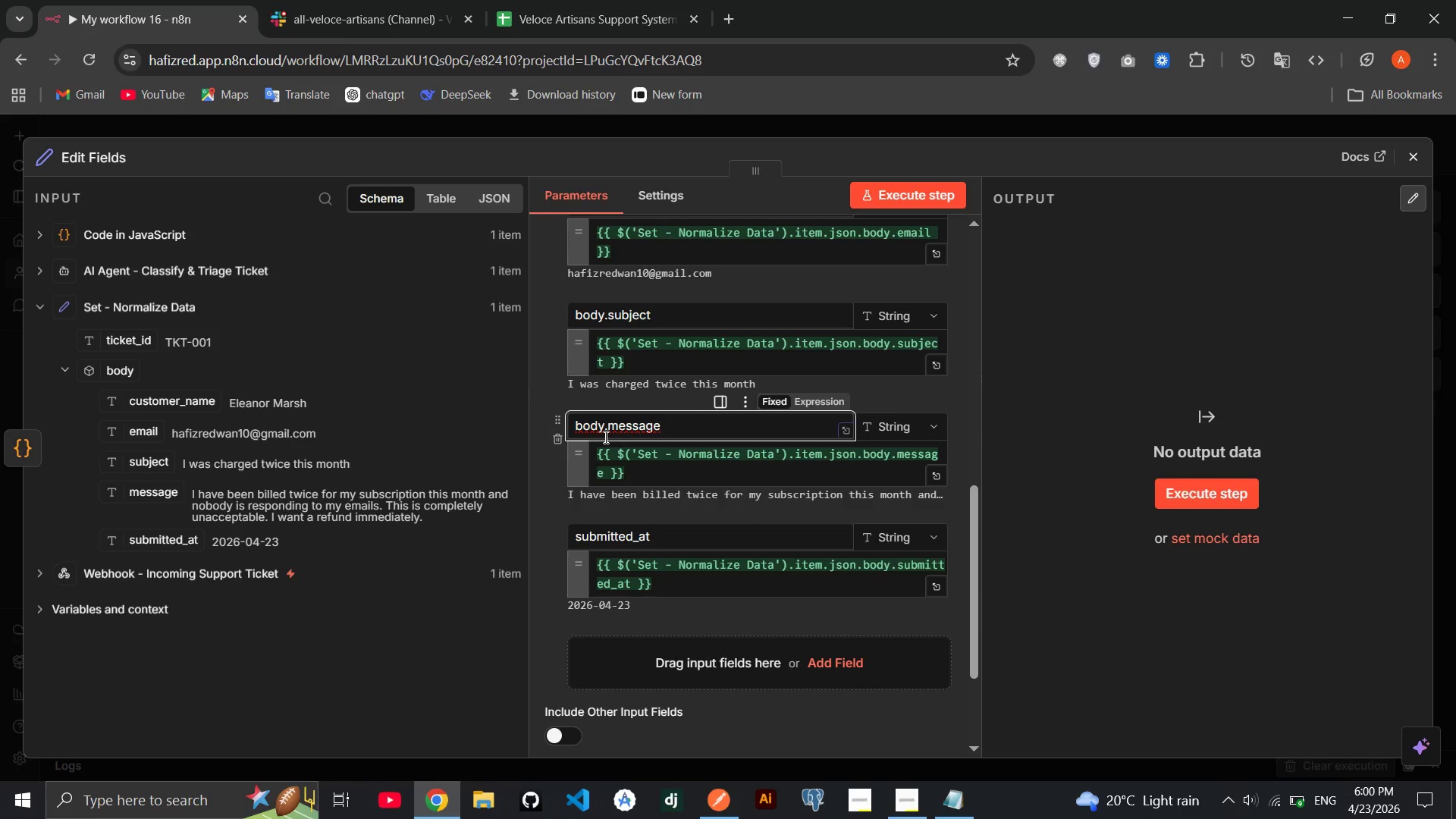 
key(ArrowRight)
 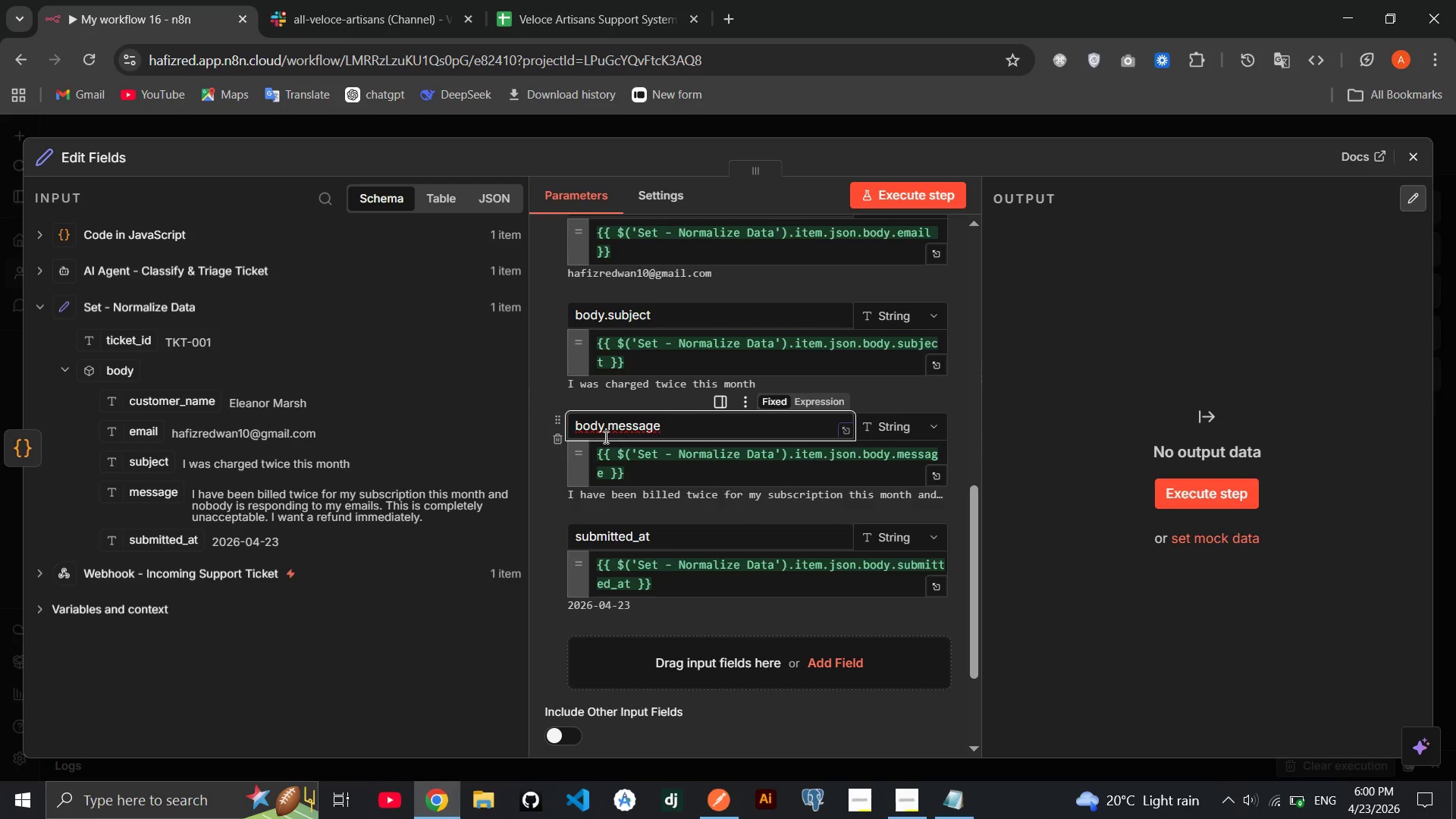 
key(Backspace)
 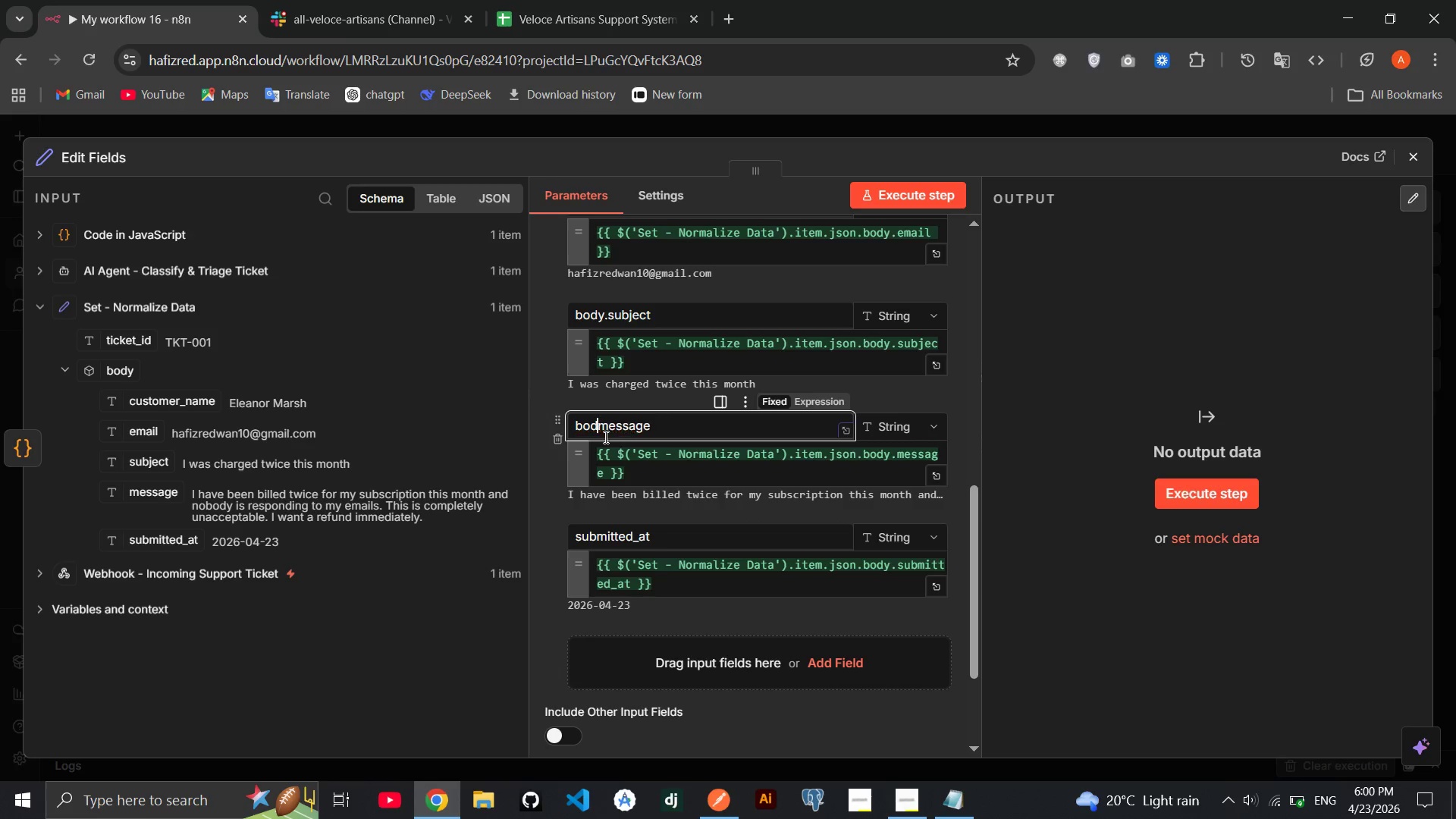 
key(Backspace)
 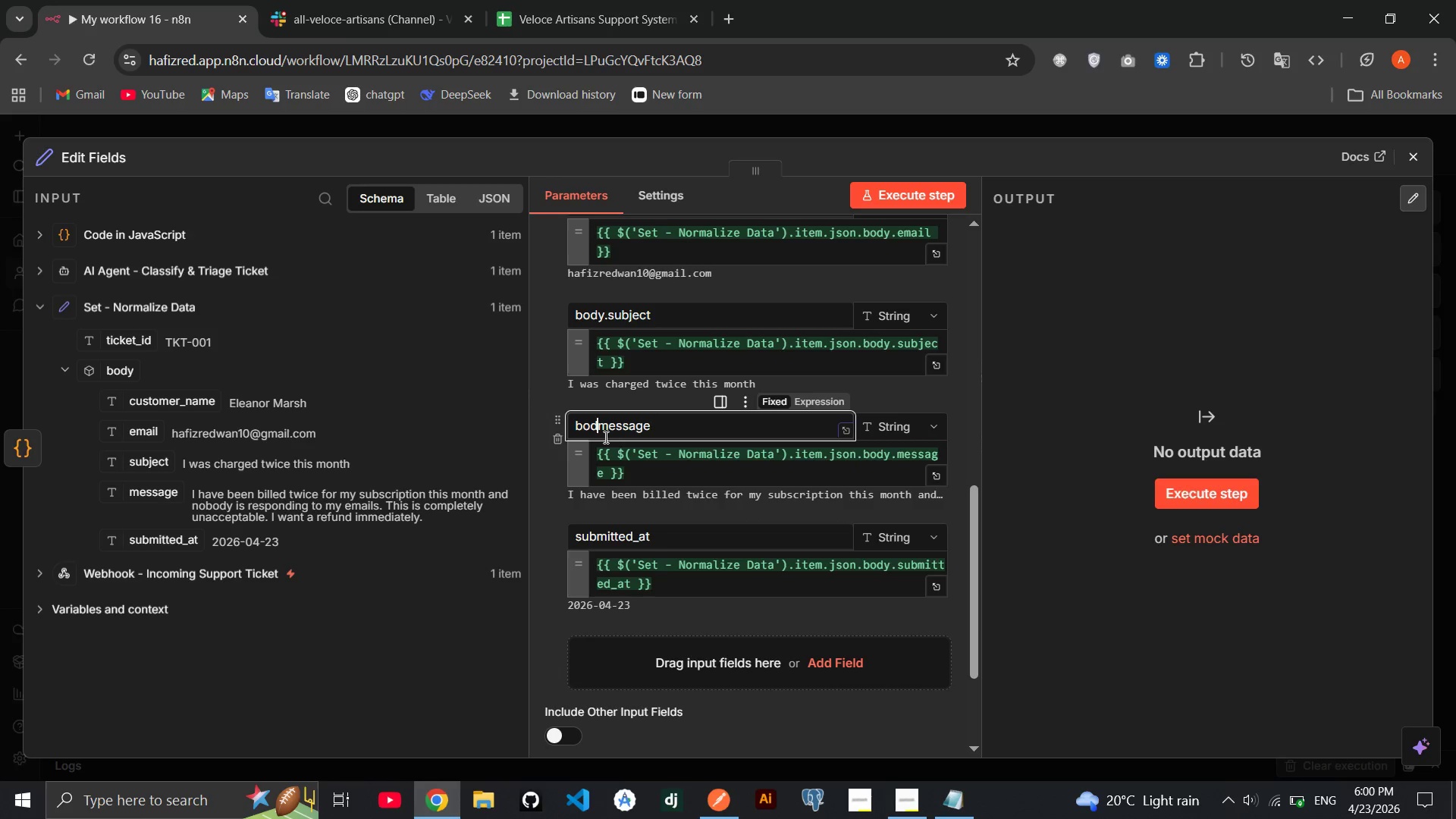 
key(Backspace)
 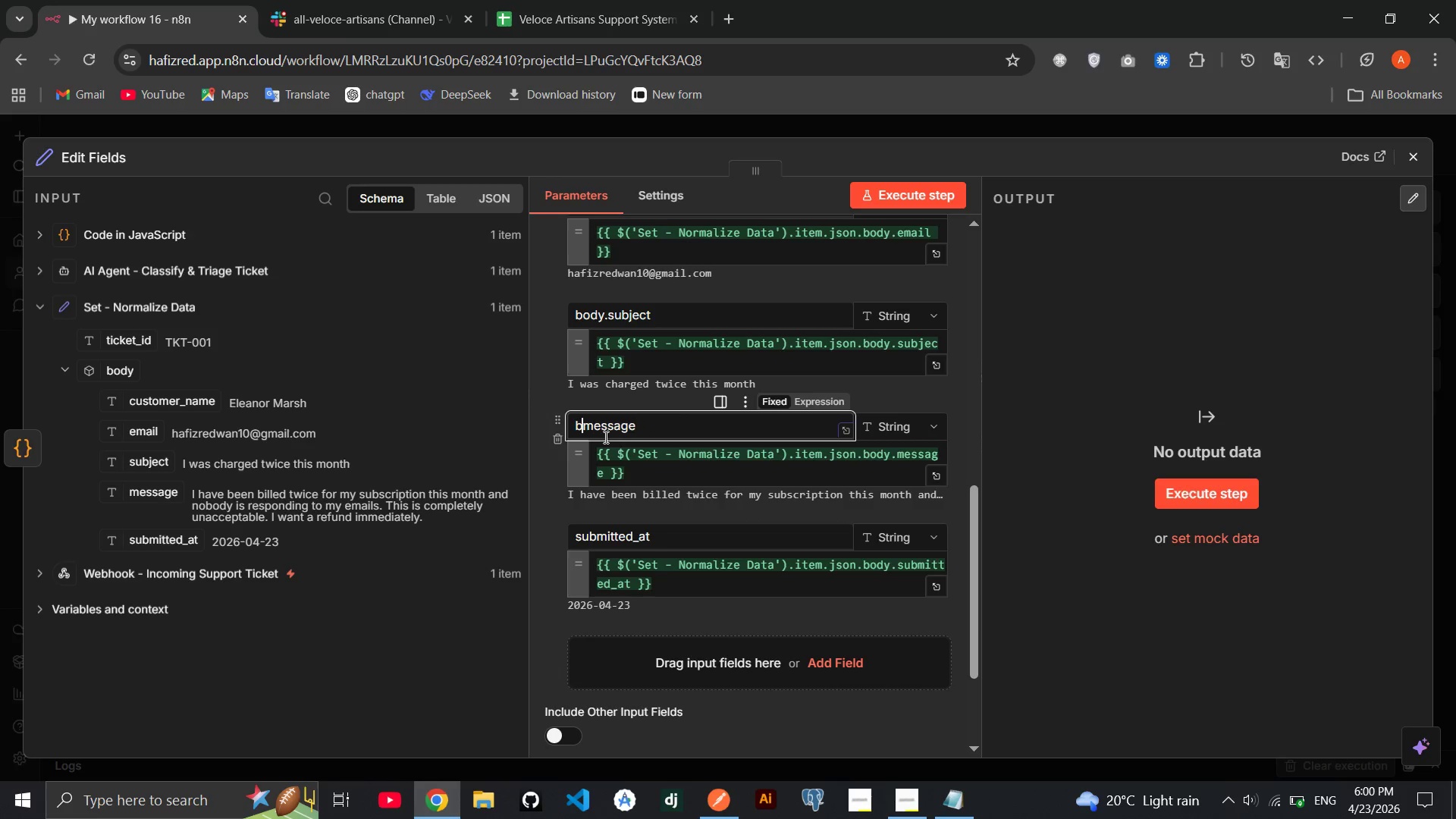 
key(Backspace)
 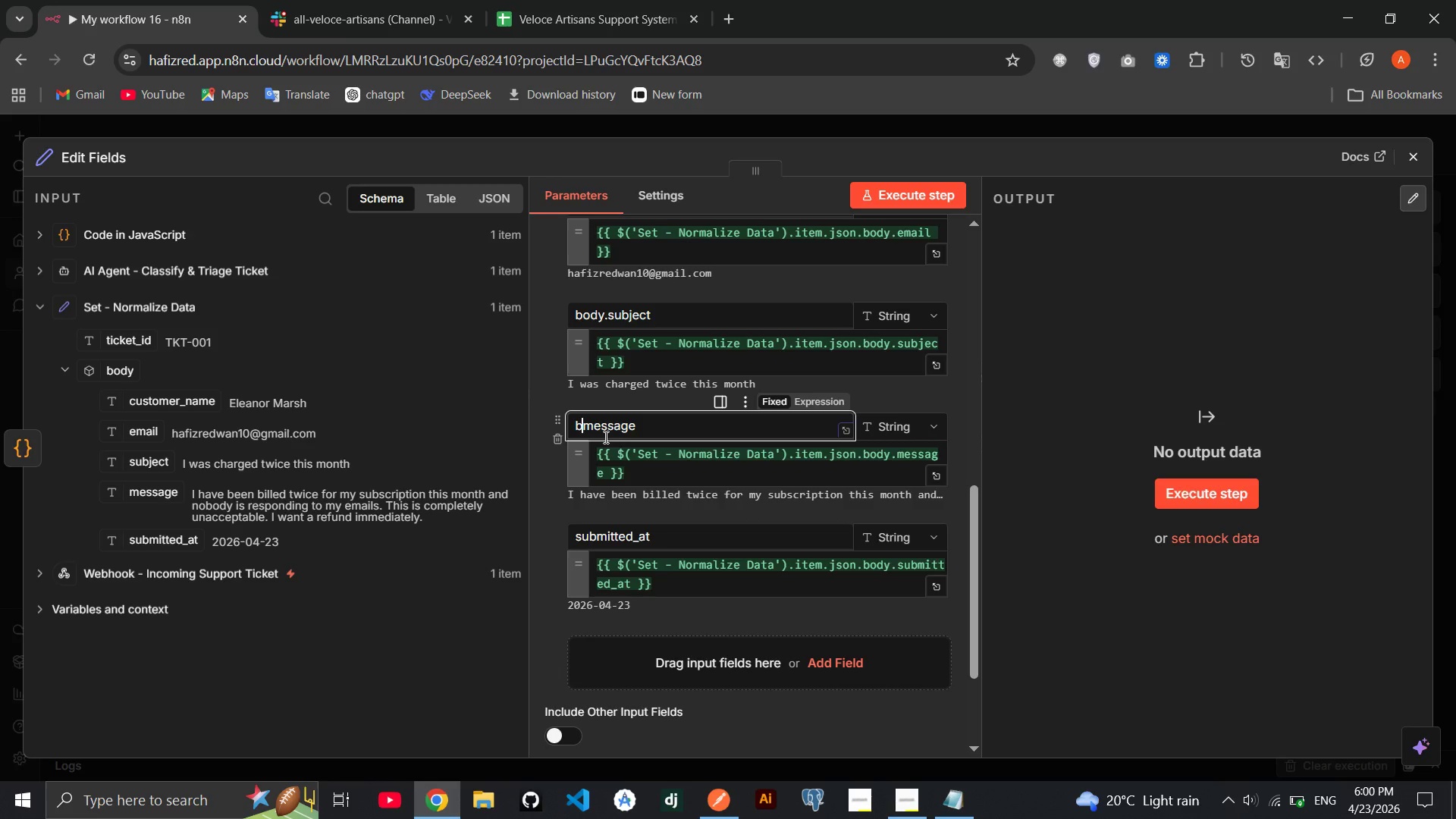 
key(Backspace)
 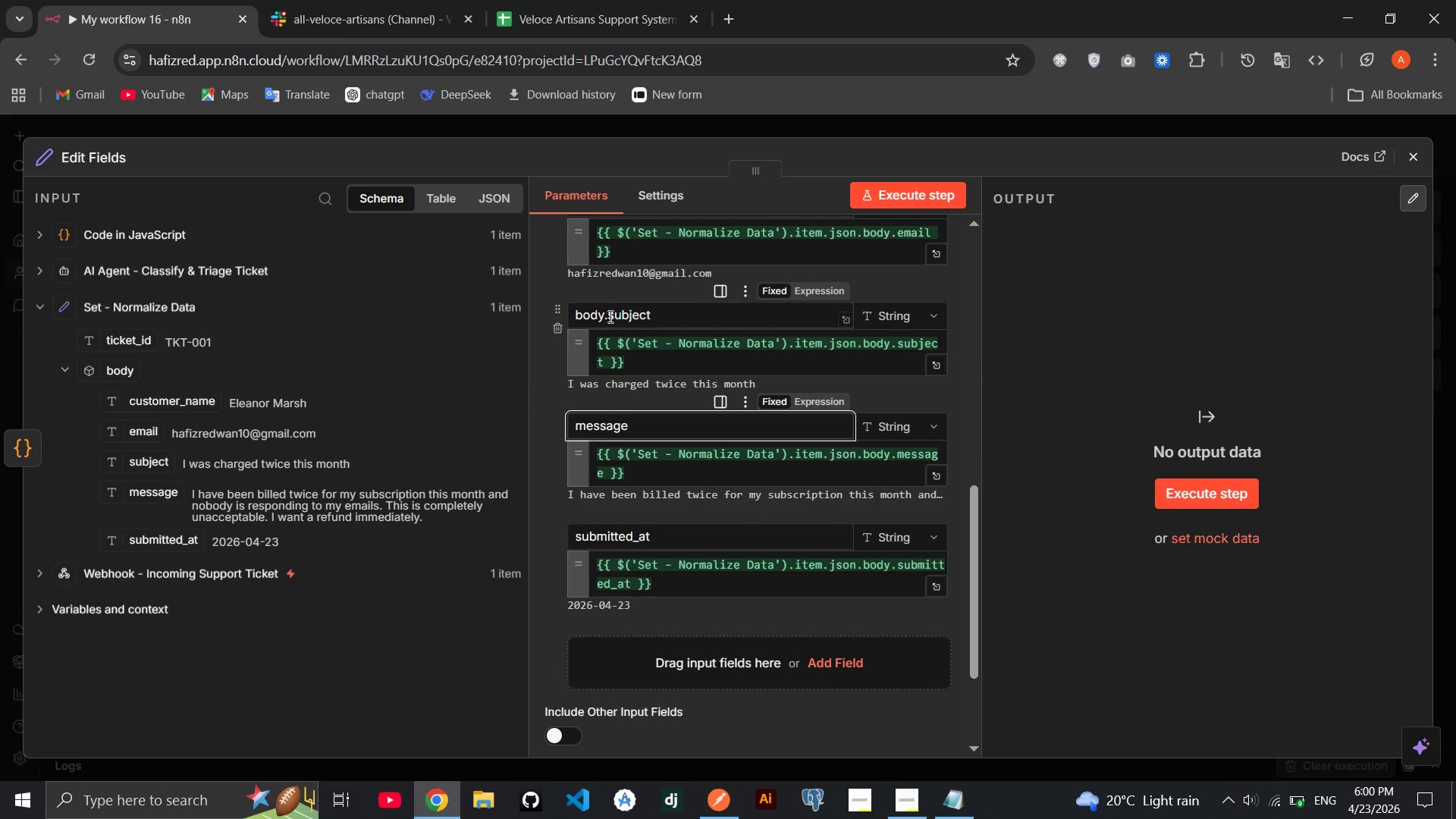 
left_click([609, 318])
 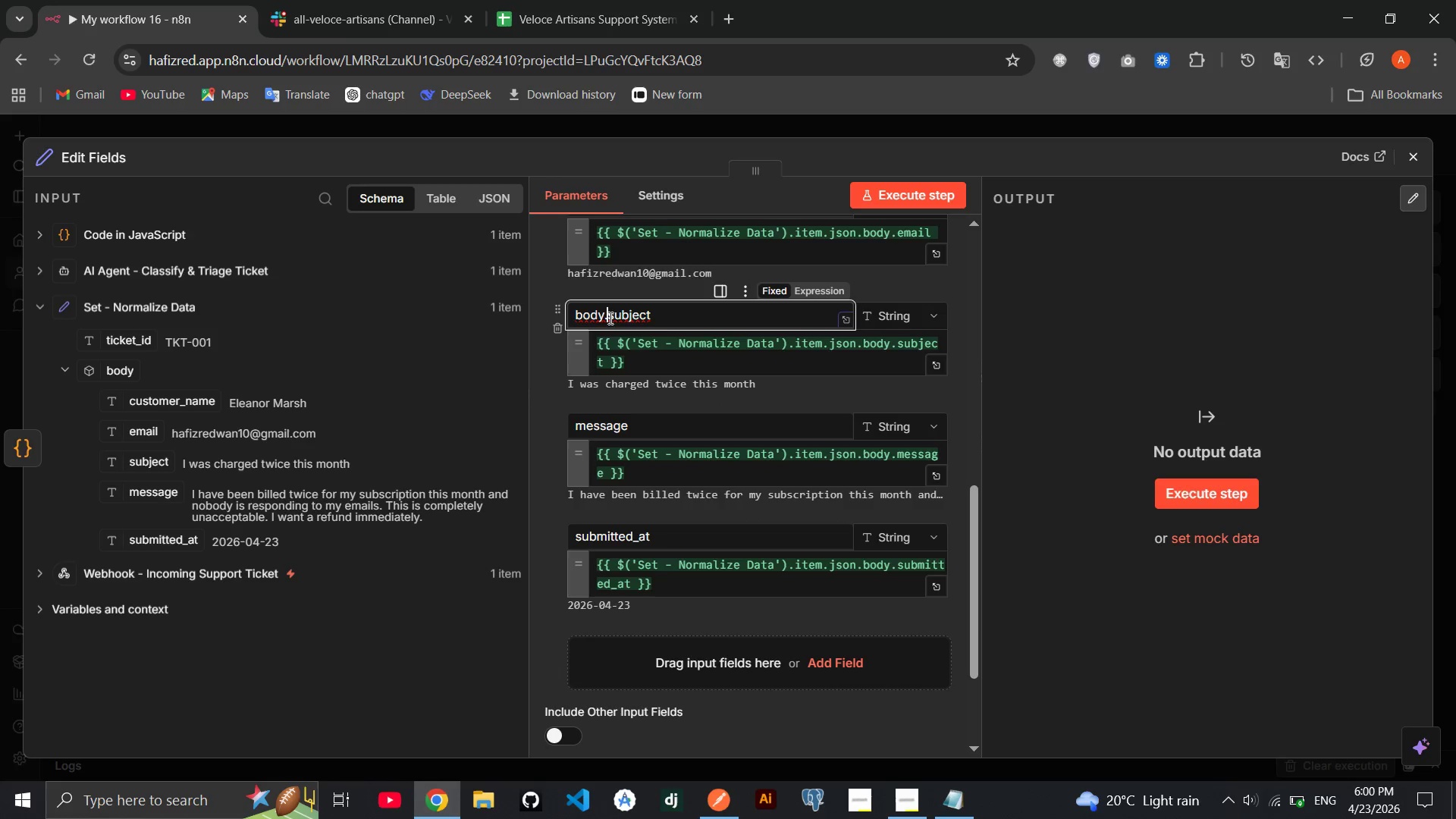 
key(Backspace)
 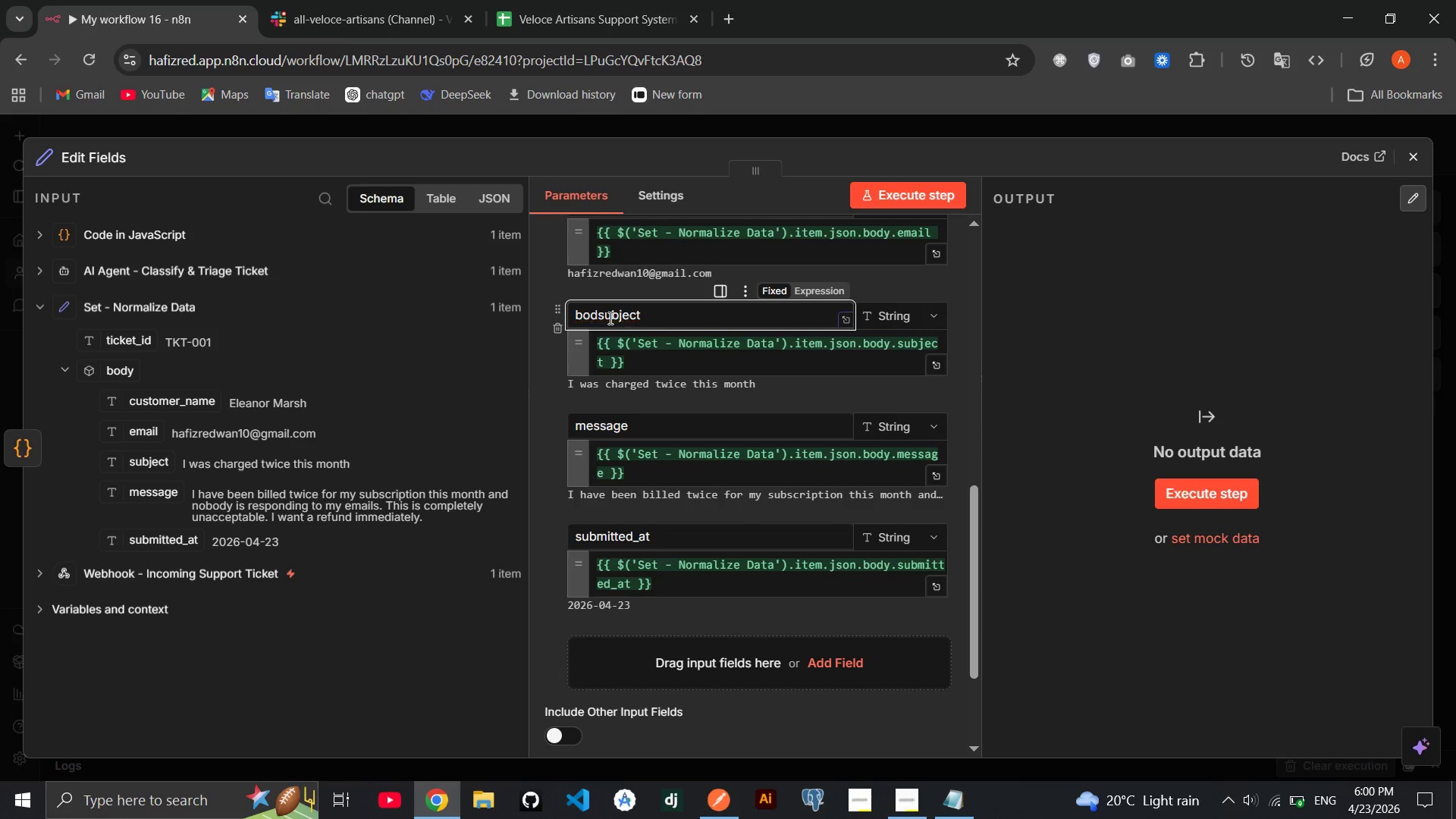 
key(Backspace)
 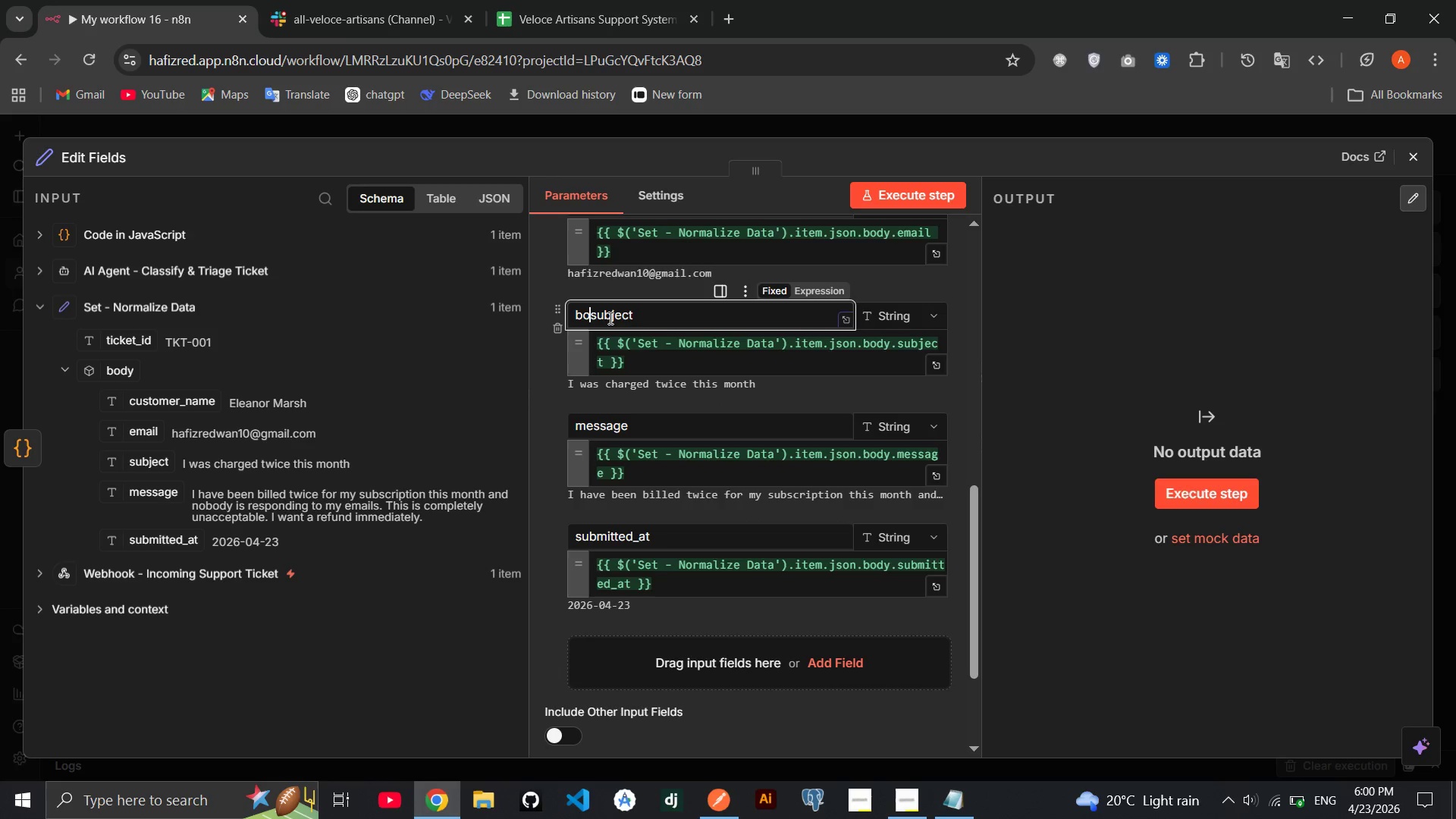 
key(Backspace)
 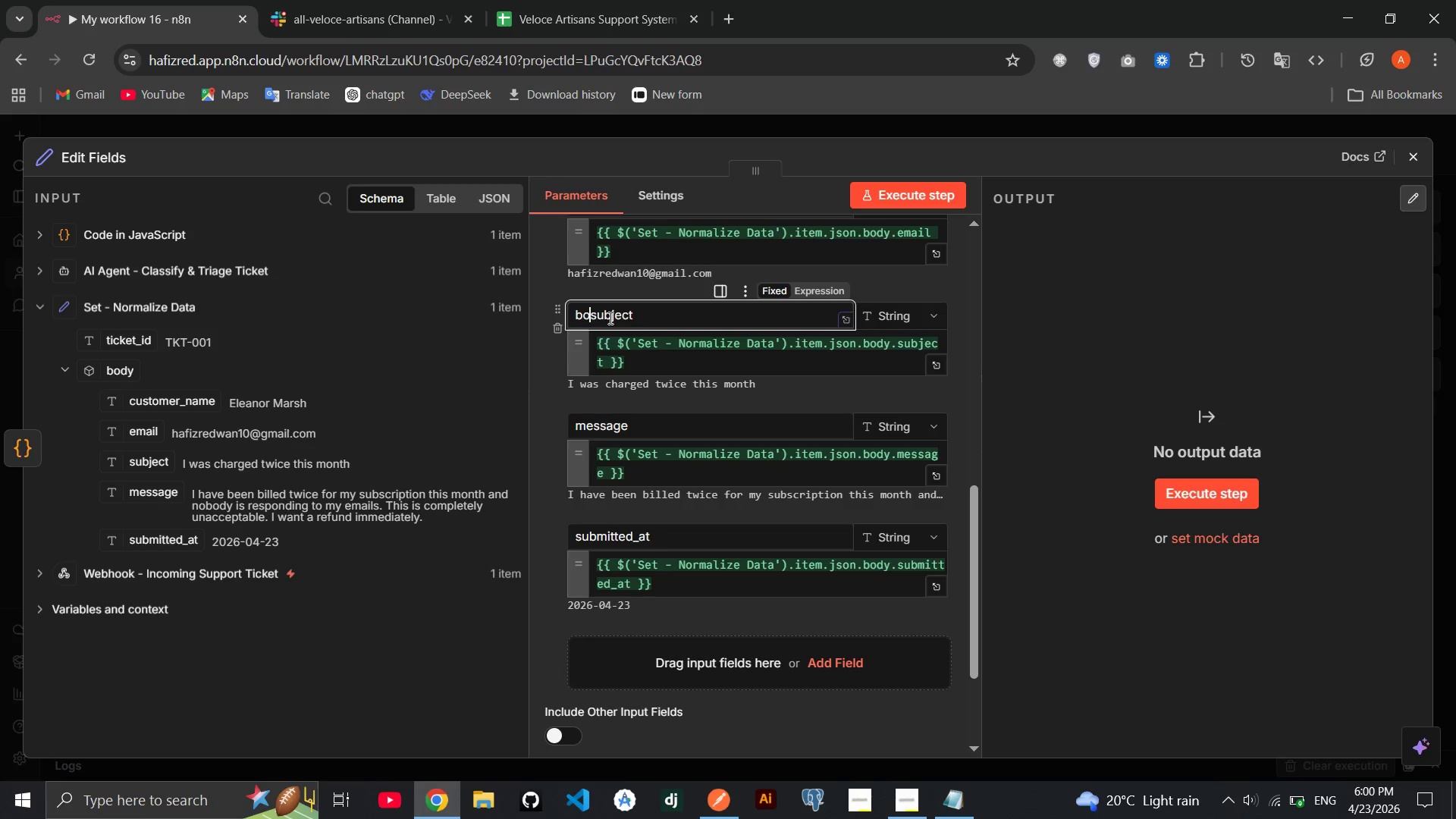 
key(Backspace)
 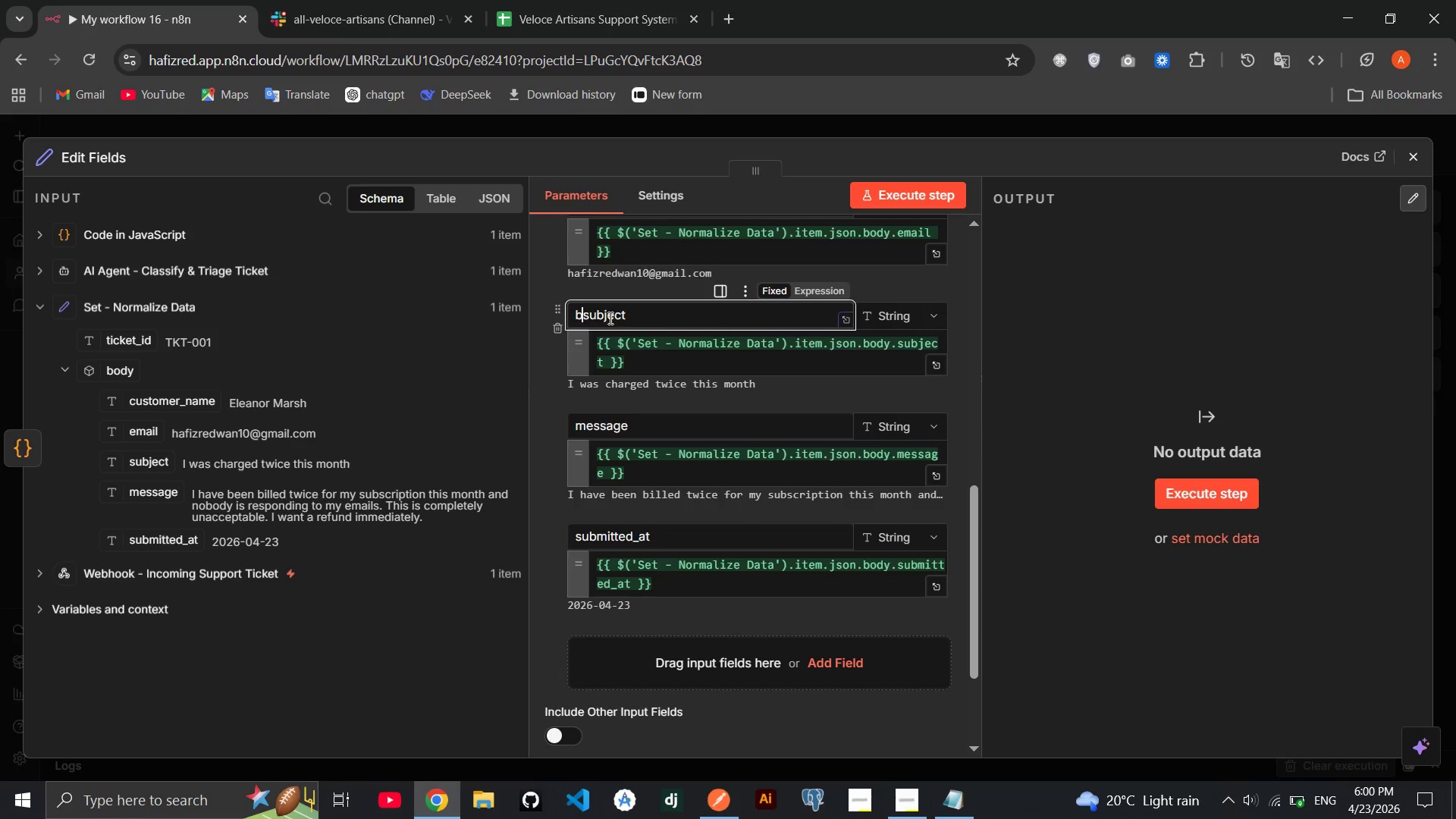 
key(Backspace)
 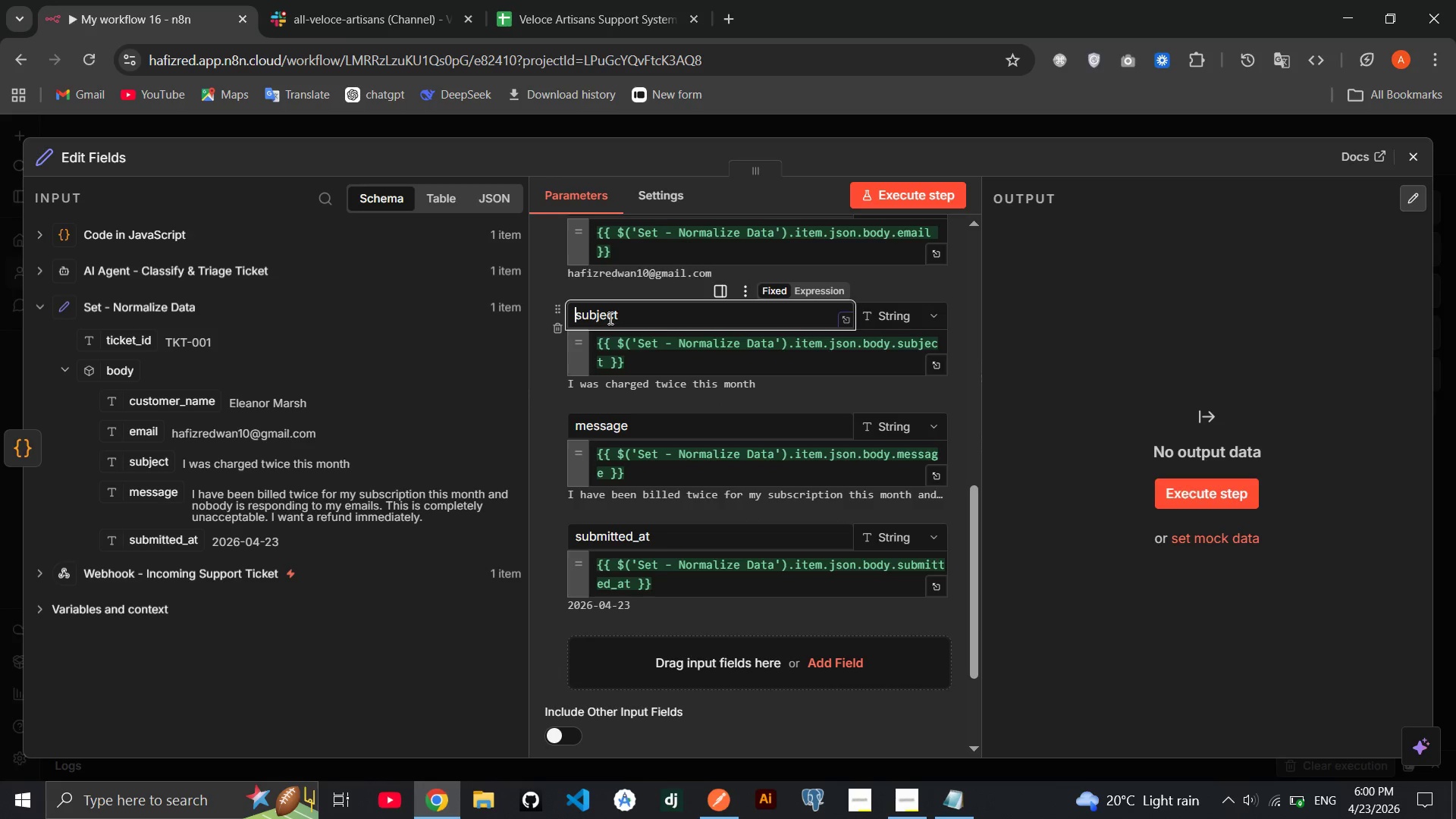 
key(Backspace)
 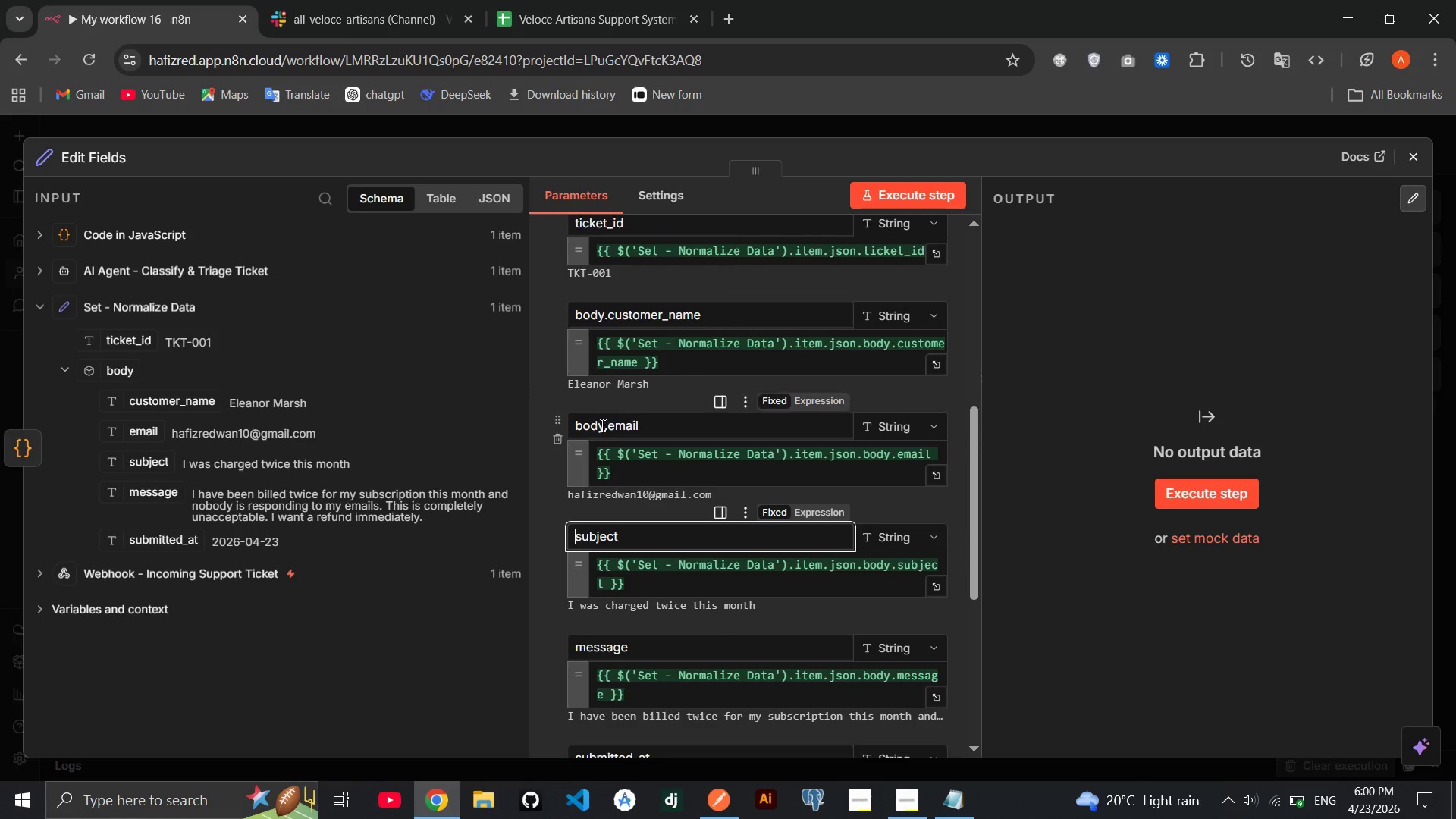 
left_click([606, 425])
 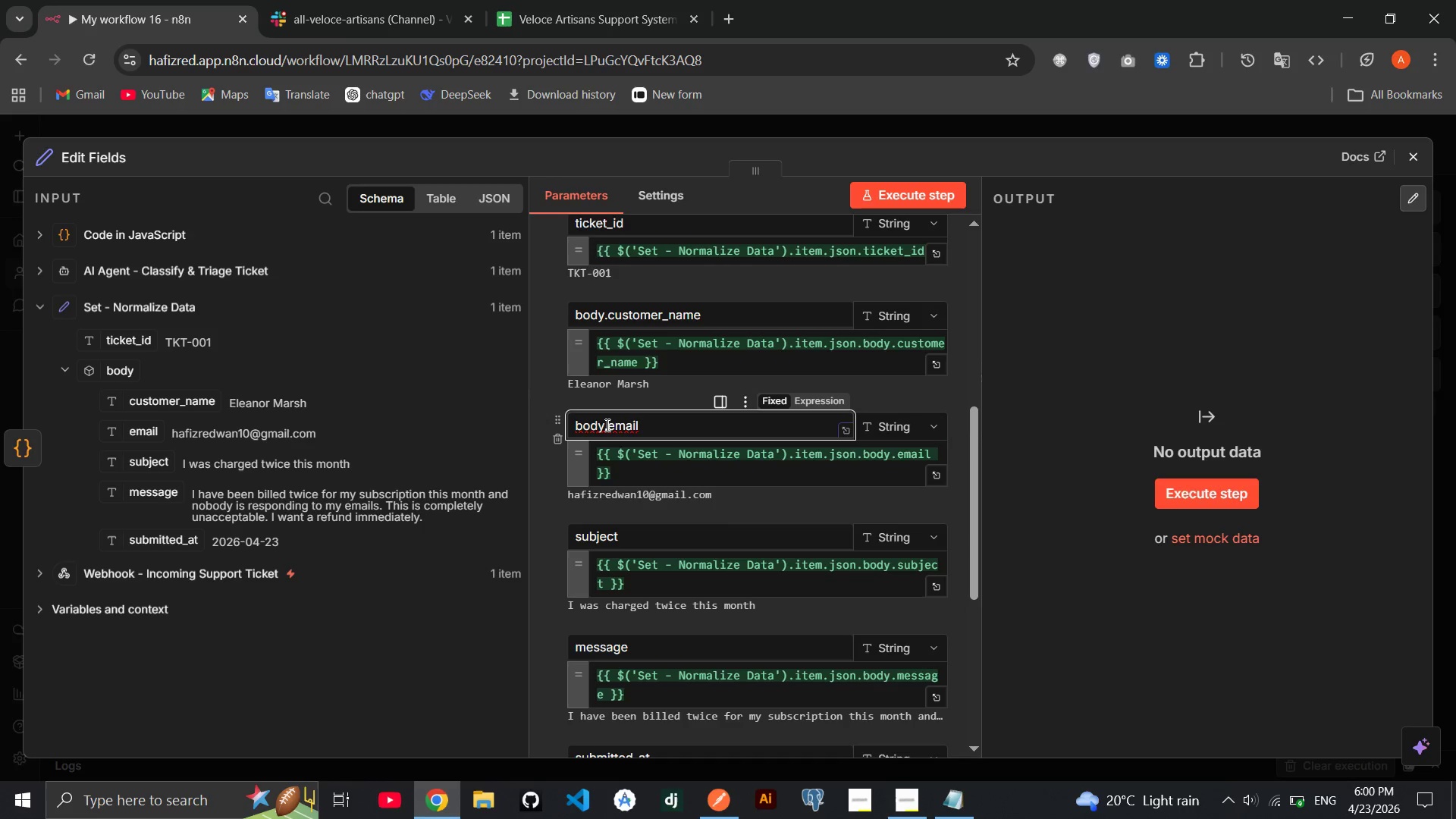 
key(Backspace)
 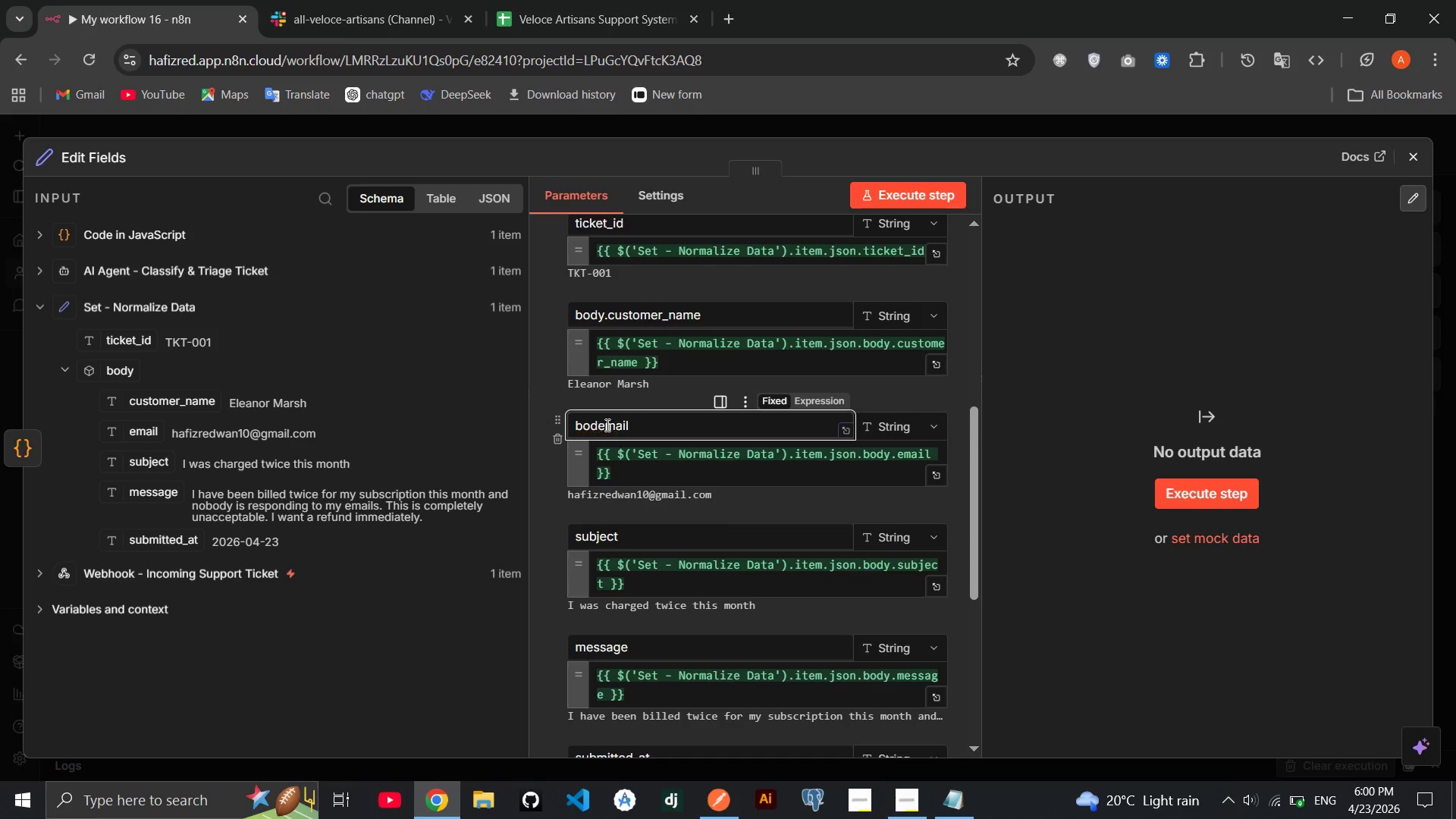 
key(Backspace)
 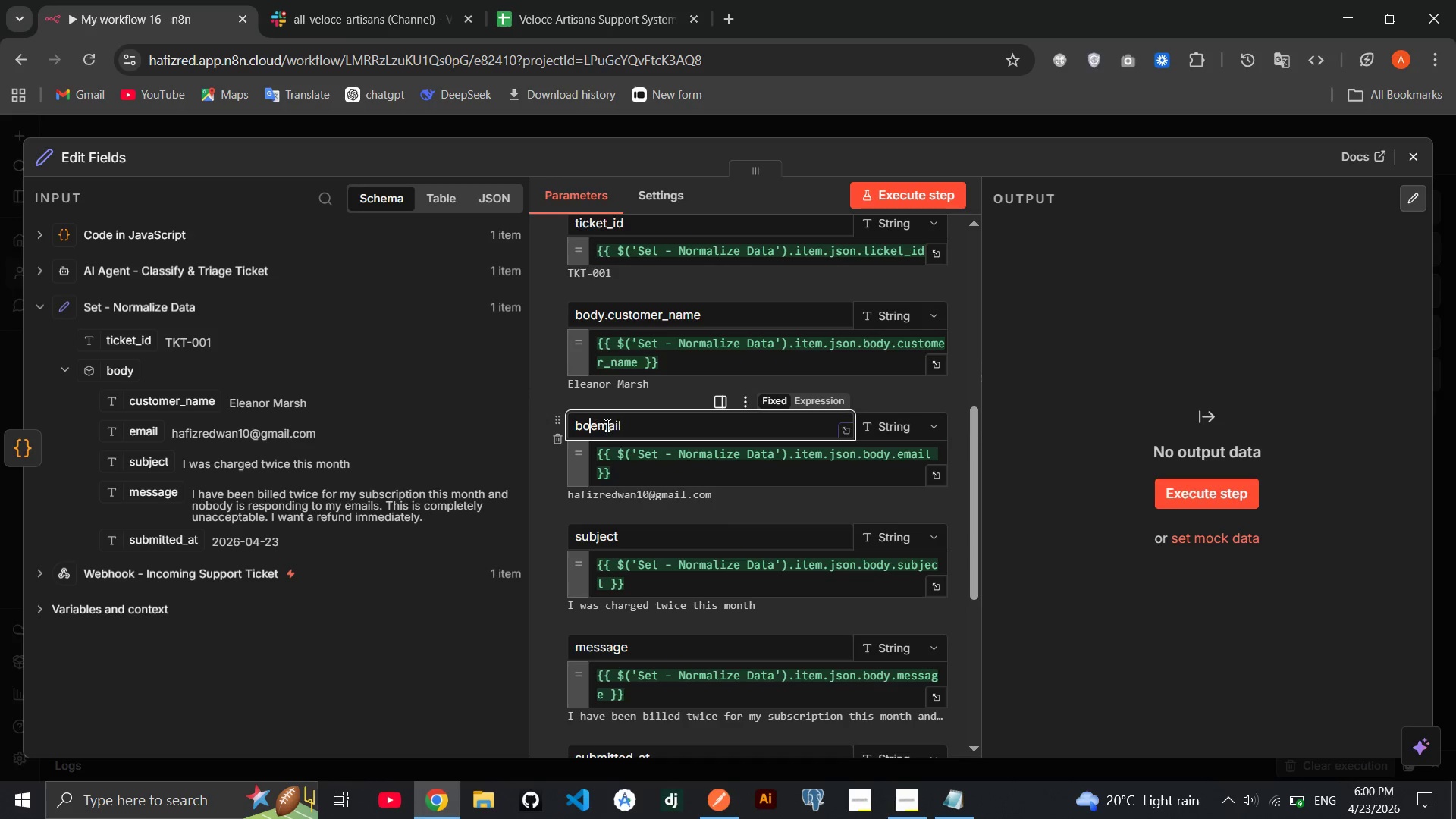 
key(Backspace)
 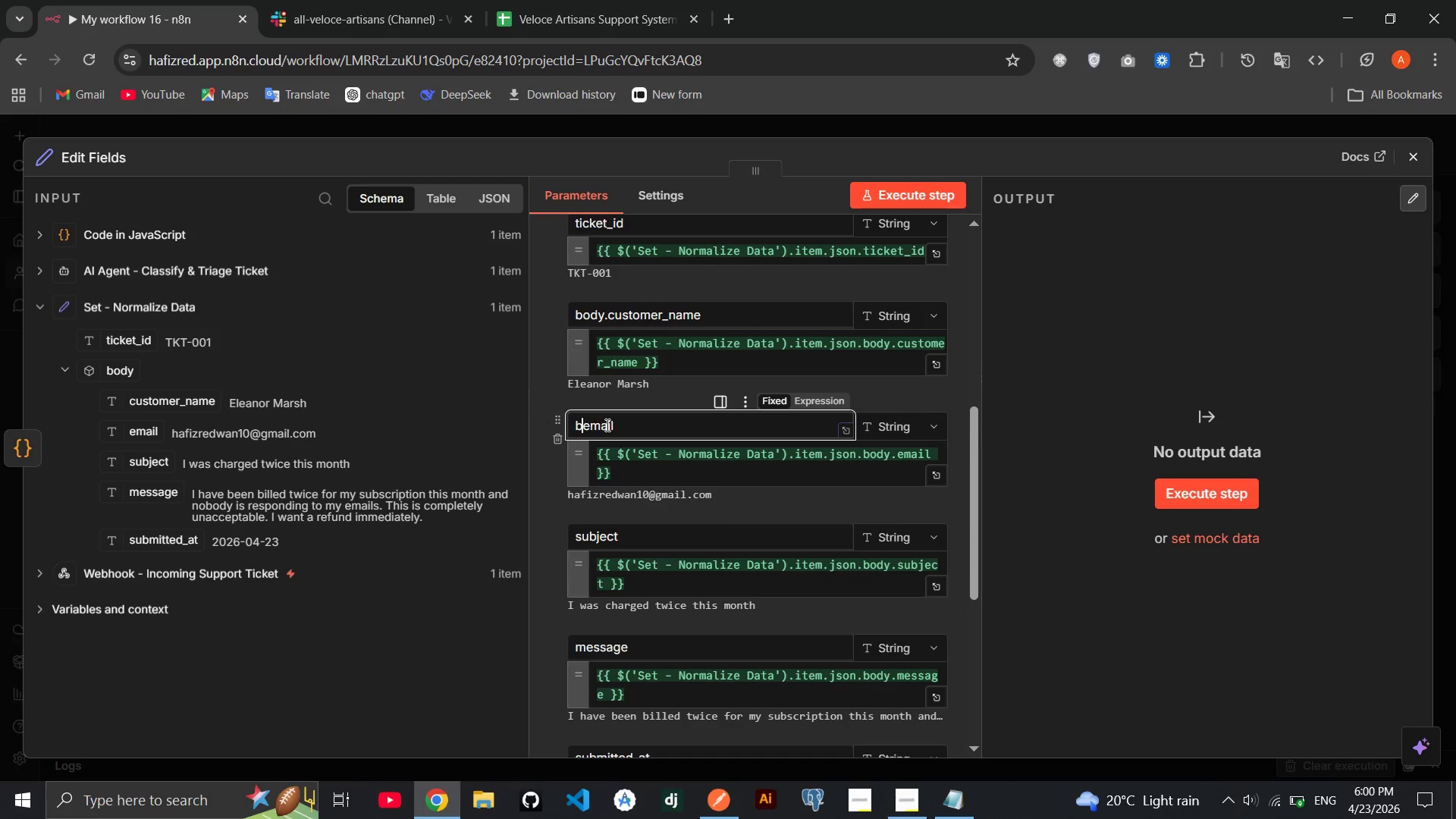 
key(Backspace)
 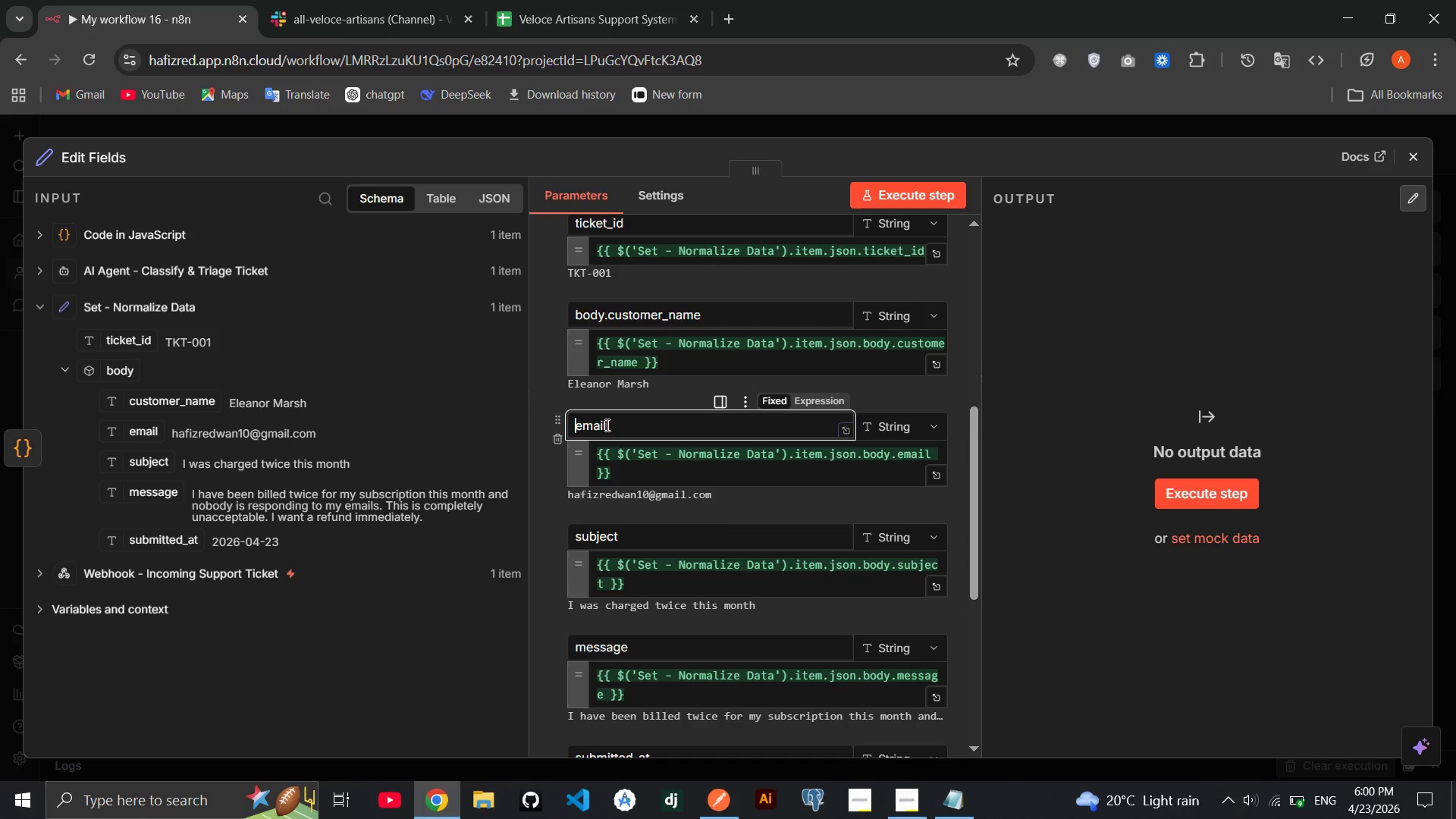 
key(Backspace)
 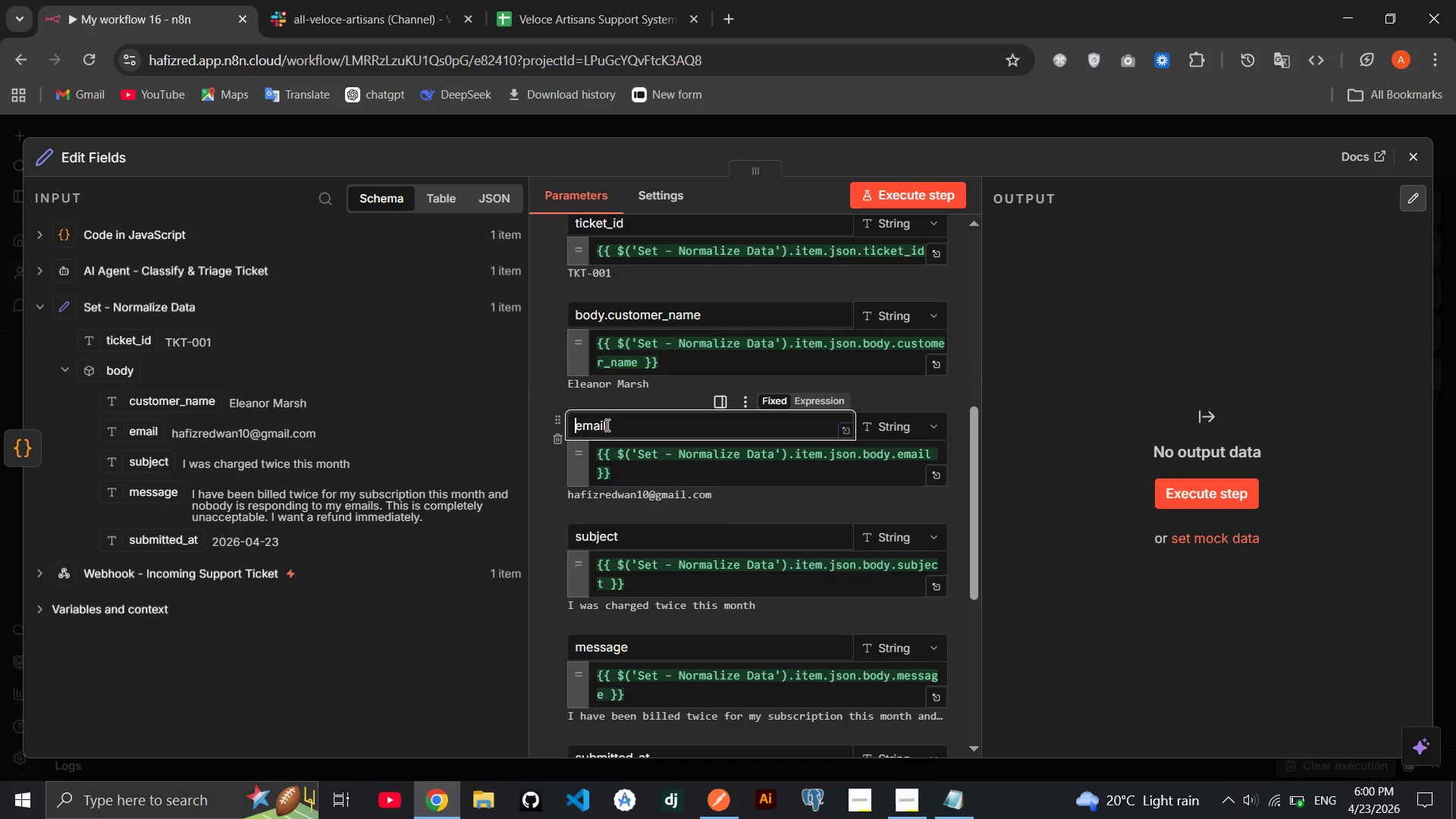 
key(Backspace)
 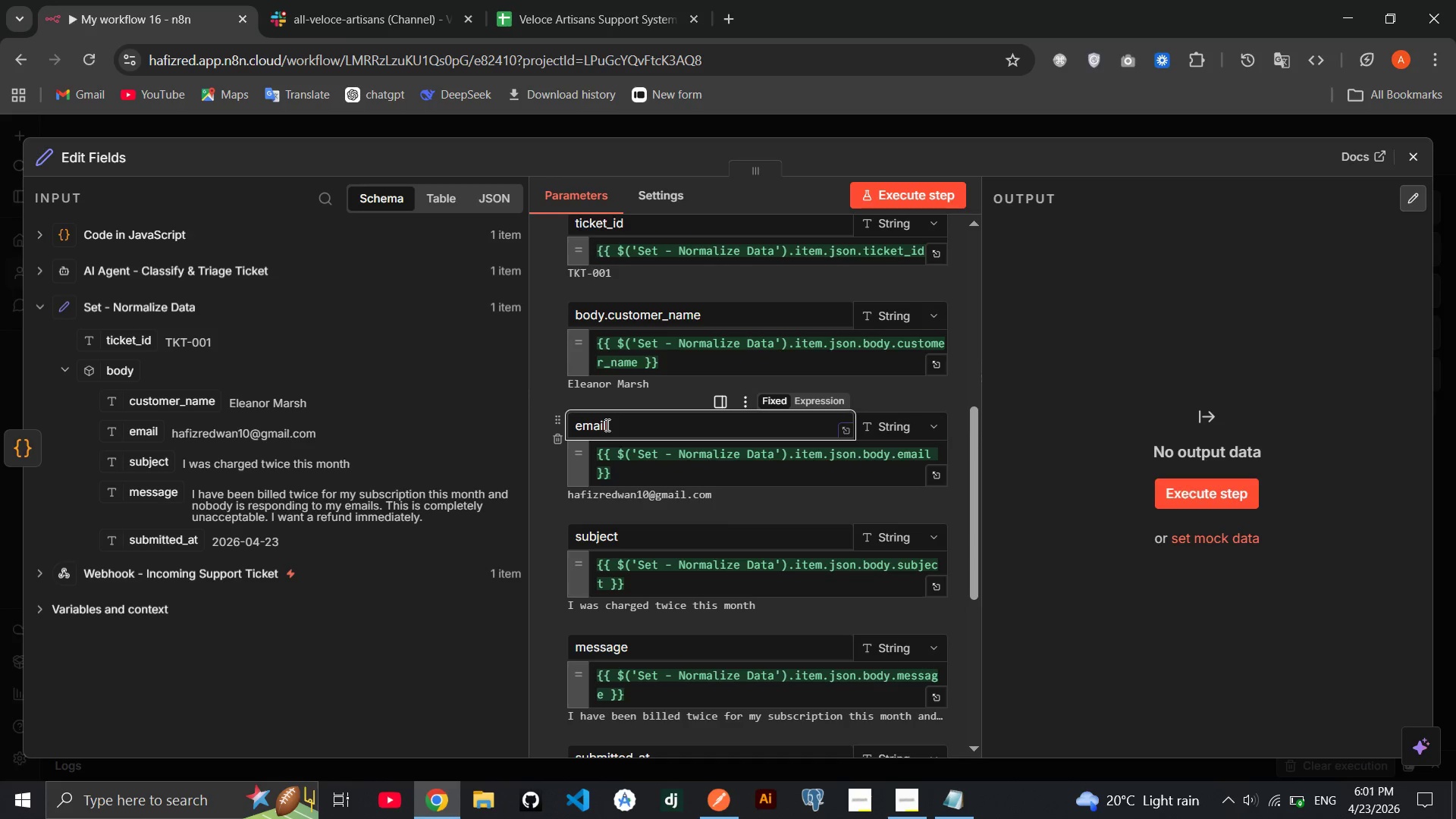 
key(Backspace)
 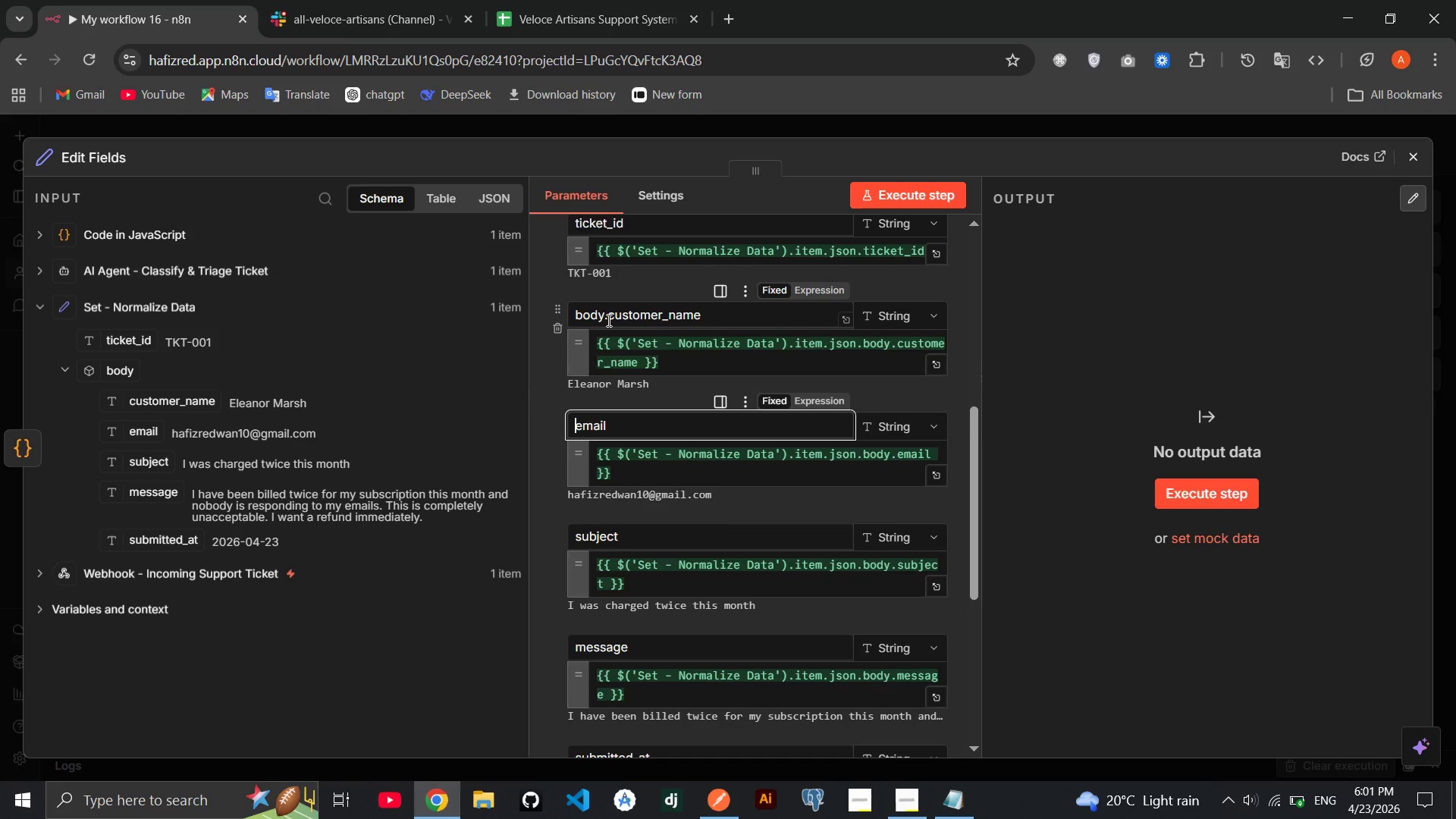 
left_click([607, 320])
 